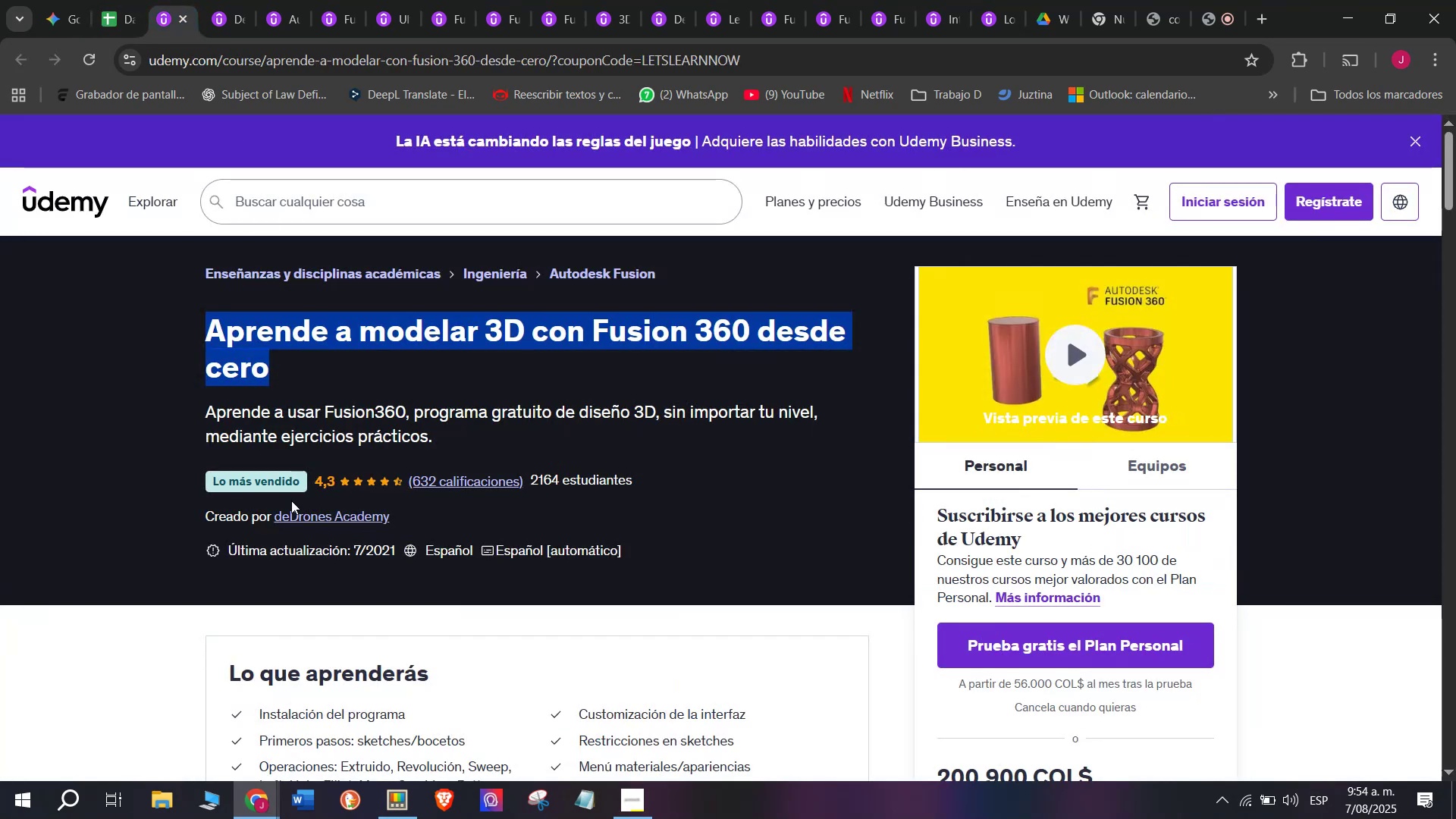 
left_click([304, 512])
 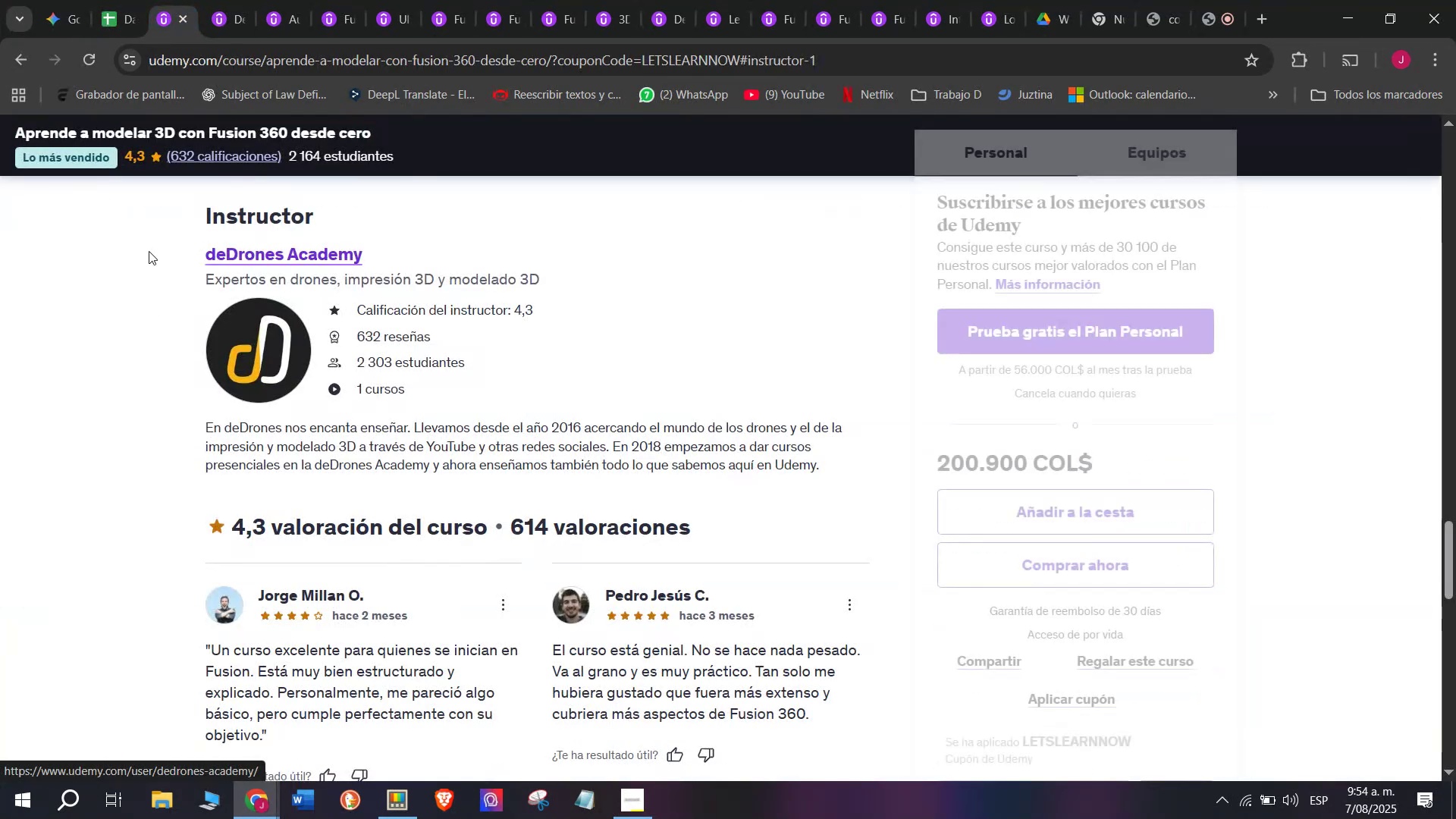 
left_click_drag(start_coordinate=[152, 252], to_coordinate=[429, 256])
 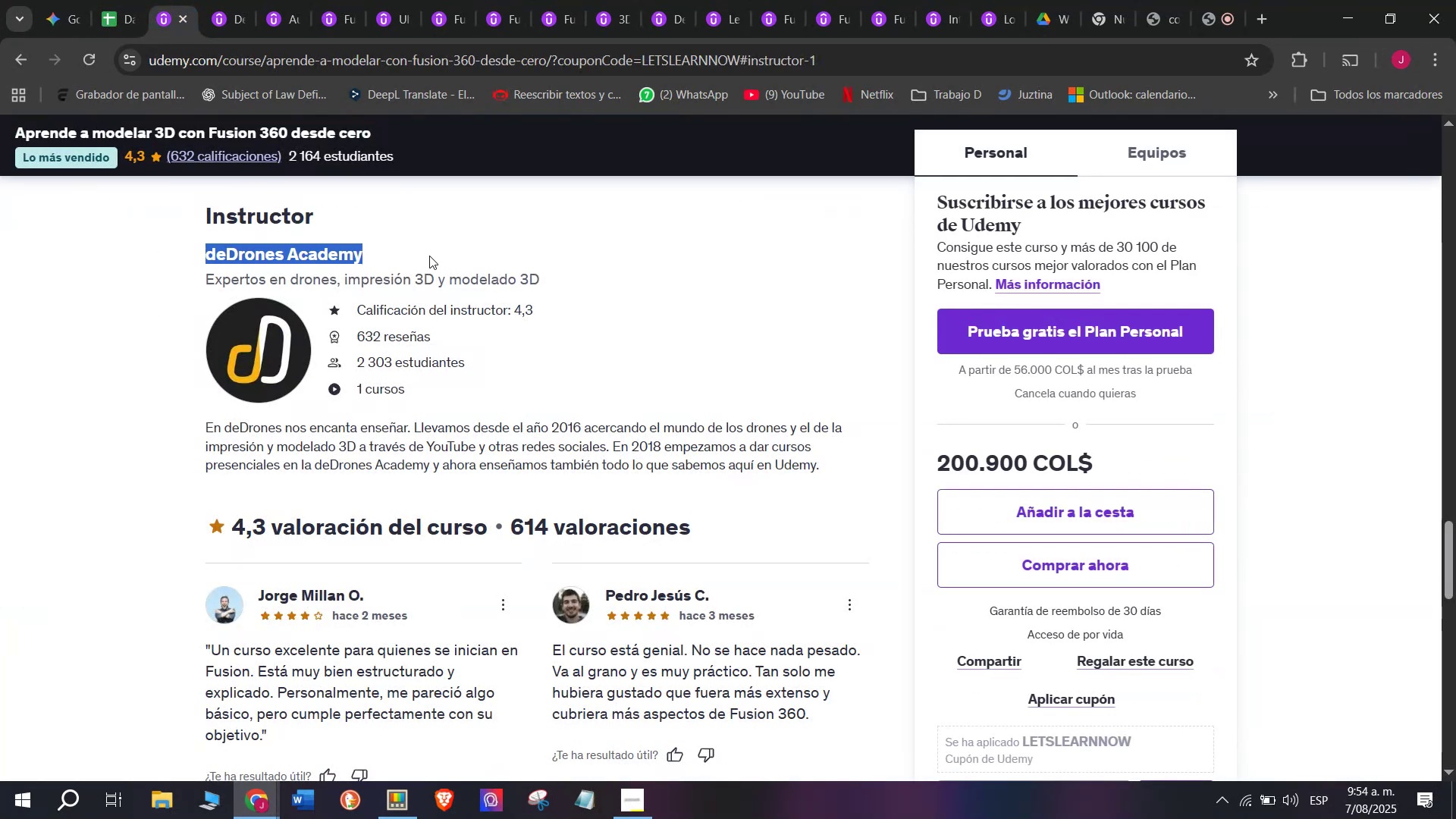 
key(Control+ControlLeft)
 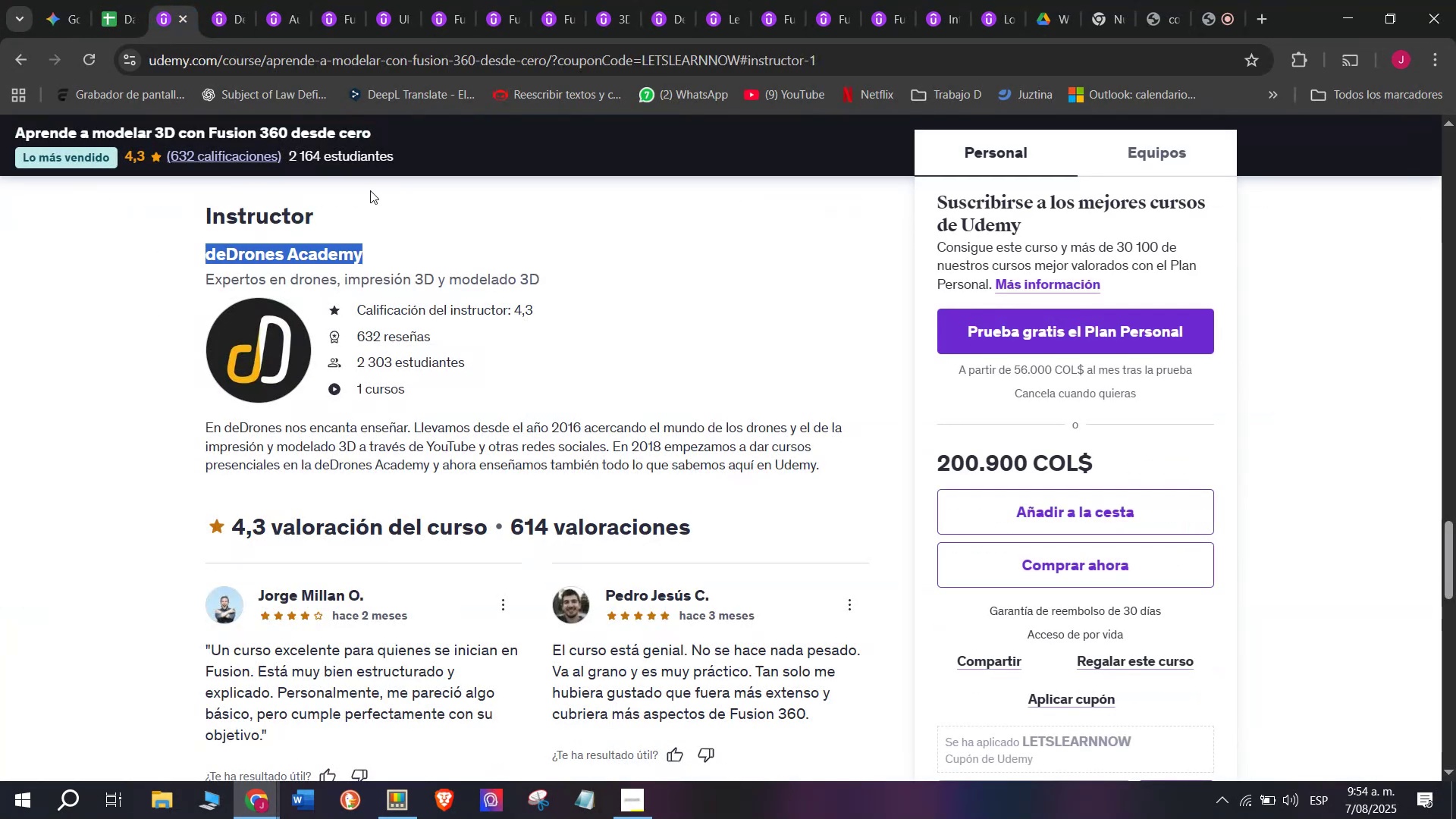 
key(Break)
 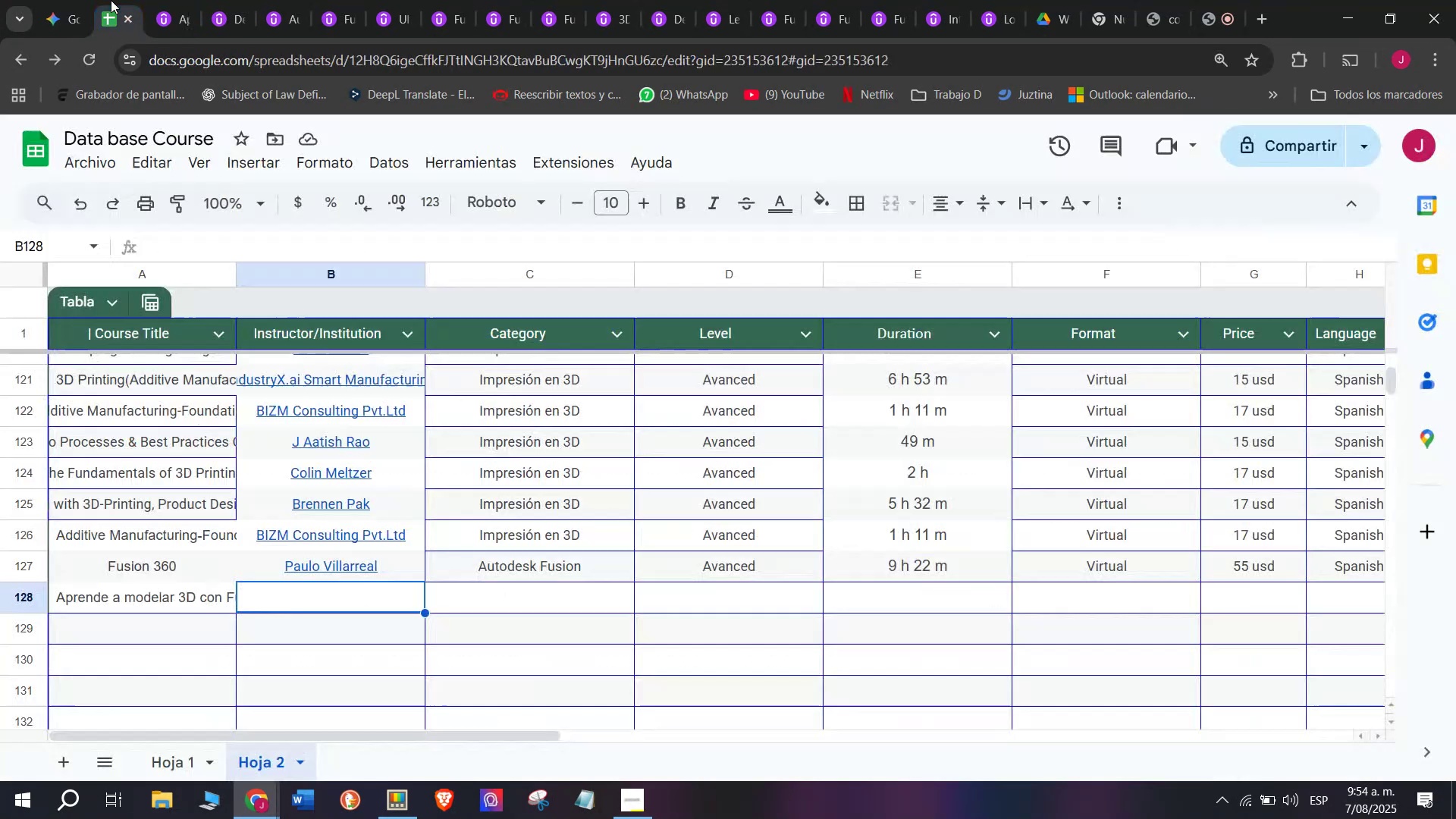 
key(Control+C)
 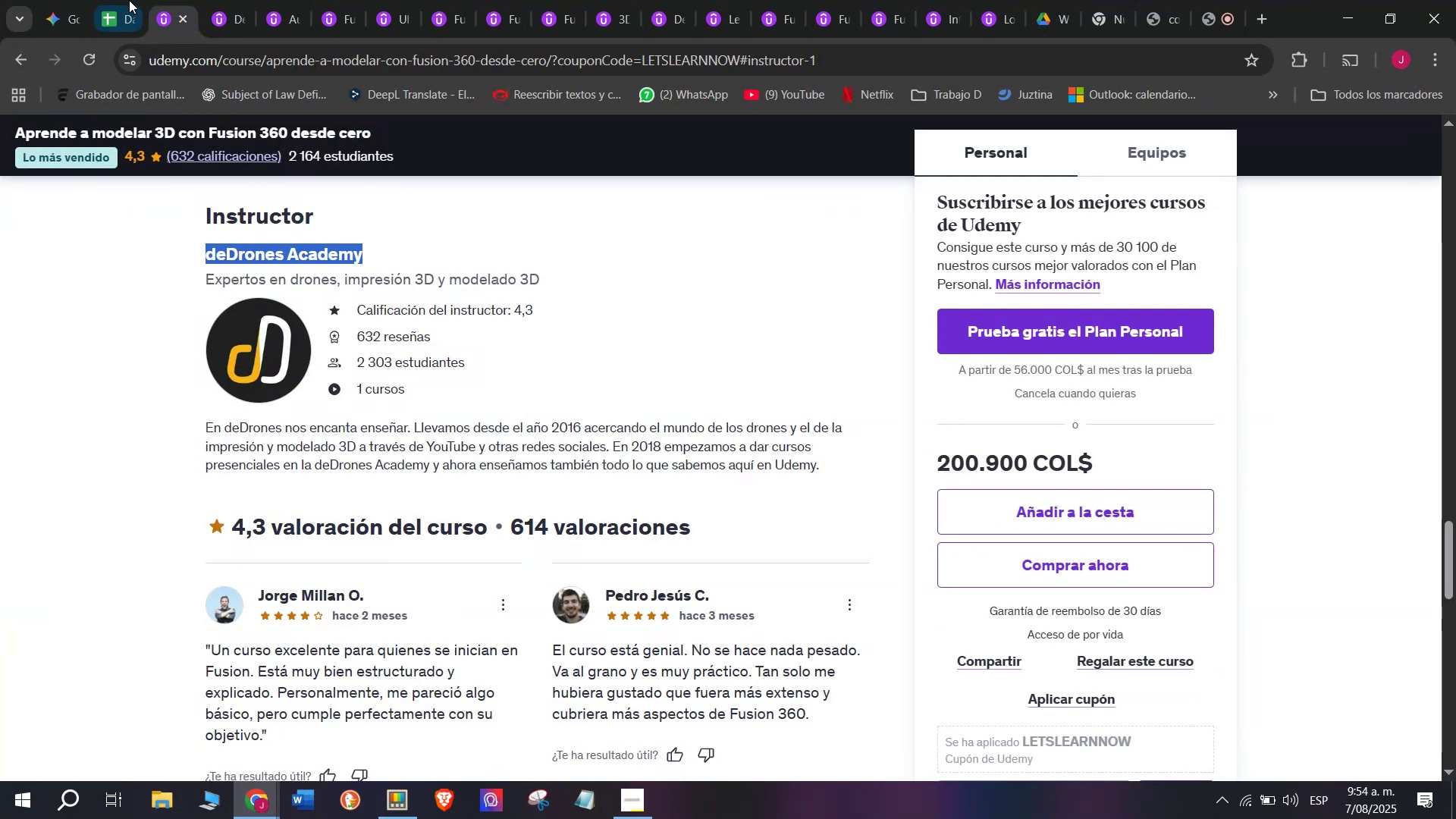 
left_click([111, 0])
 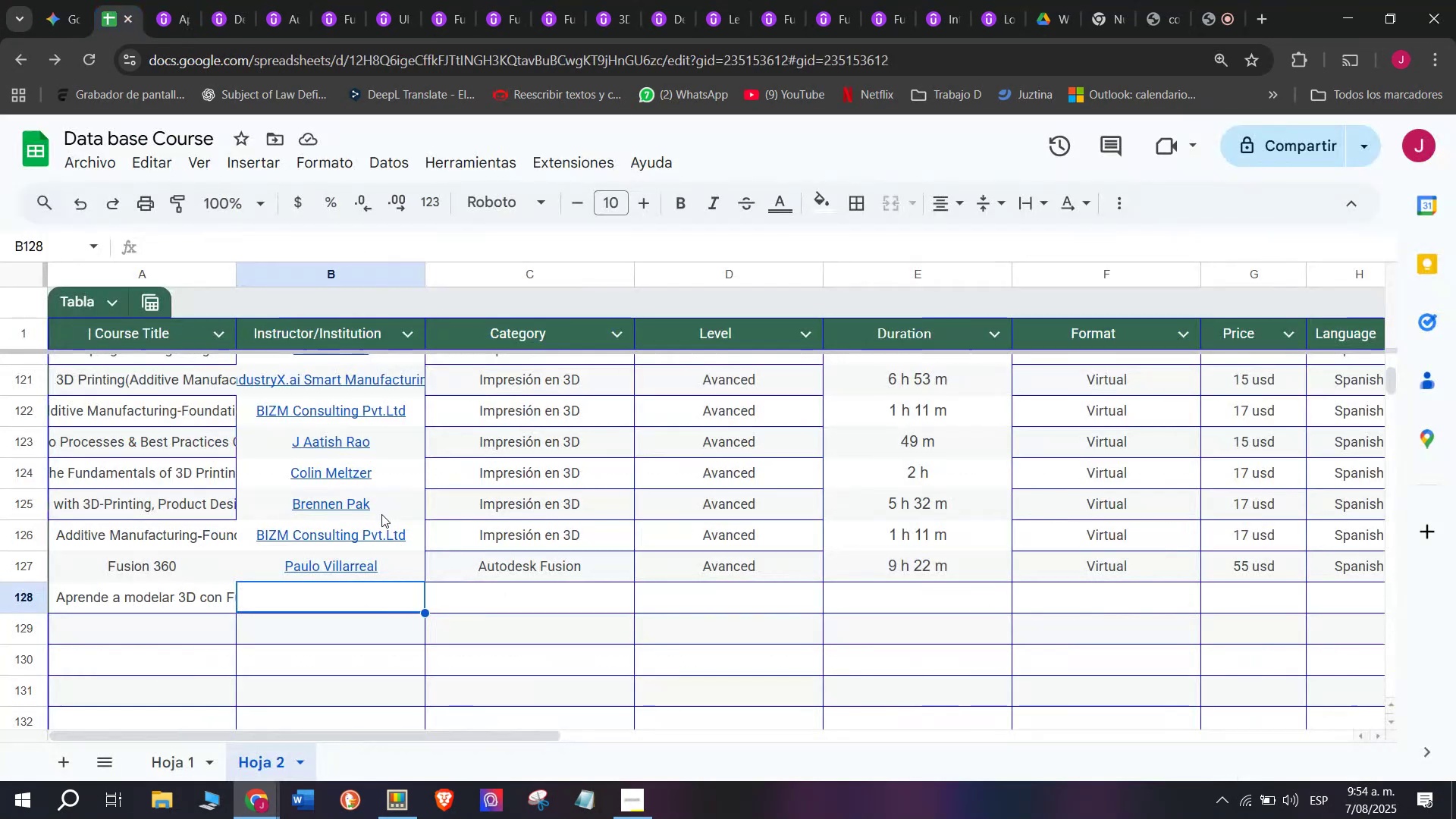 
key(Z)
 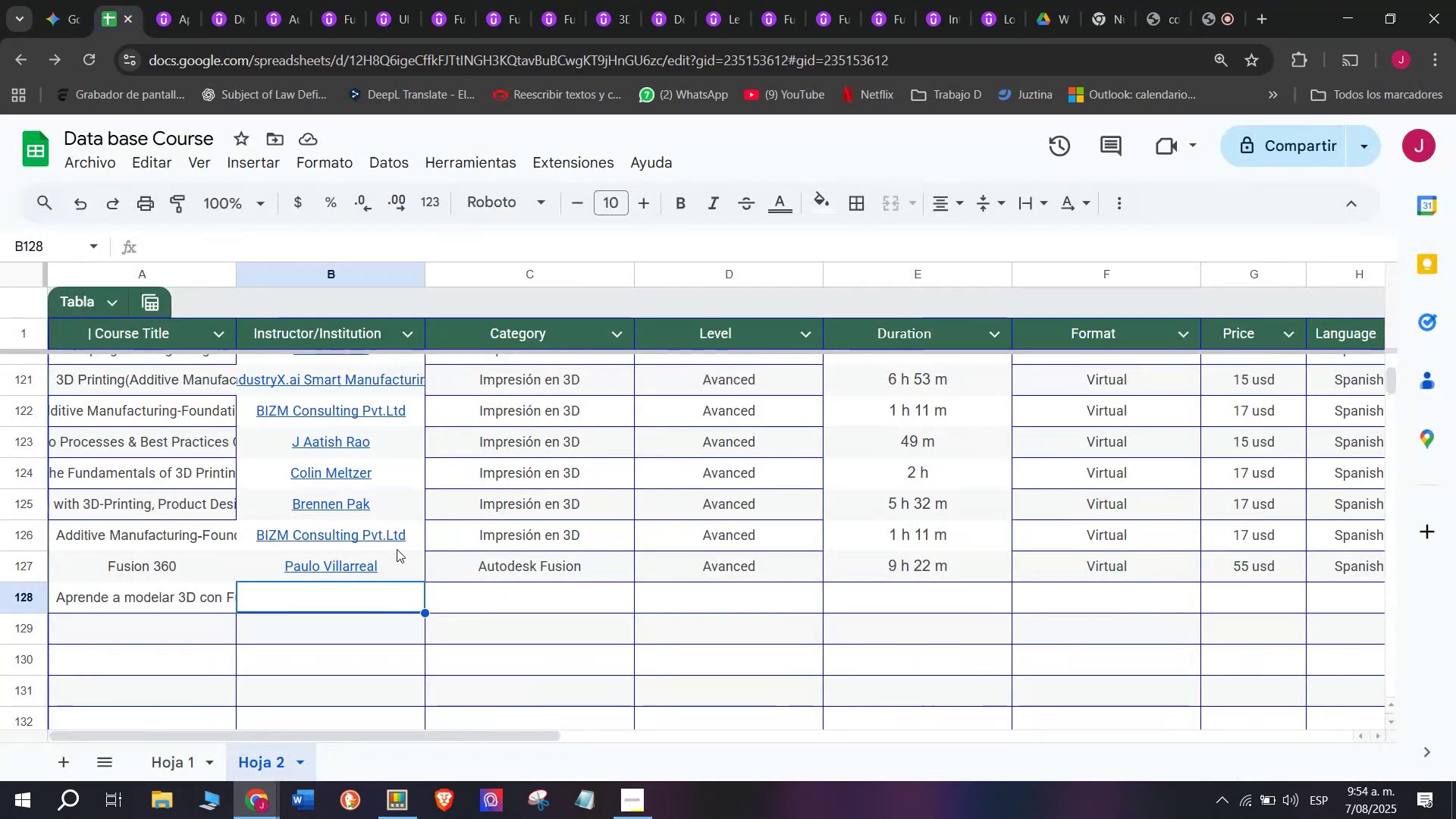 
key(Control+ControlLeft)
 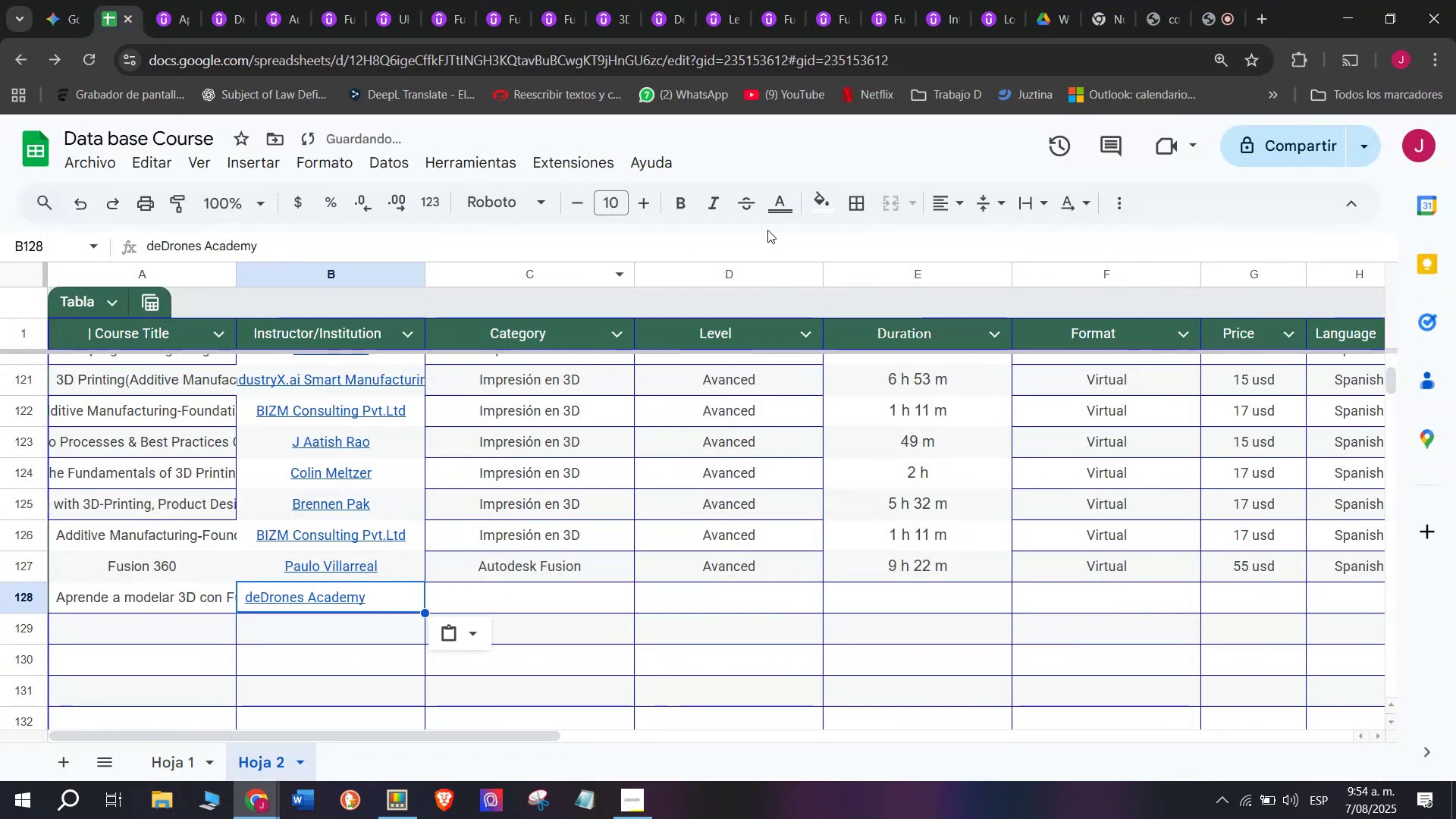 
key(Control+V)
 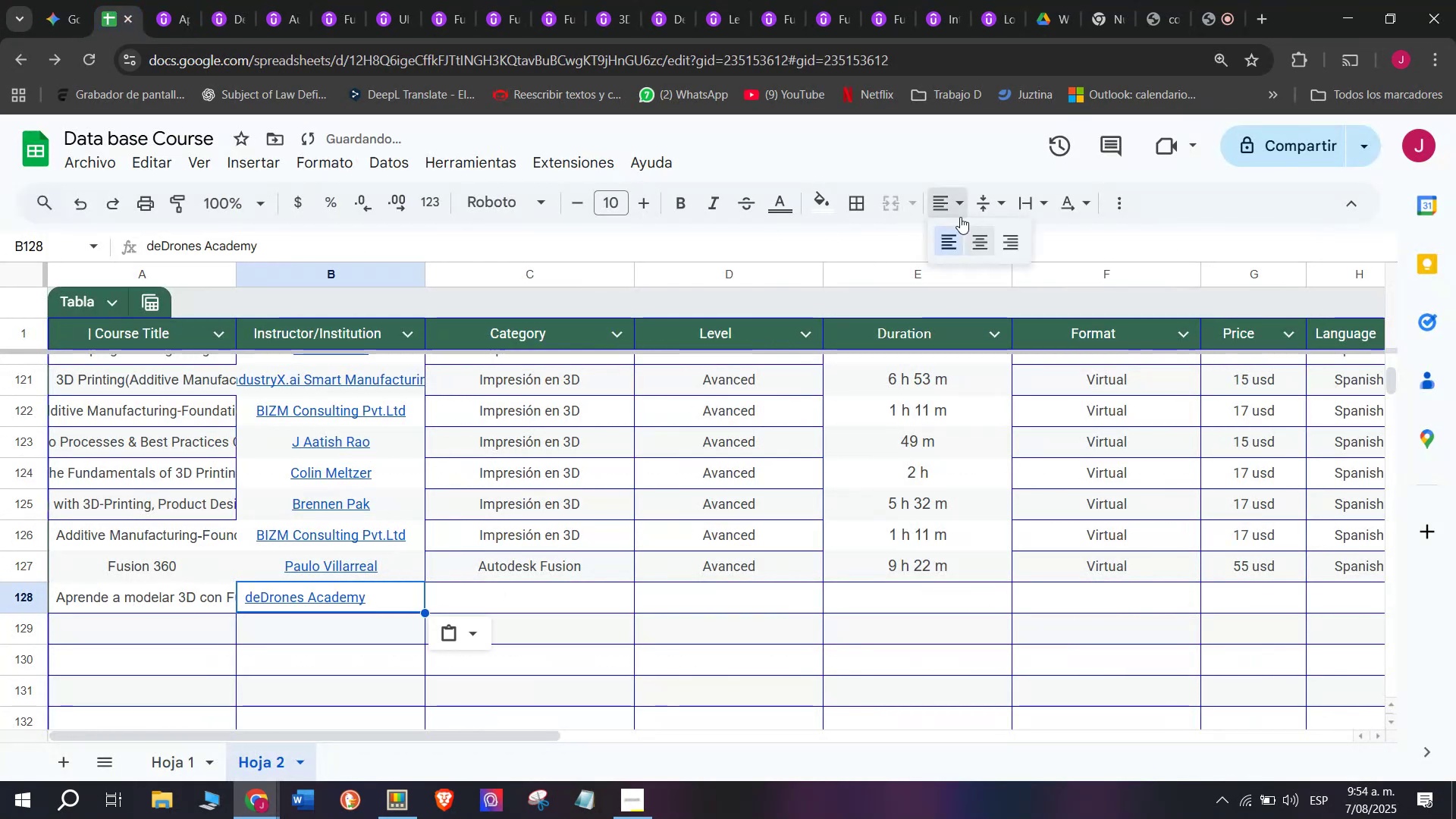 
double_click([982, 246])
 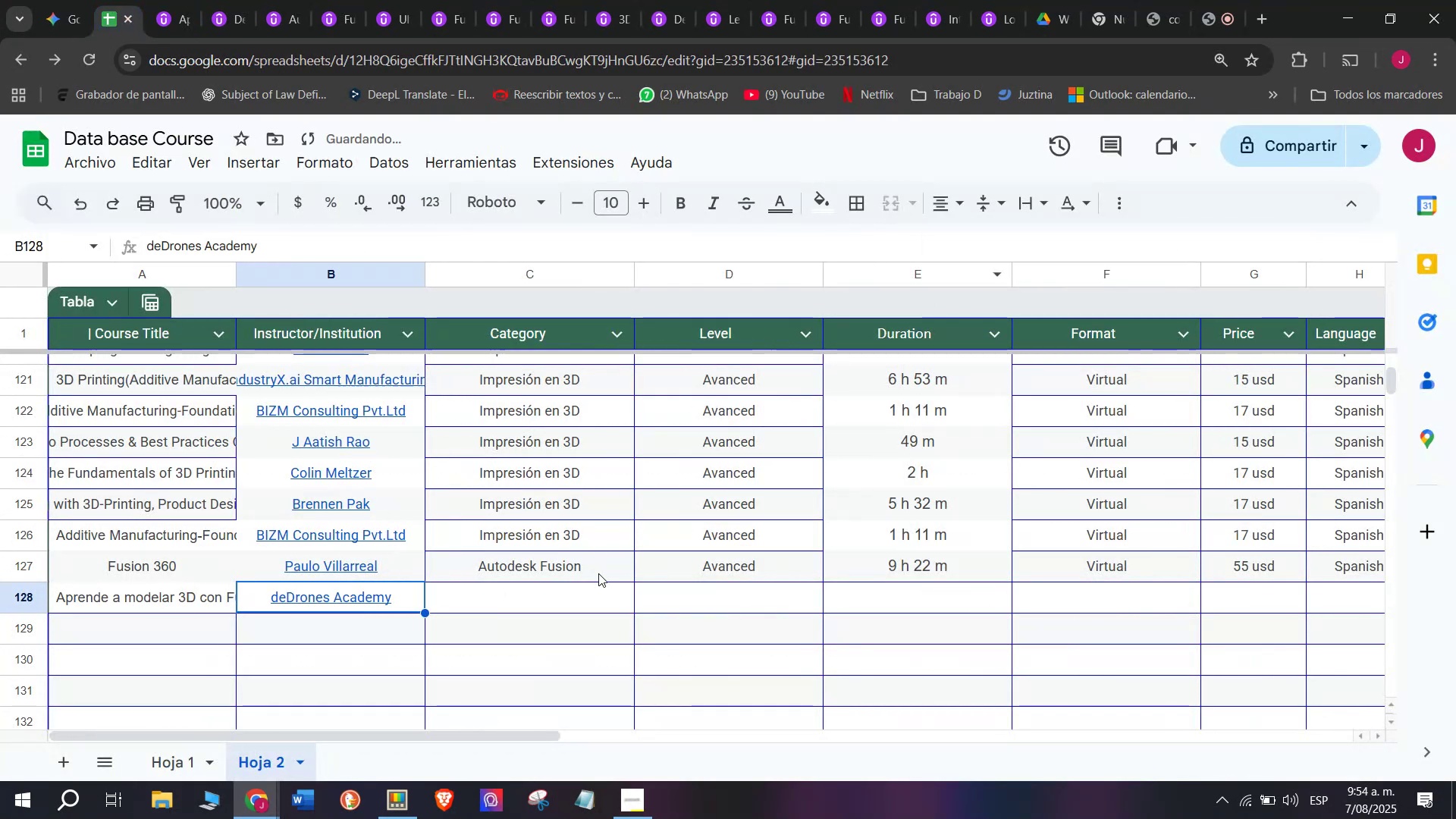 
key(Break)
 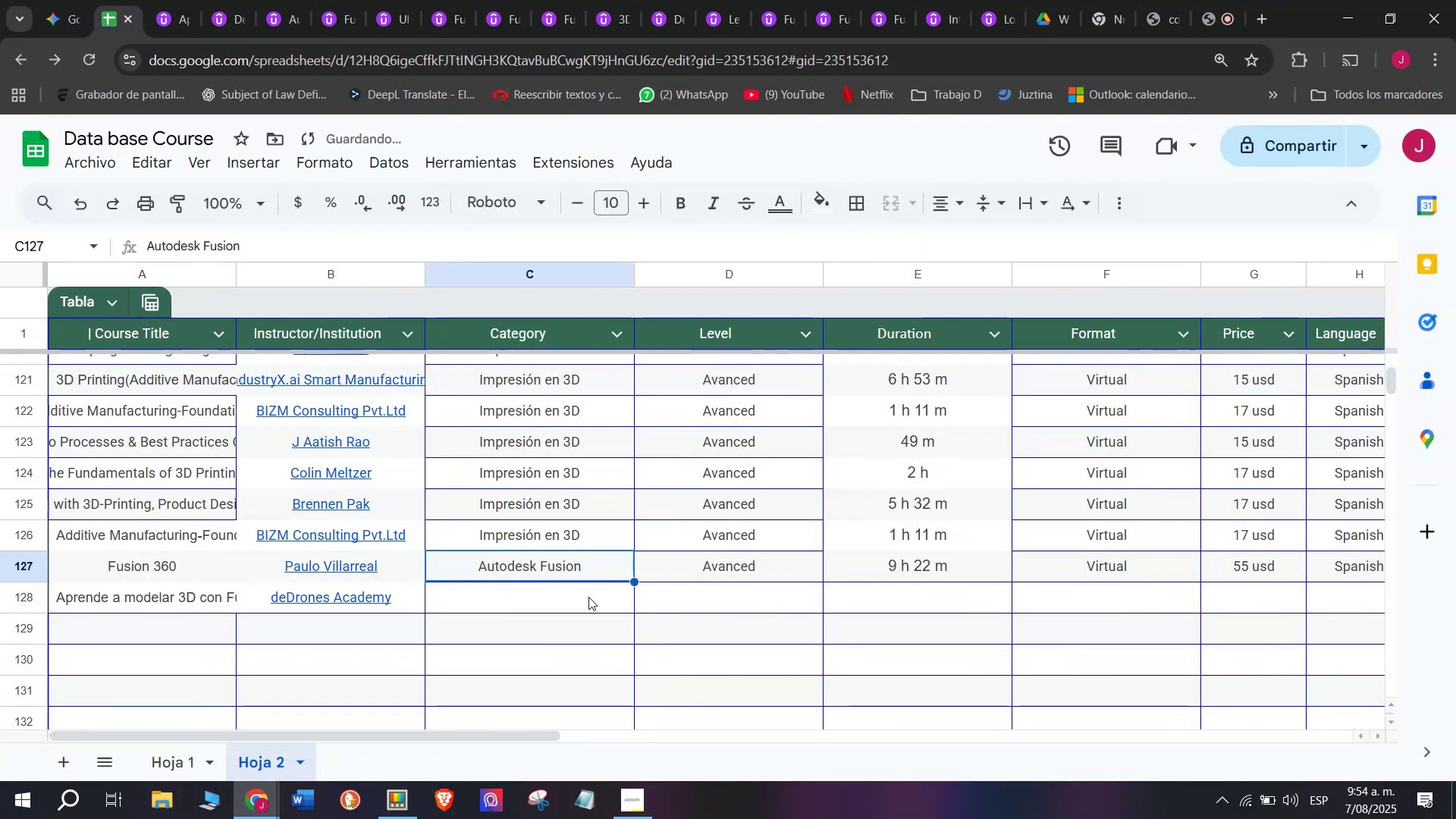 
key(Control+C)
 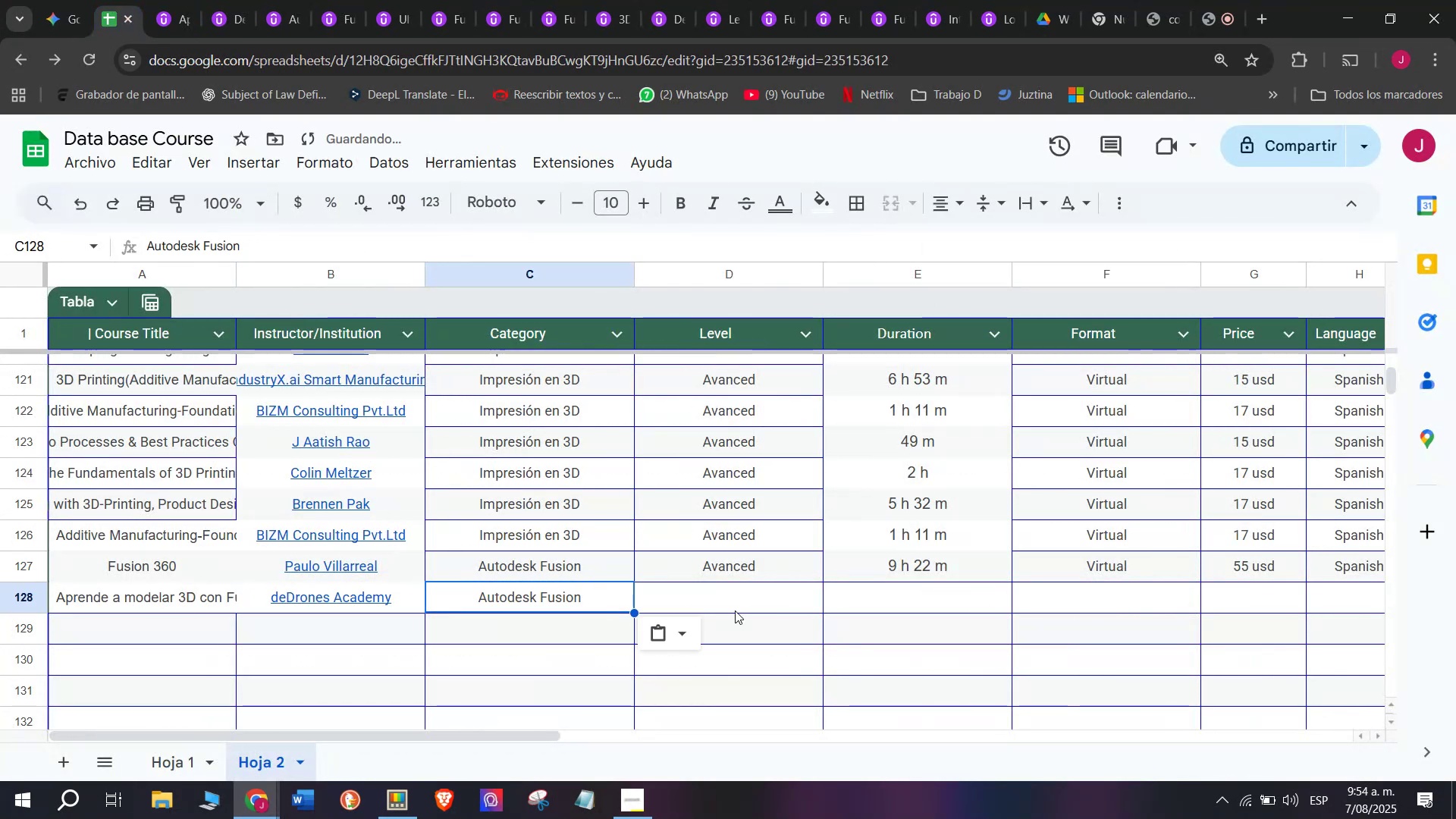 
key(Control+ControlLeft)
 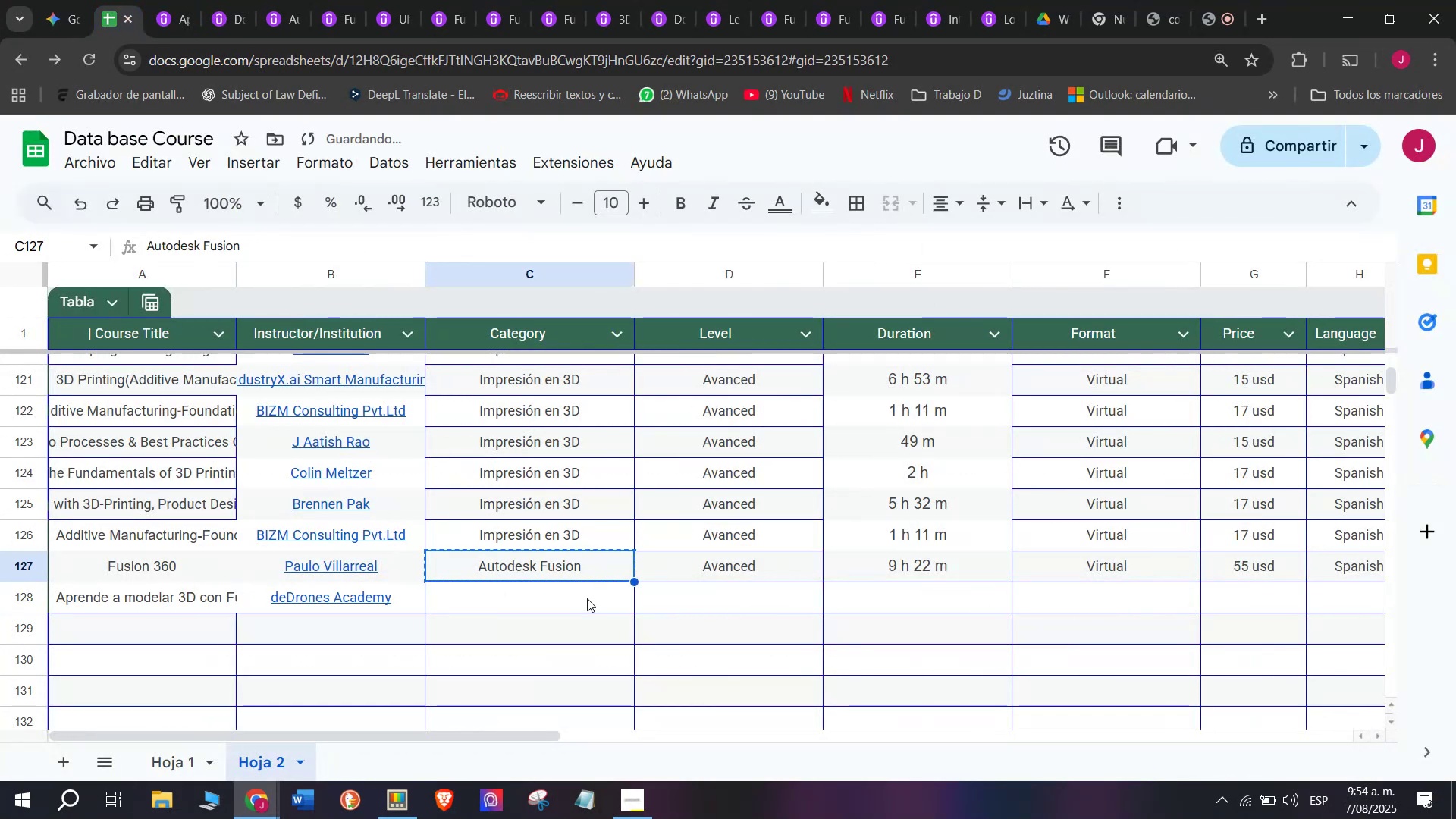 
double_click([587, 598])
 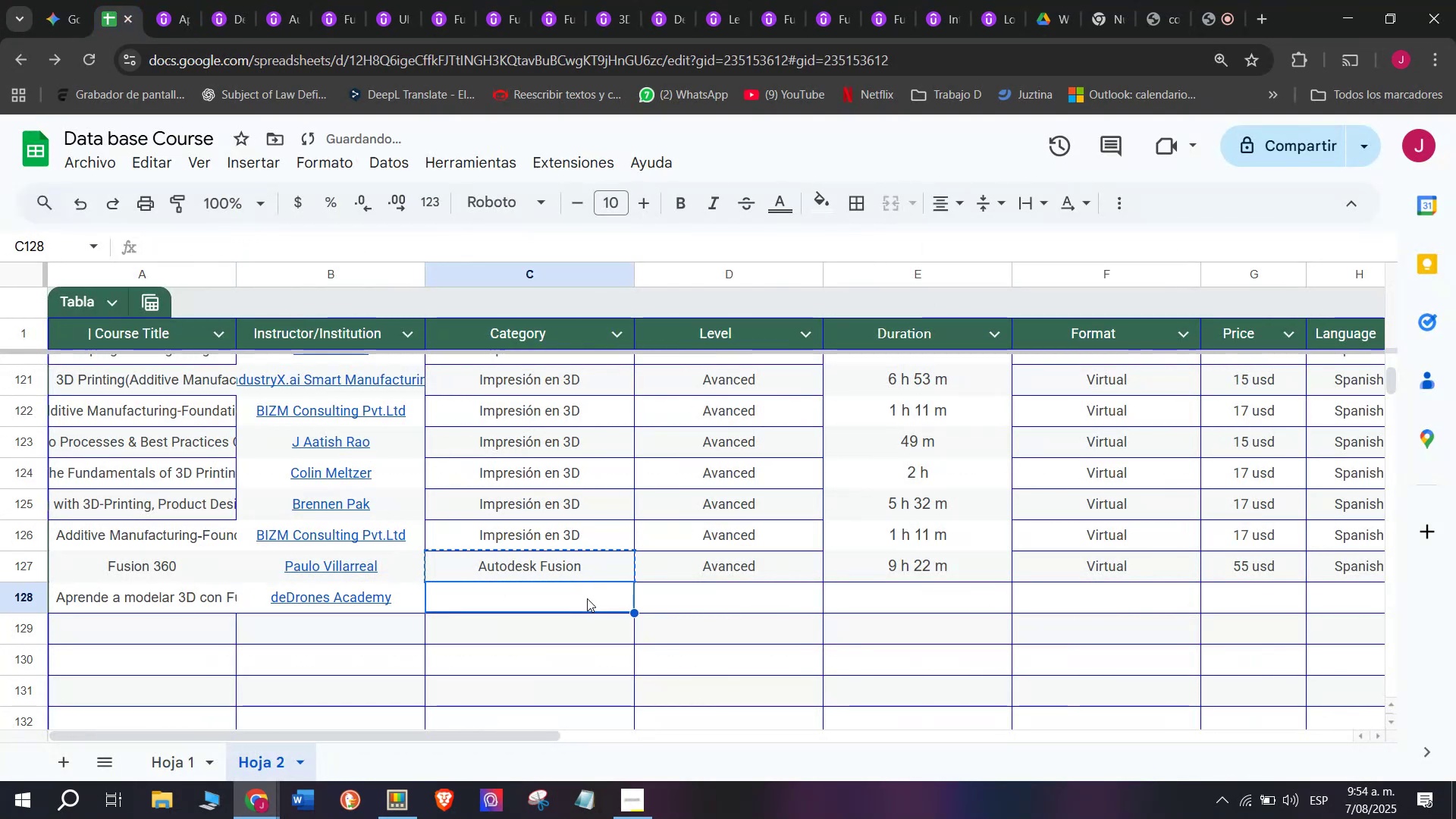 
key(Control+ControlLeft)
 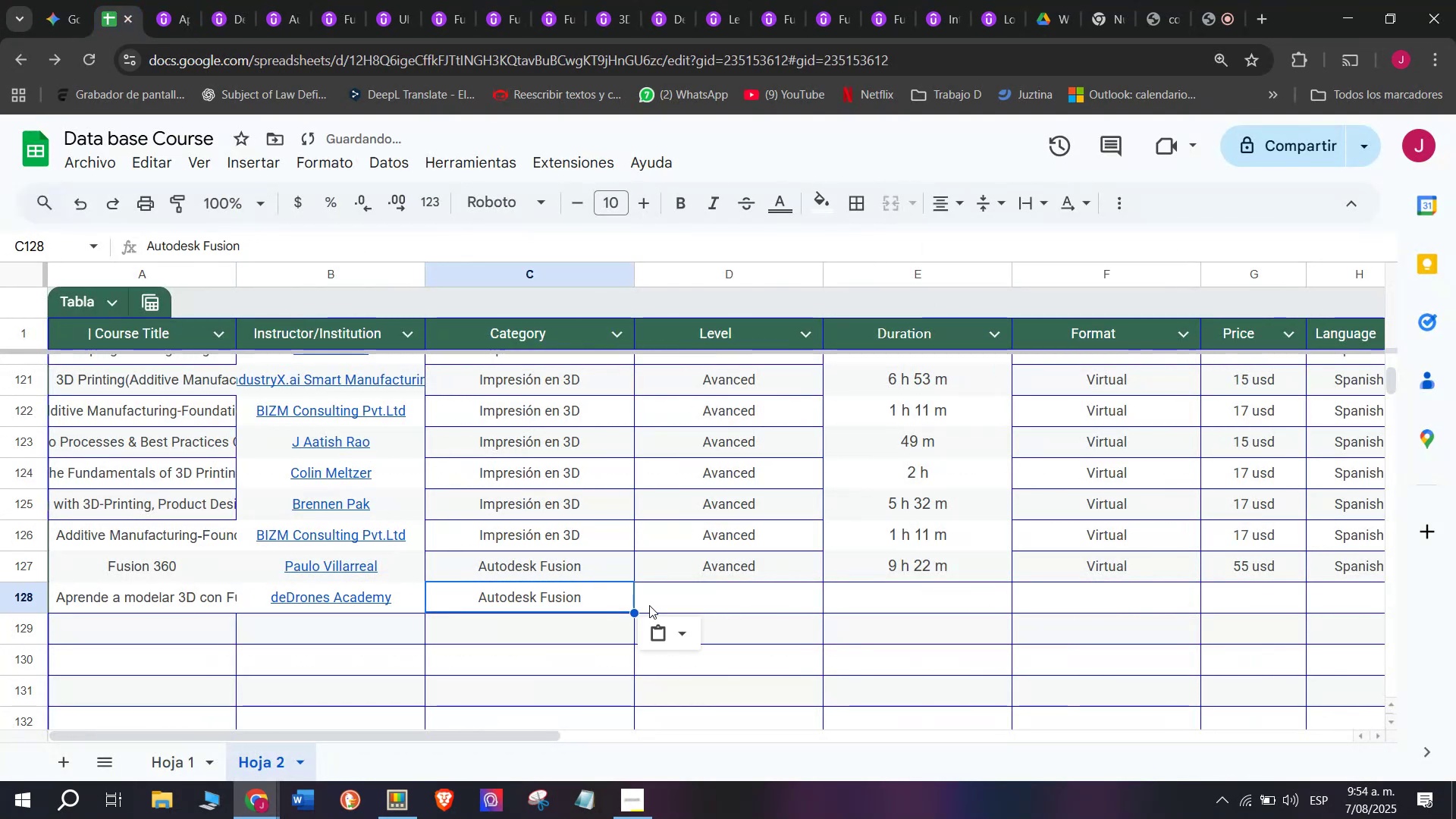 
key(Z)
 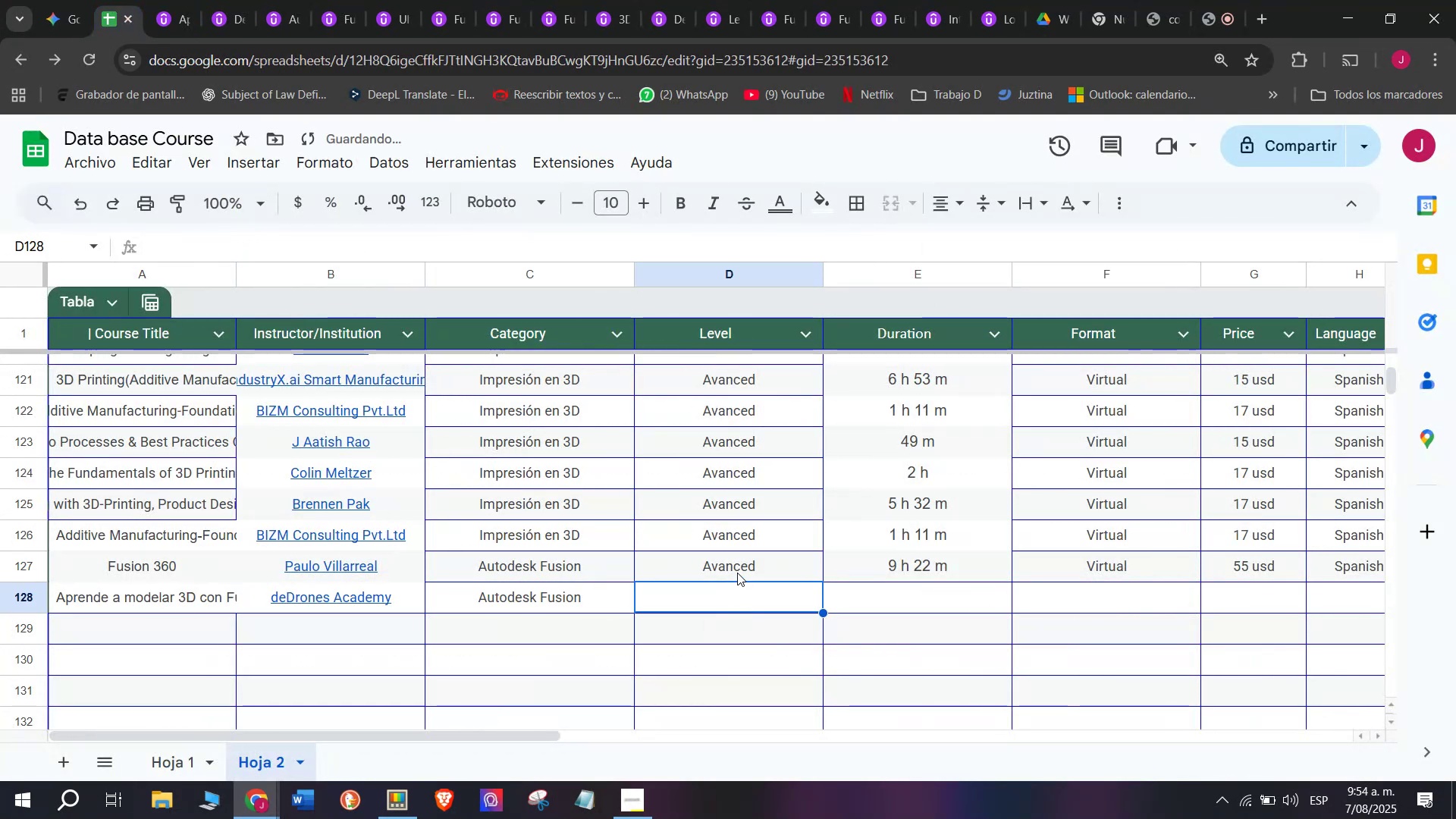 
key(Control+V)
 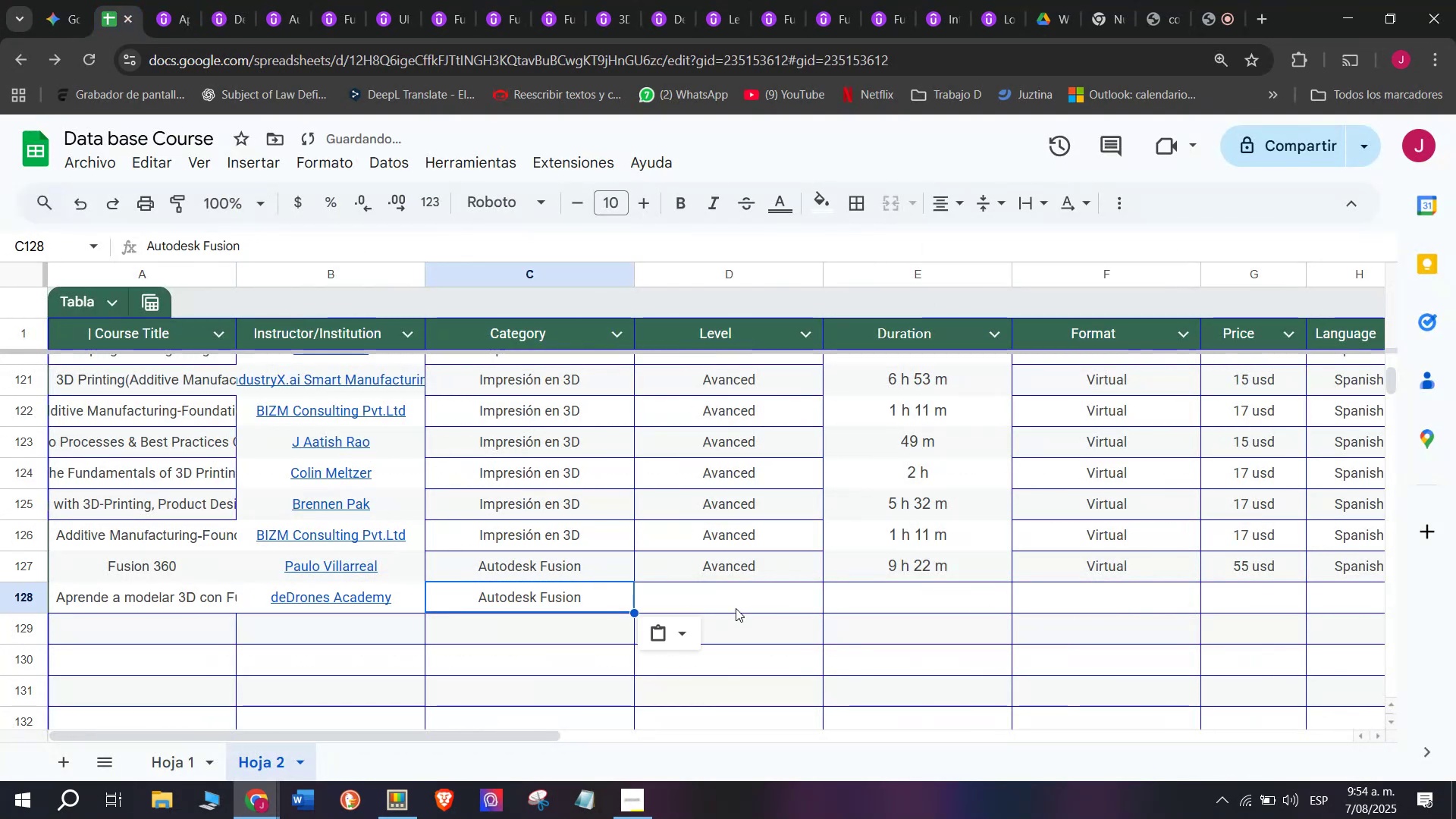 
triple_click([736, 608])
 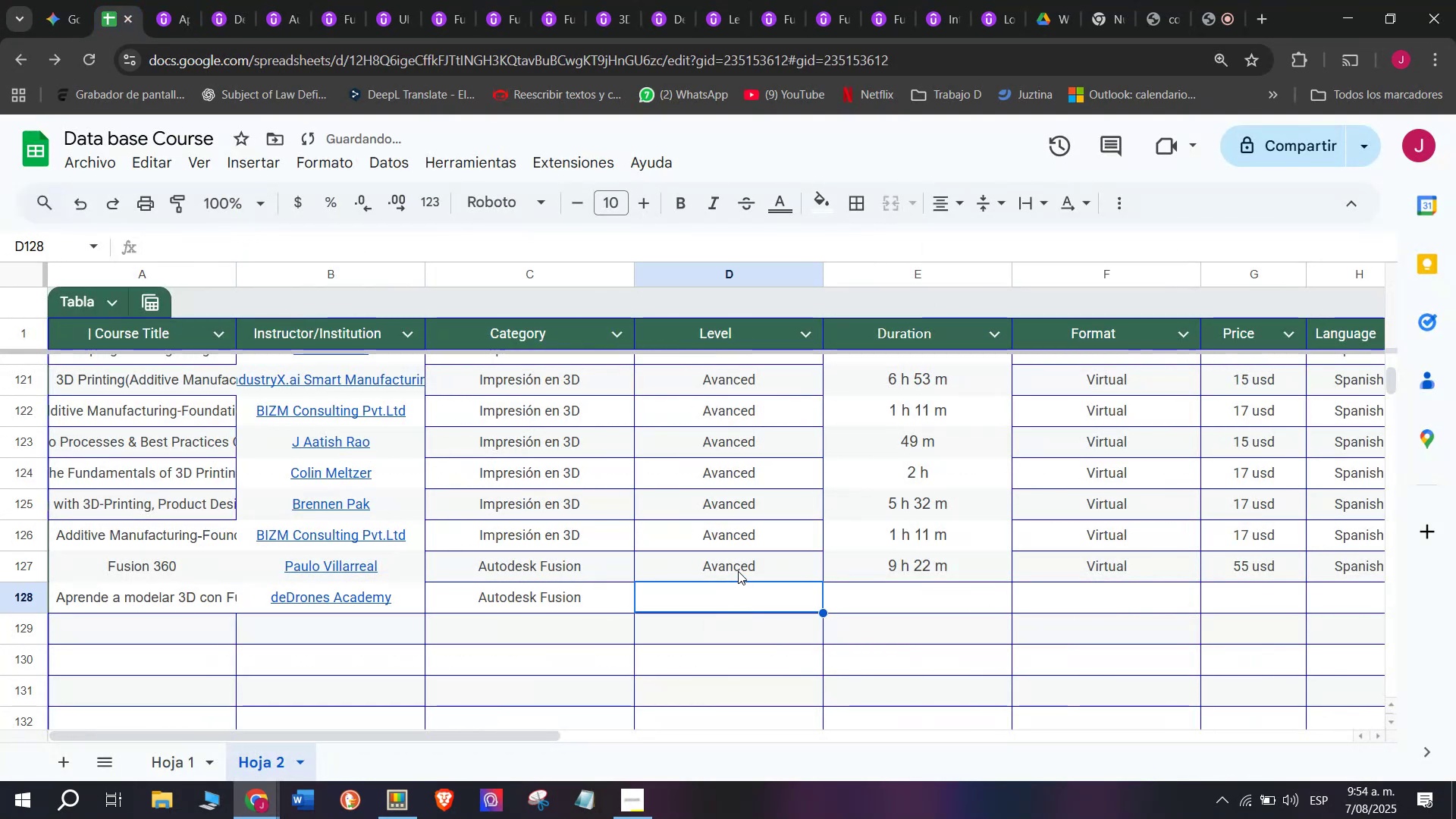 
triple_click([738, 571])
 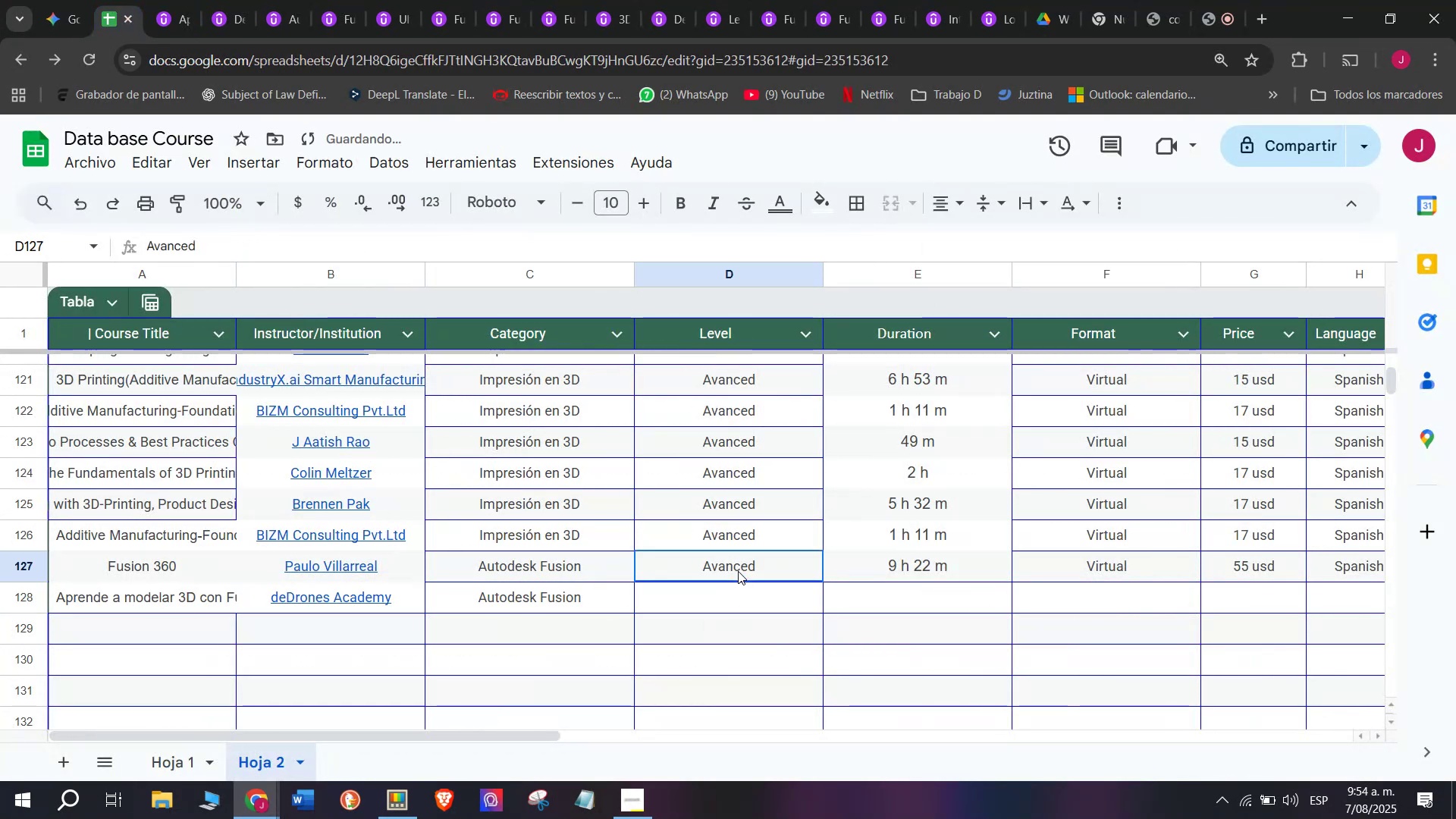 
key(Break)
 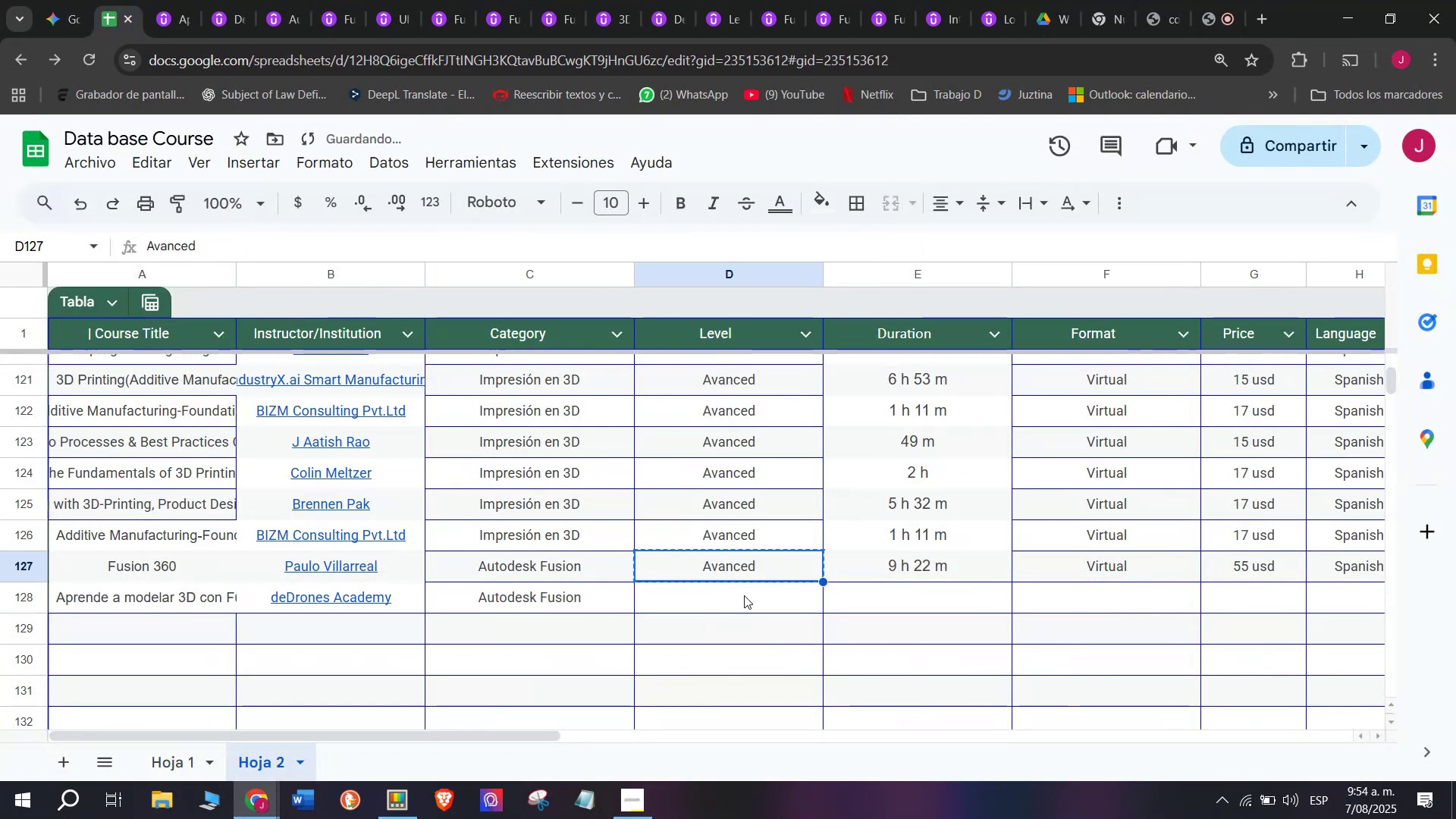 
key(Control+C)
 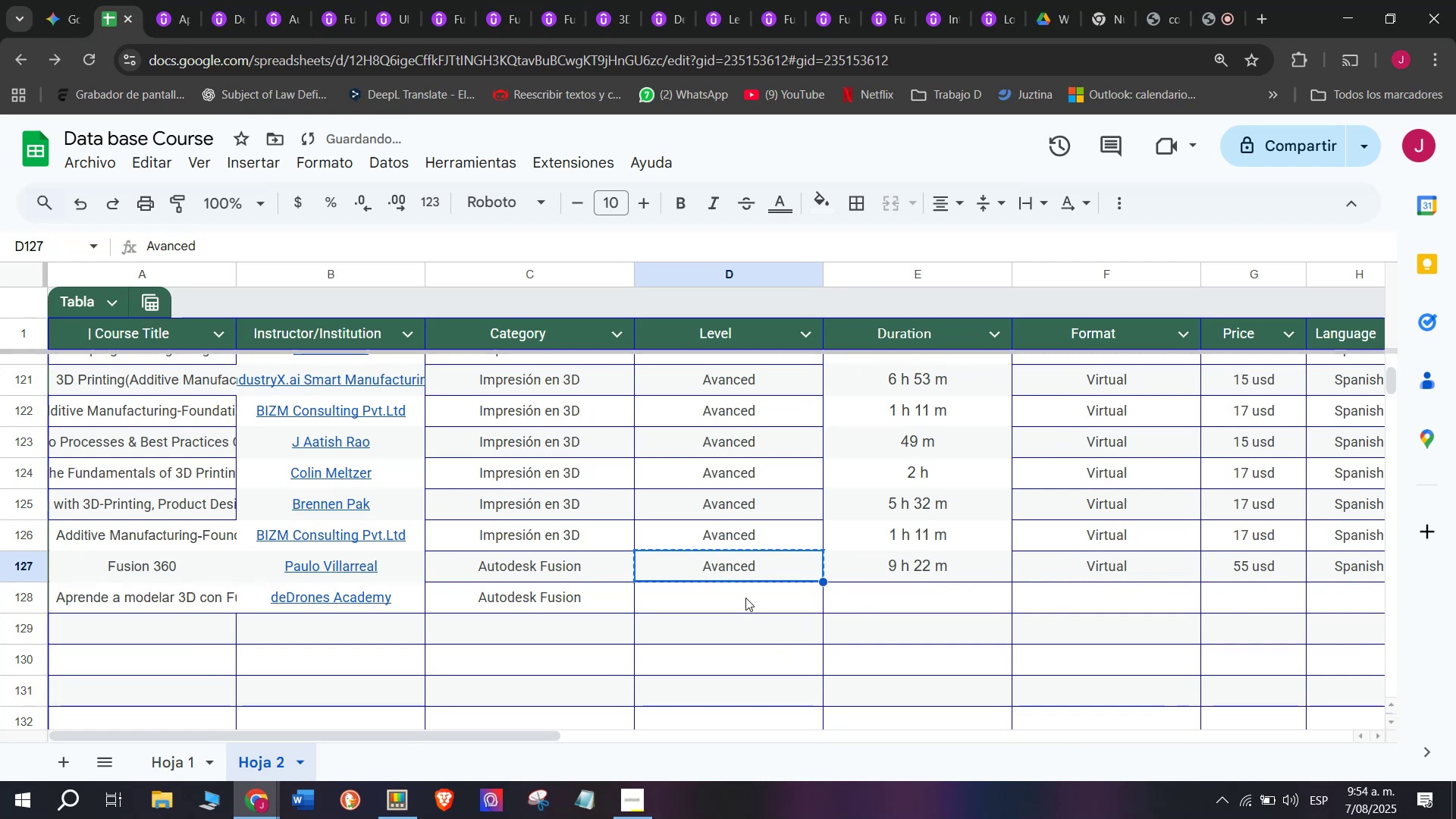 
key(Control+ControlLeft)
 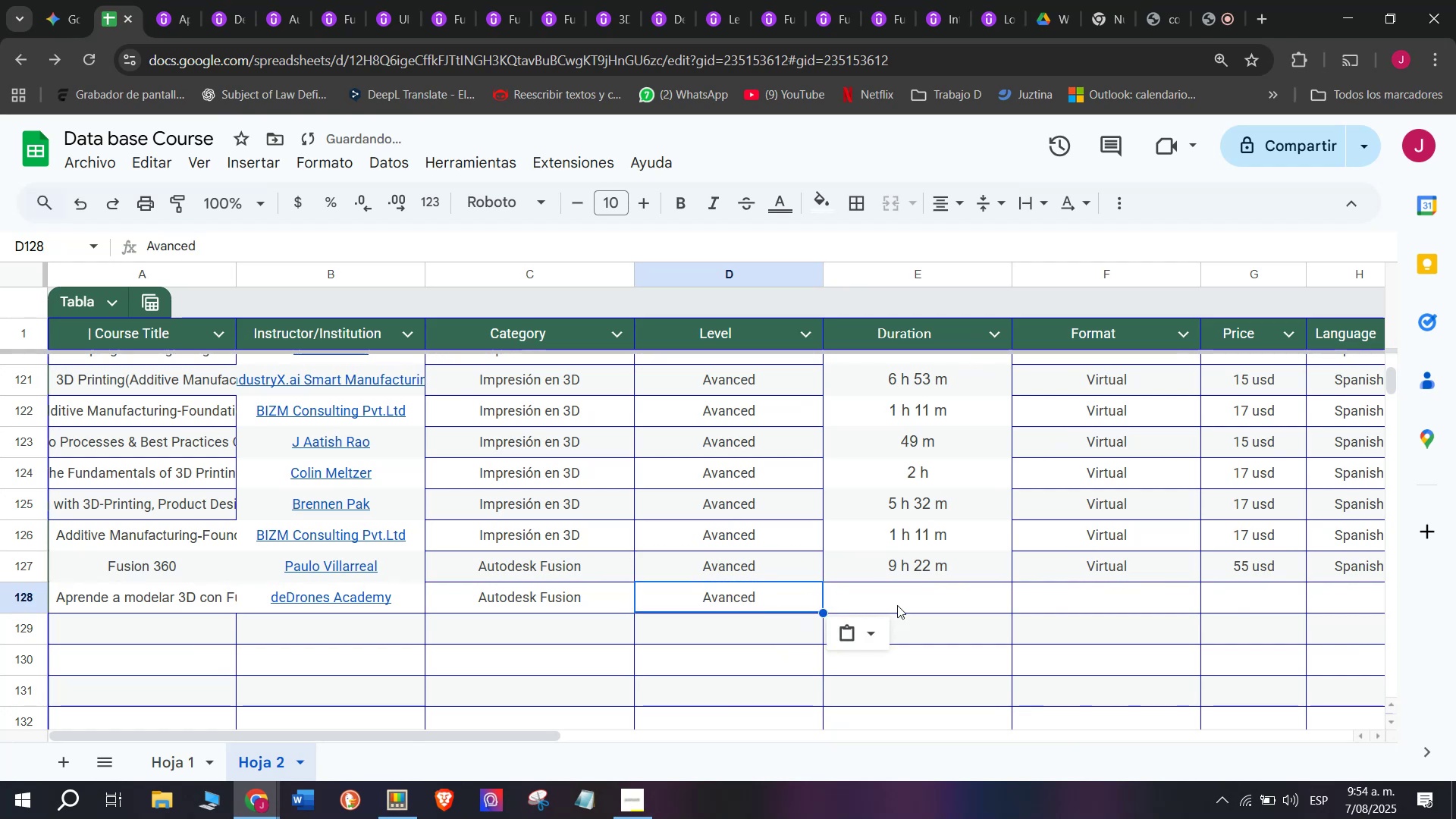 
triple_click([745, 598])
 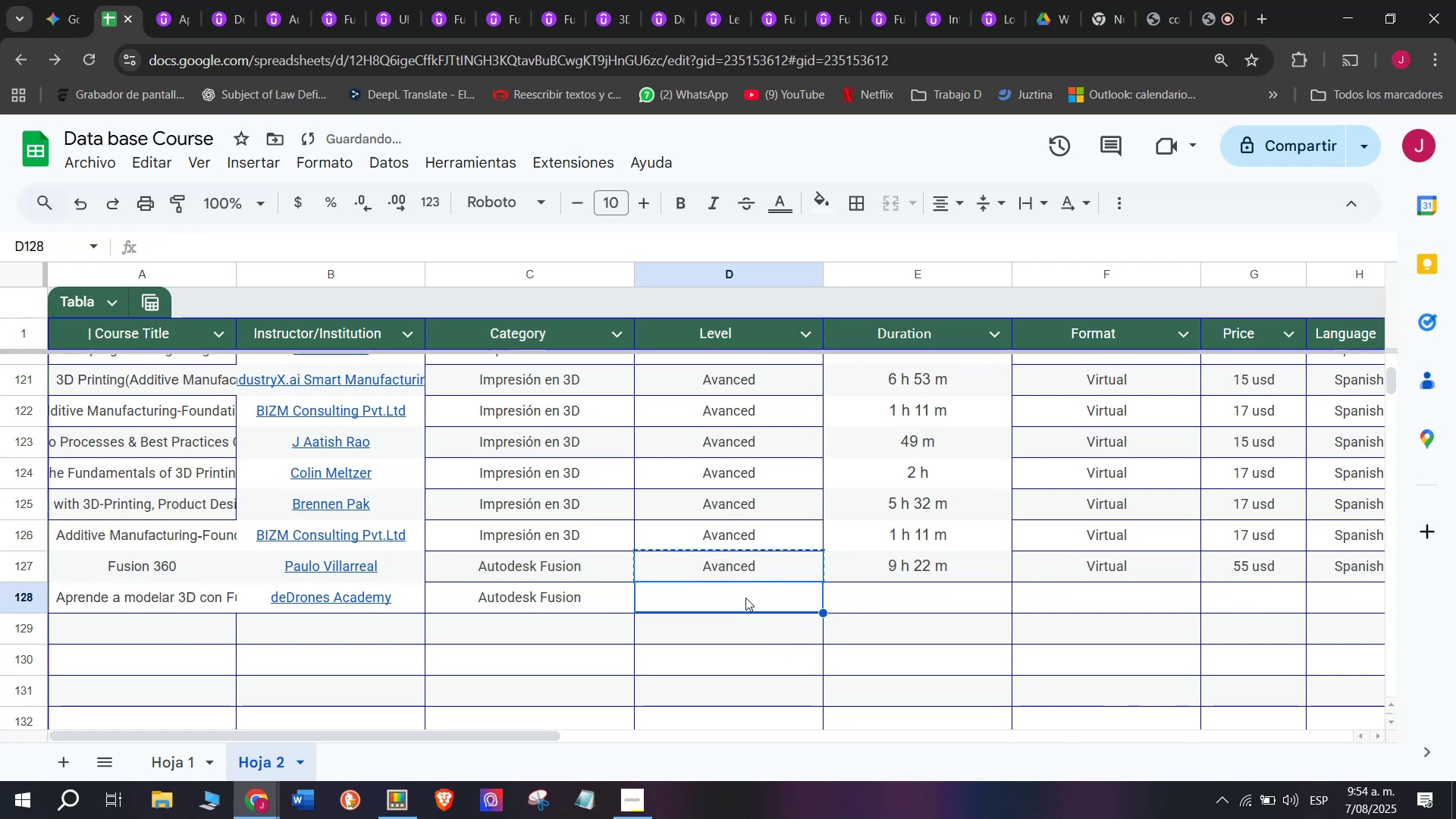 
key(Control+ControlLeft)
 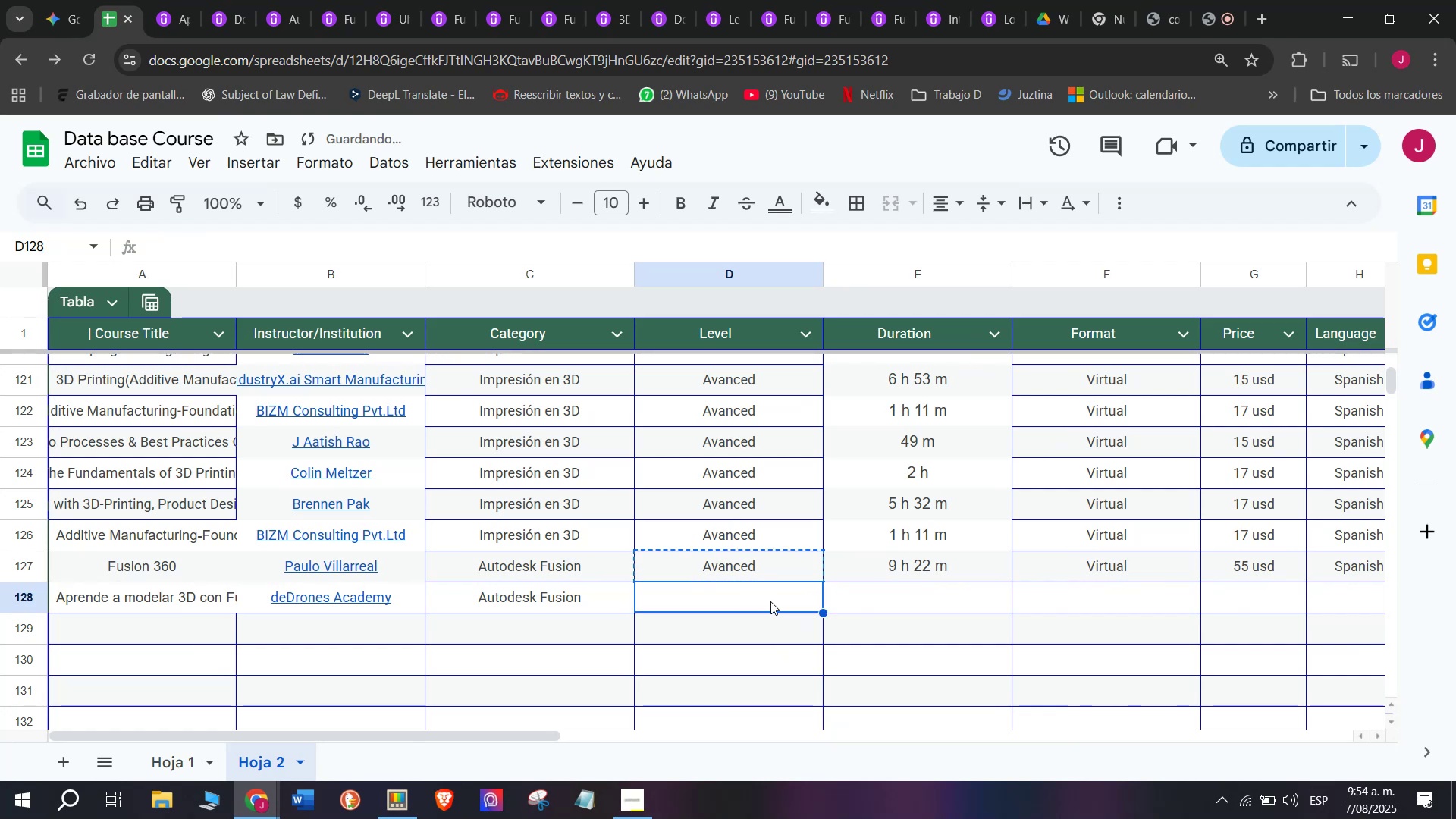 
key(Z)
 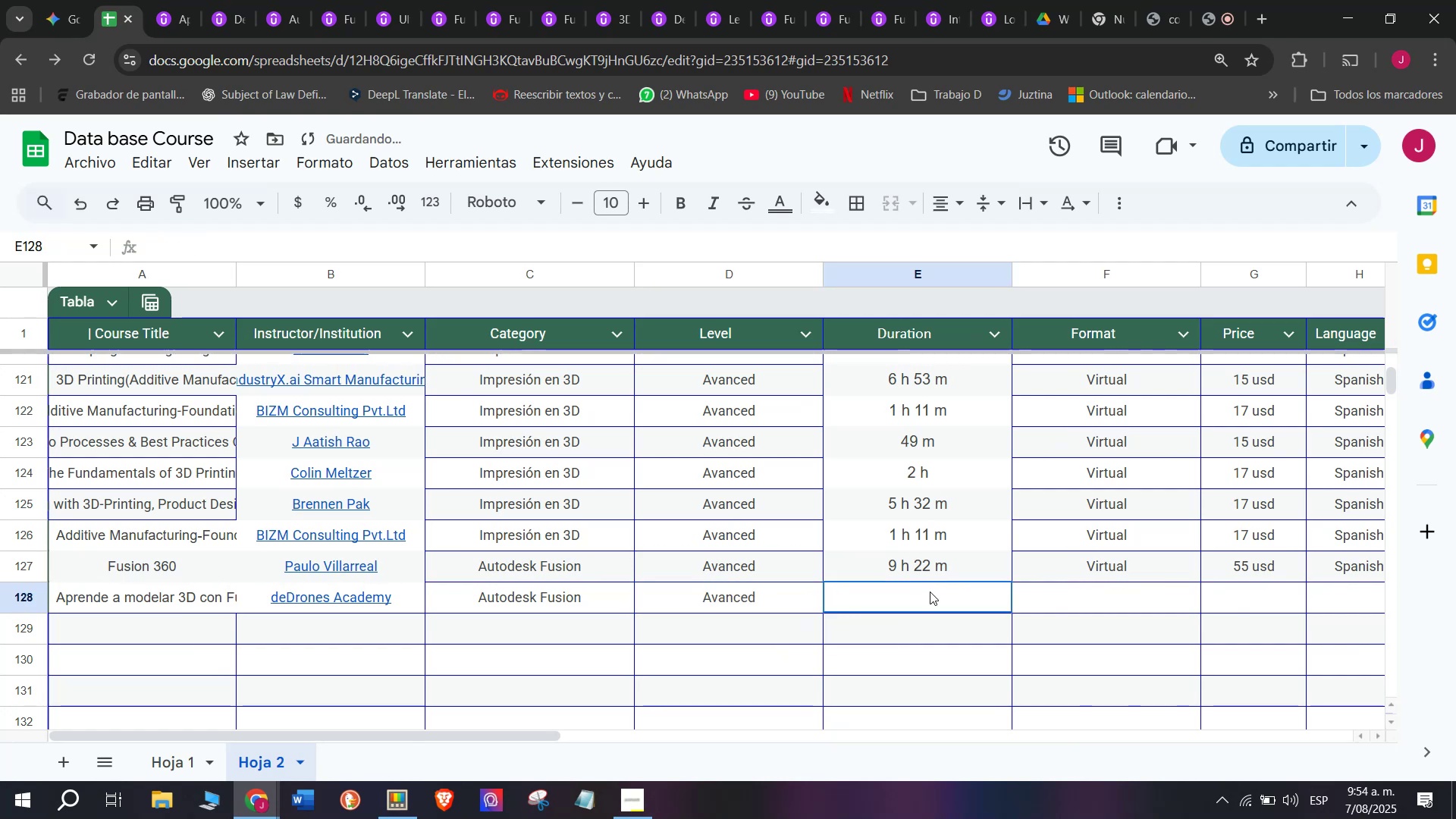 
key(Control+V)
 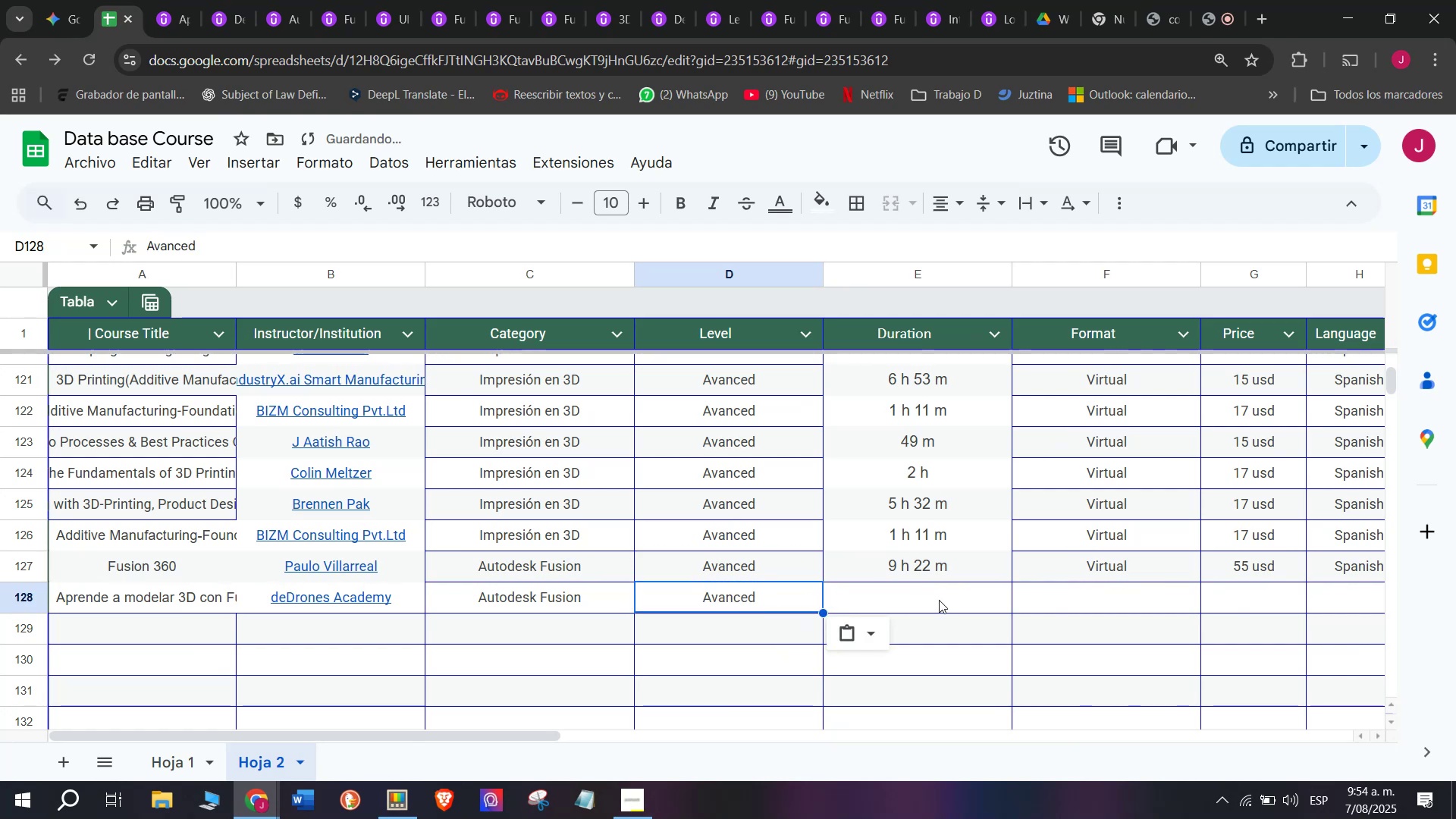 
left_click([930, 592])
 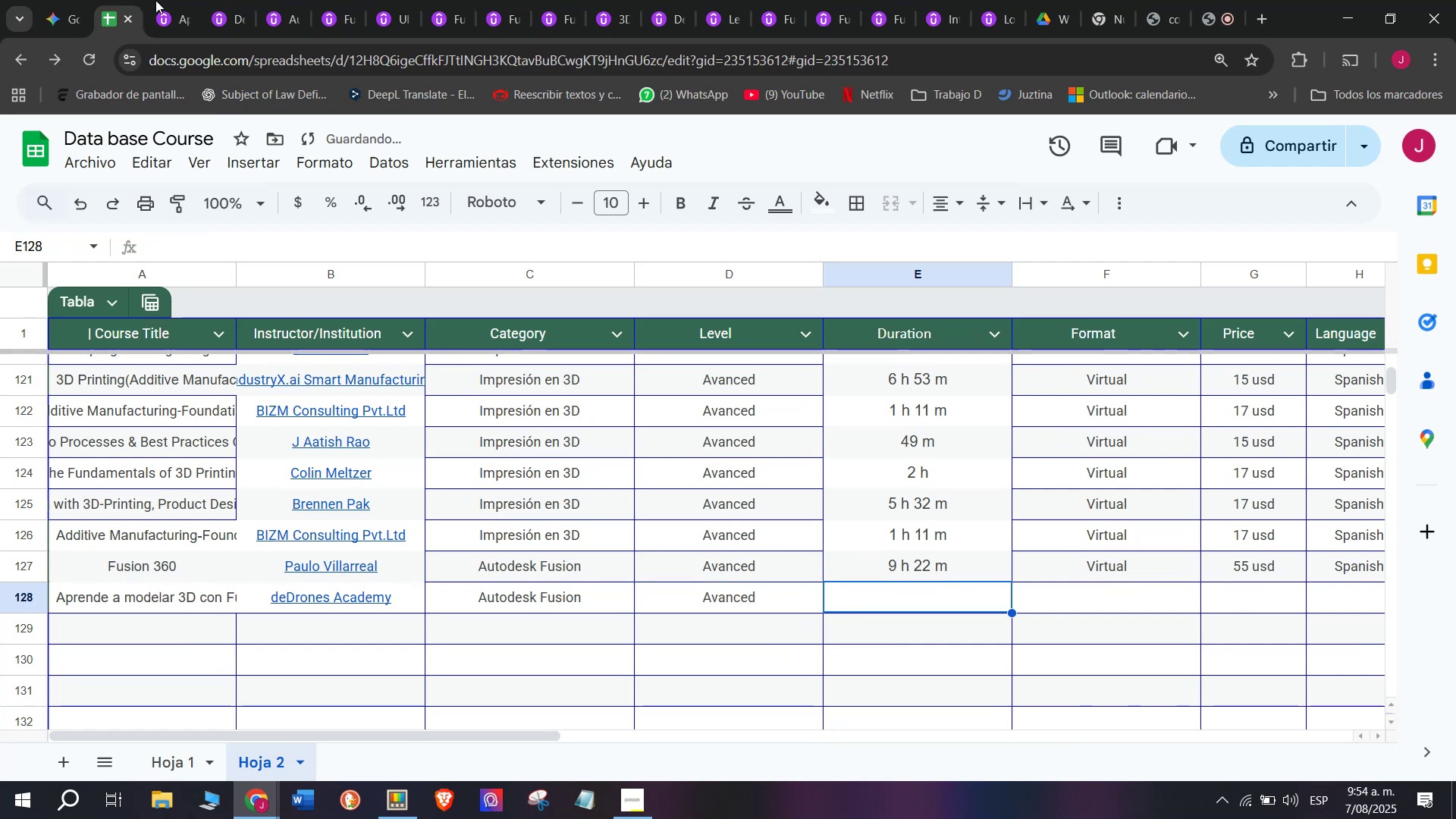 
left_click([183, 0])
 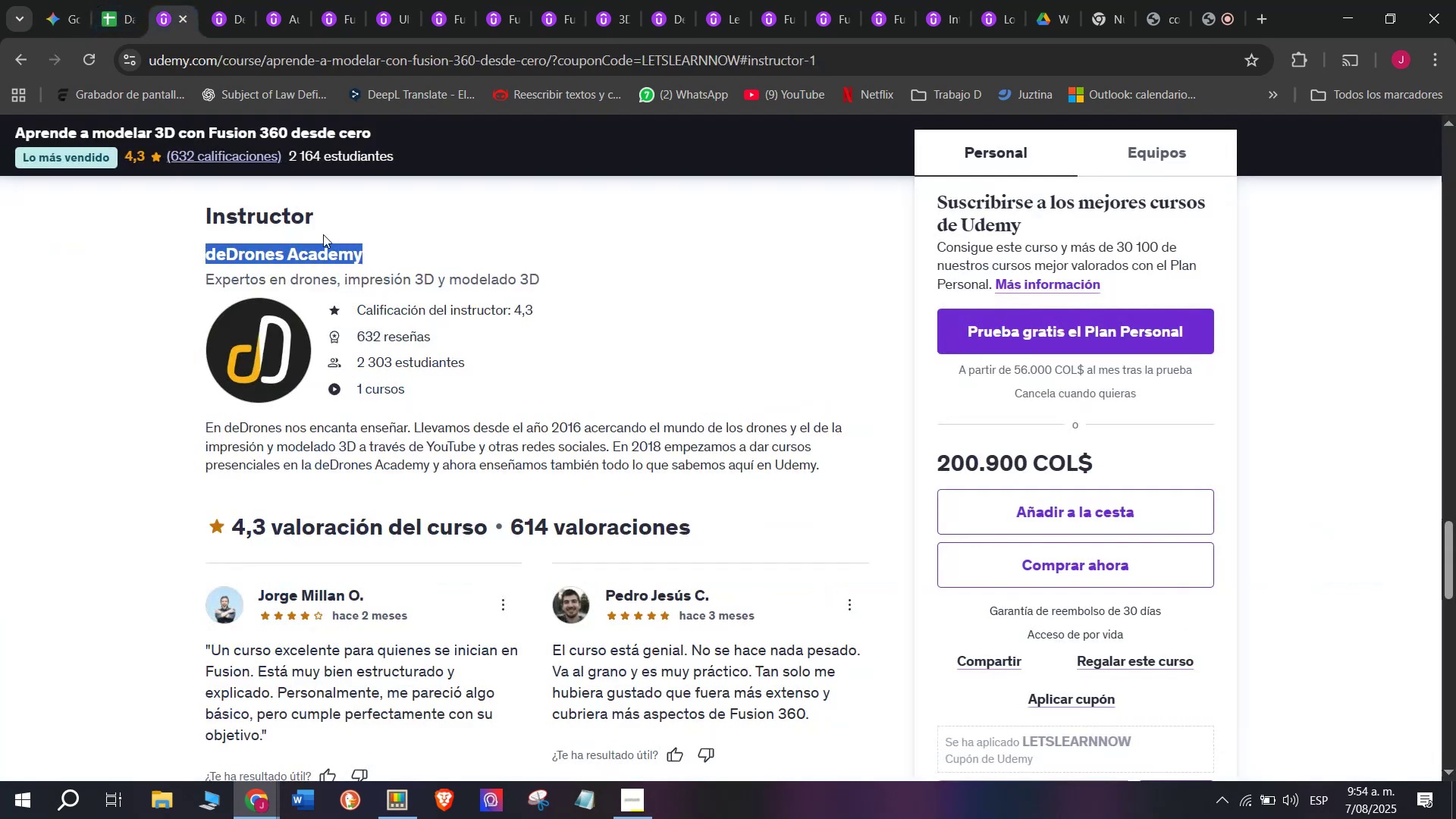 
scroll: coordinate [456, 416], scroll_direction: up, amount: 9.0
 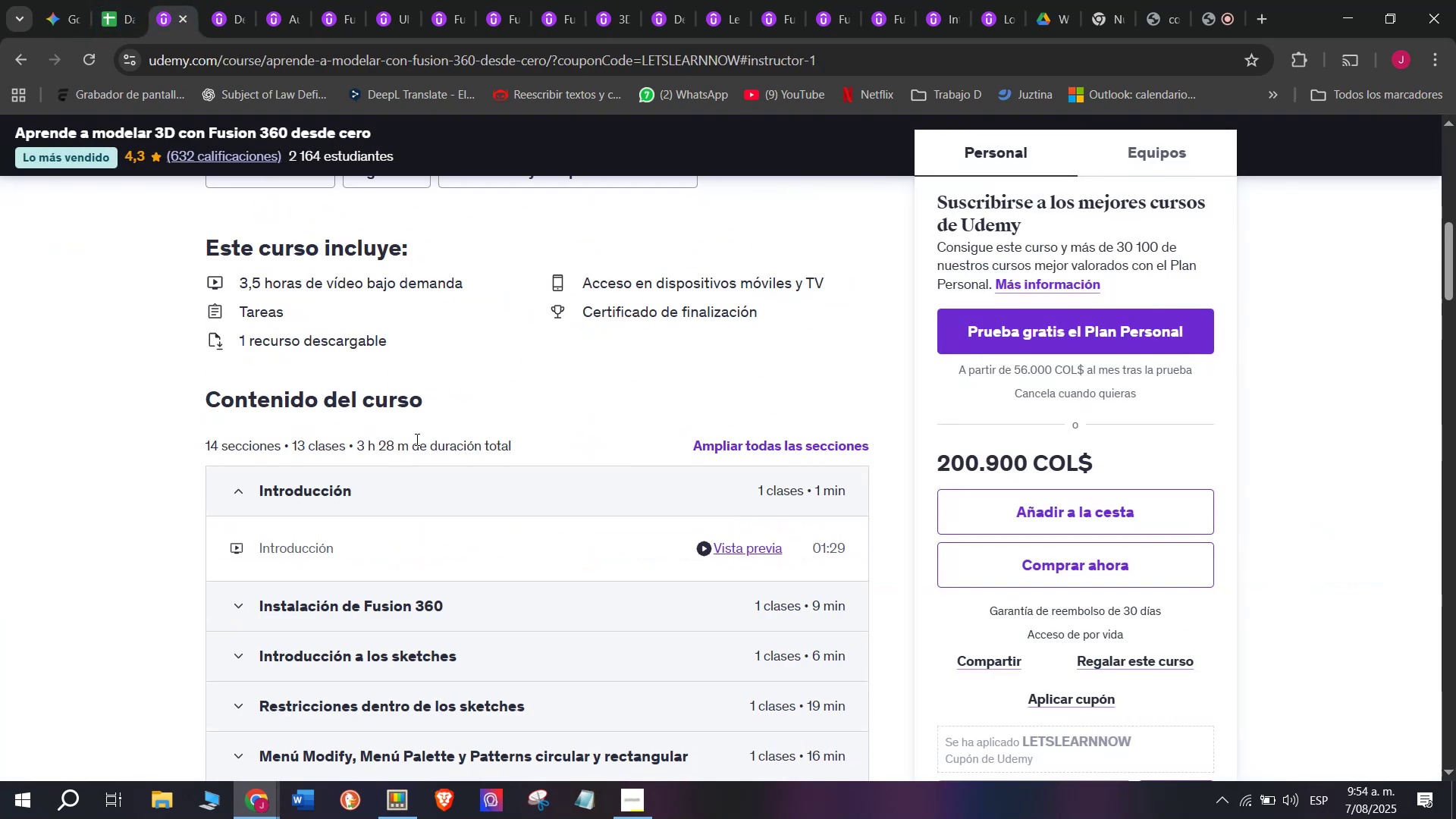 
left_click_drag(start_coordinate=[406, 448], to_coordinate=[358, 441])
 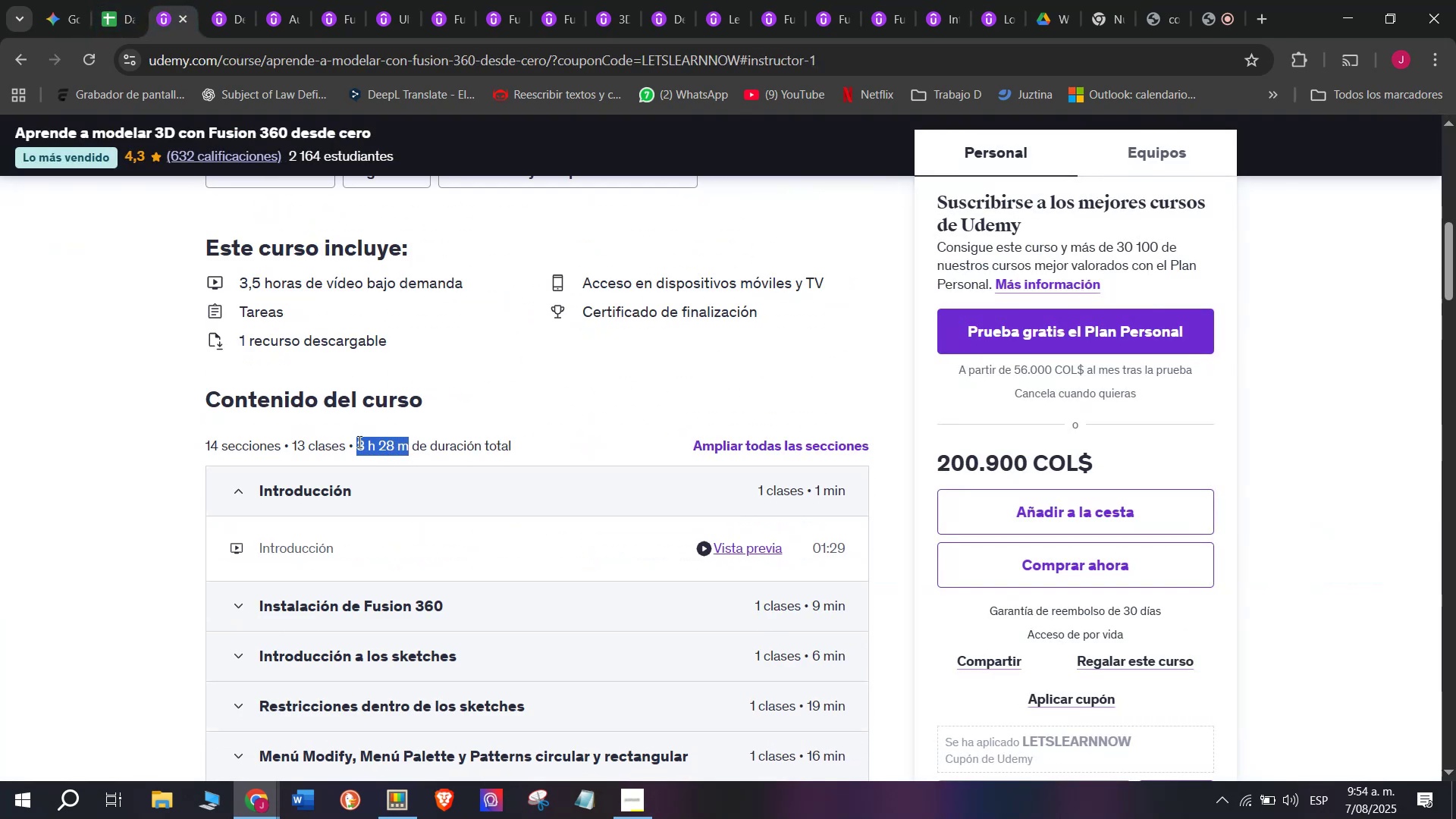 
key(Break)
 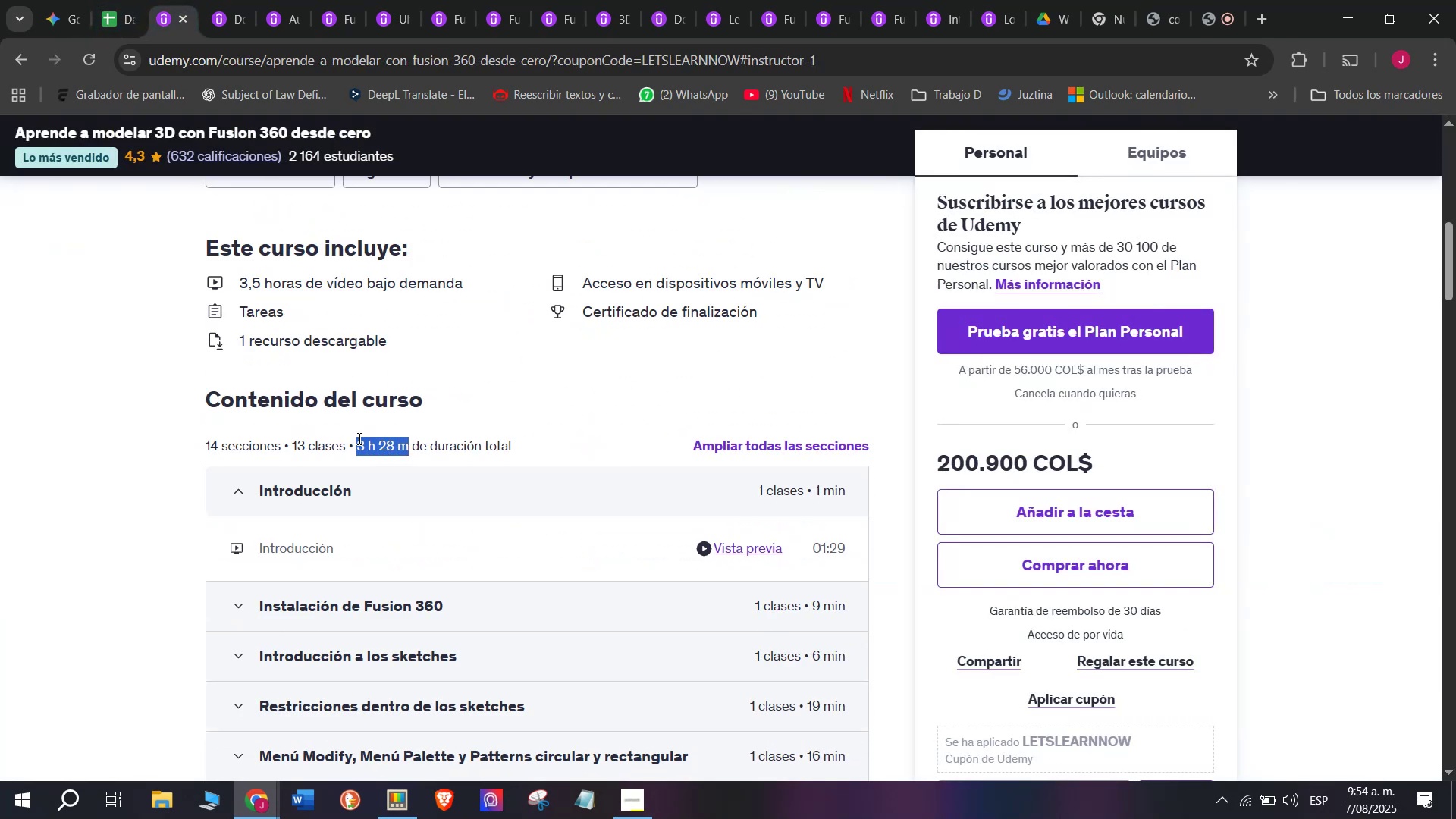 
key(Control+ControlLeft)
 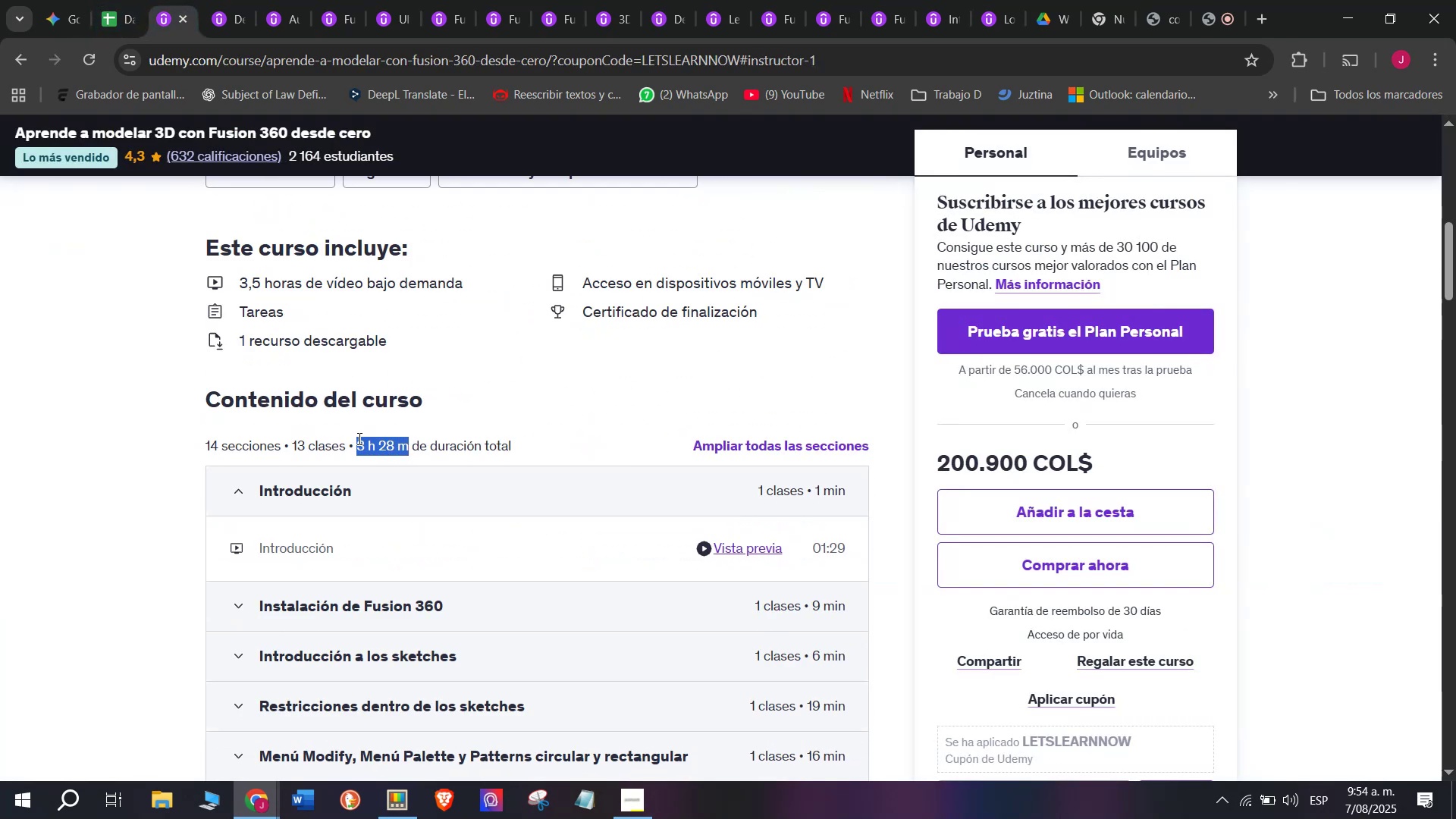 
key(Control+C)
 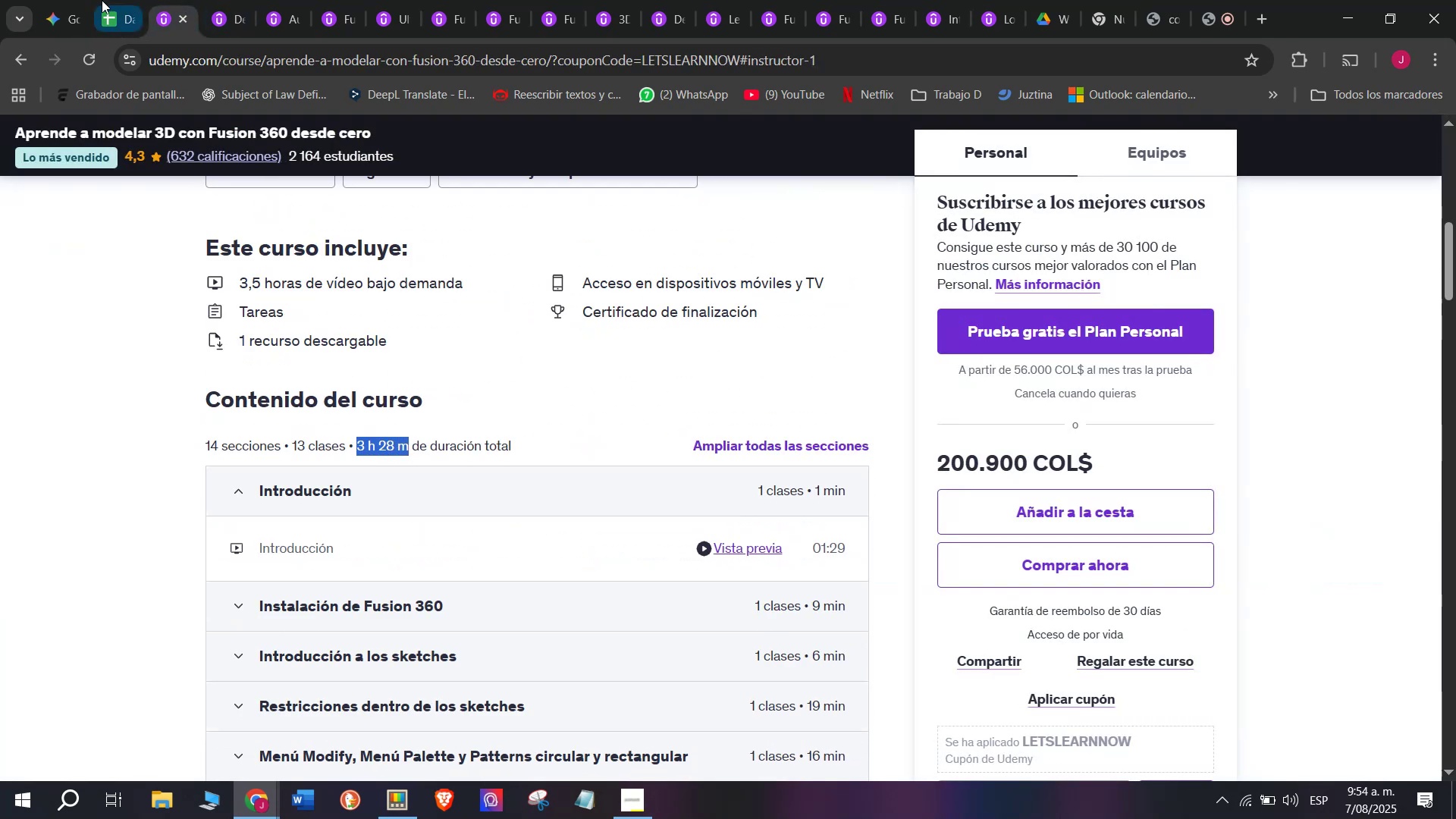 
left_click([85, 0])
 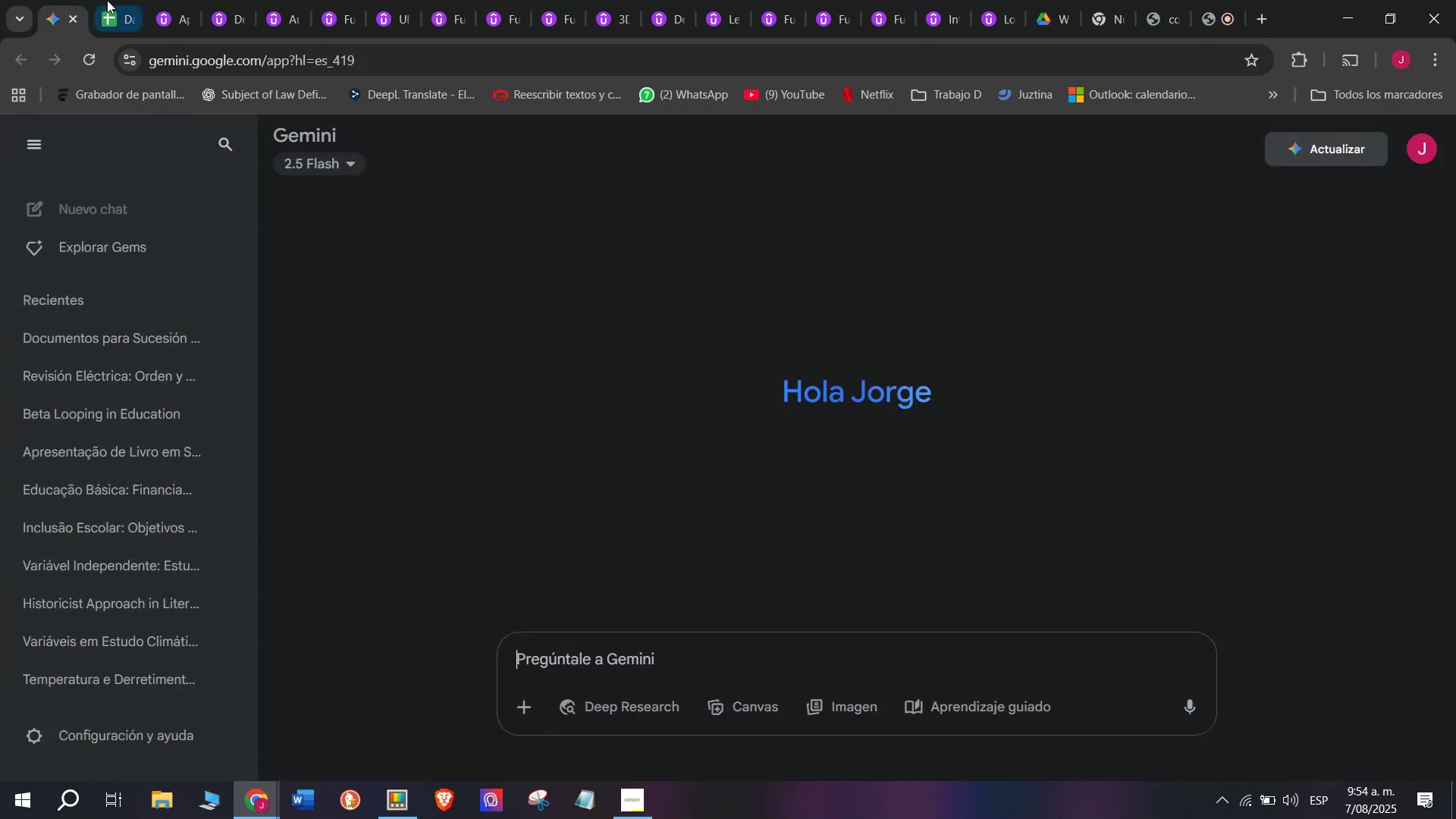 
left_click([110, 0])
 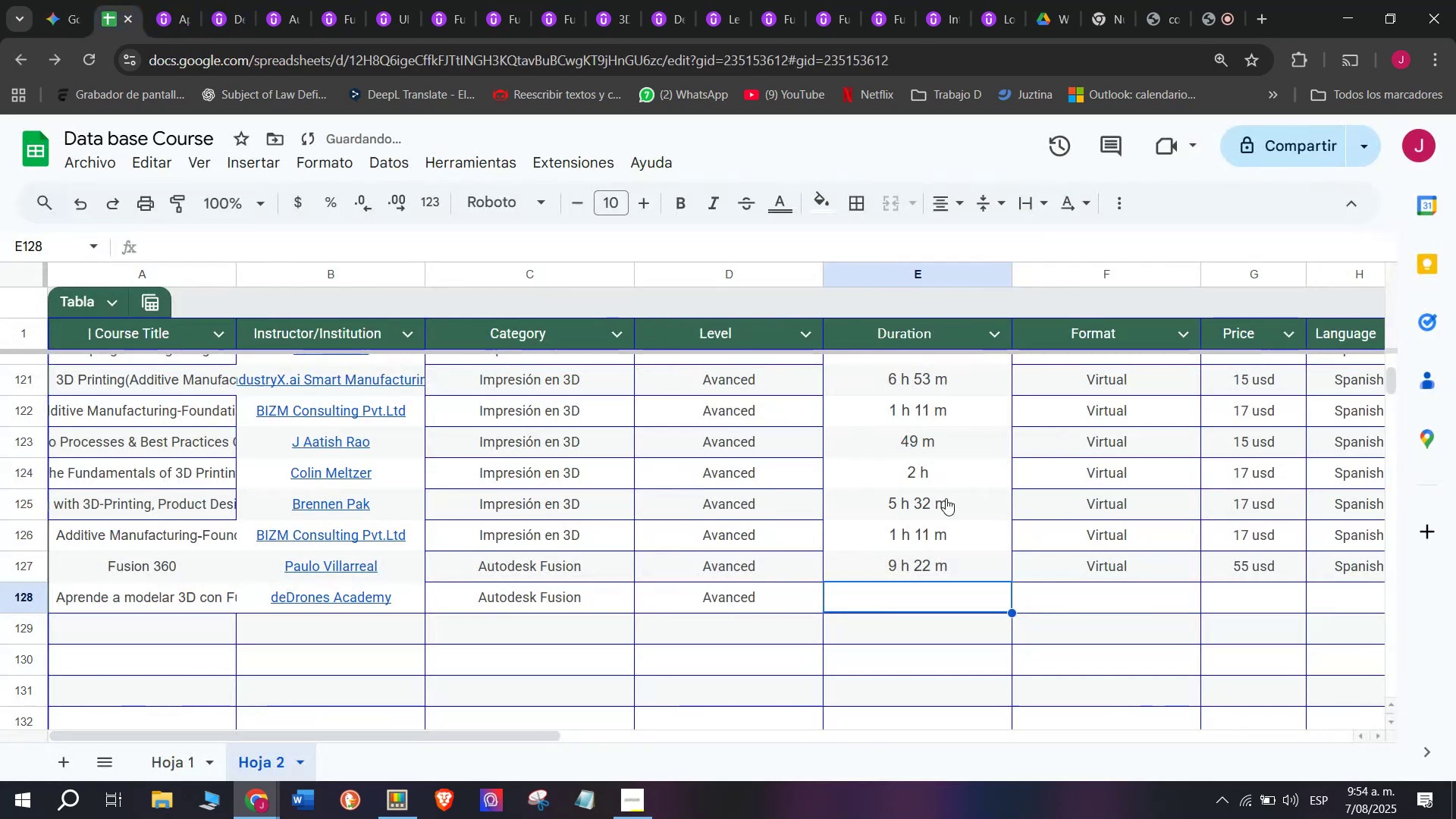 
key(Z)
 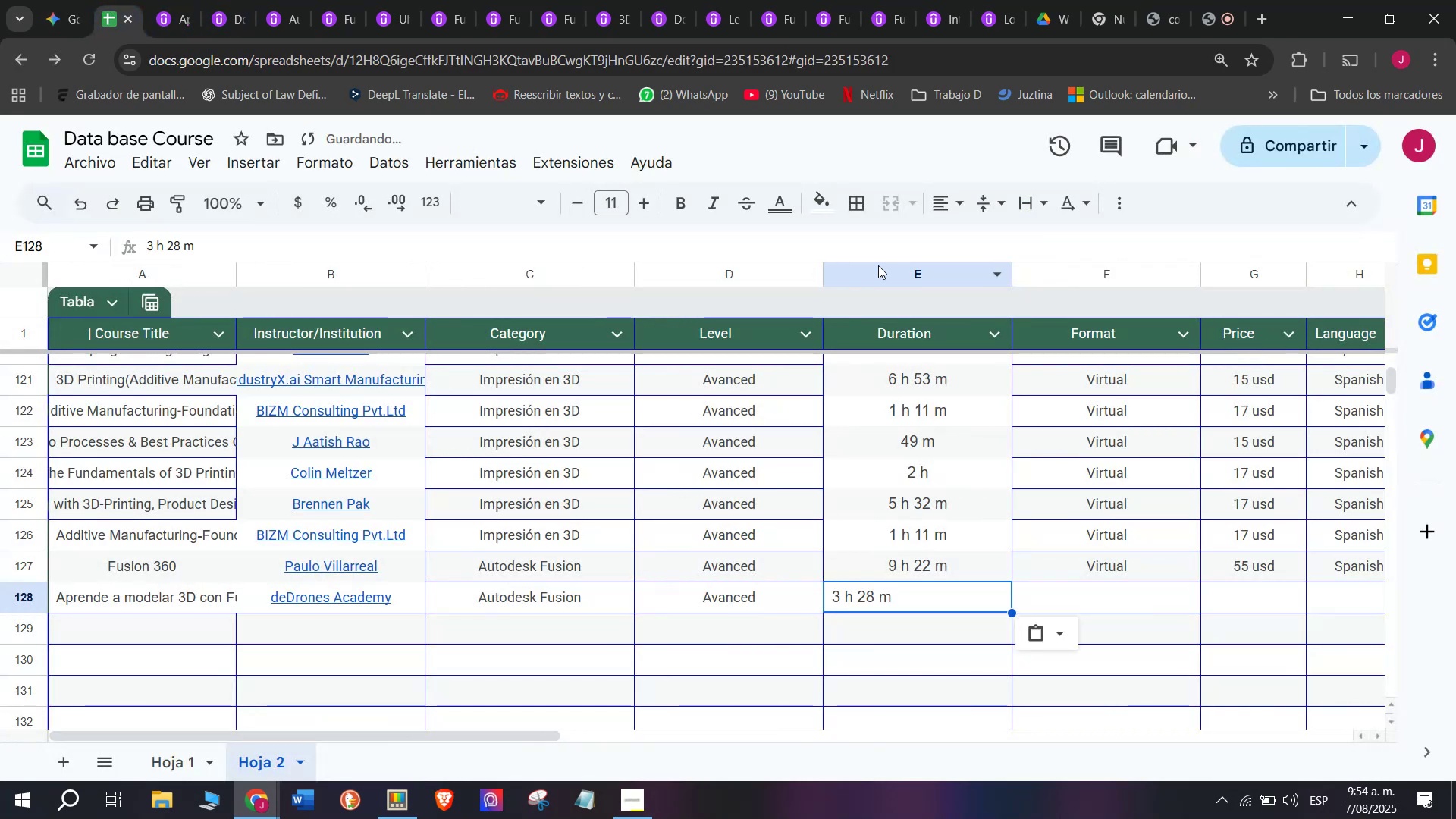 
key(Control+ControlLeft)
 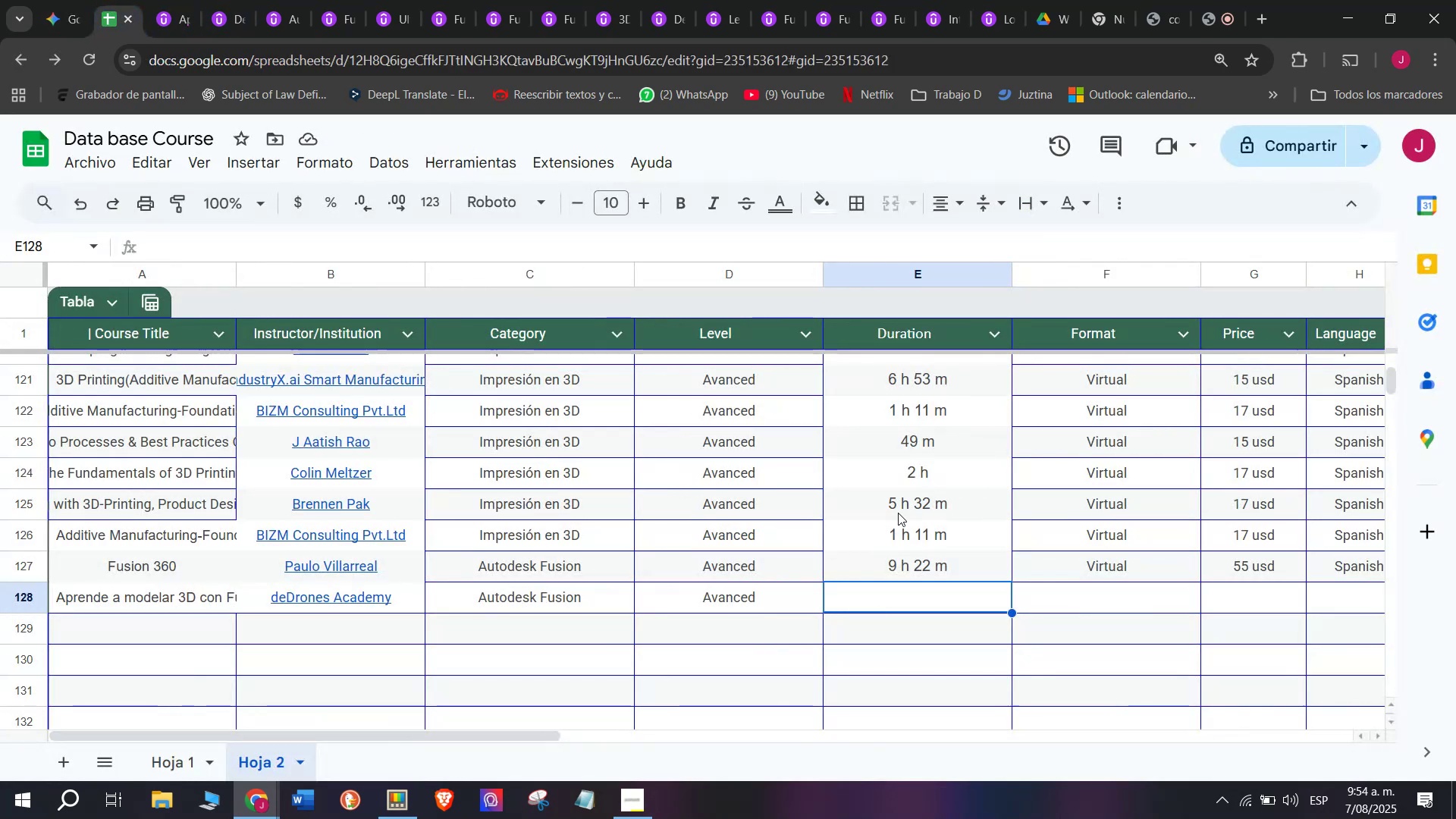 
key(Control+V)
 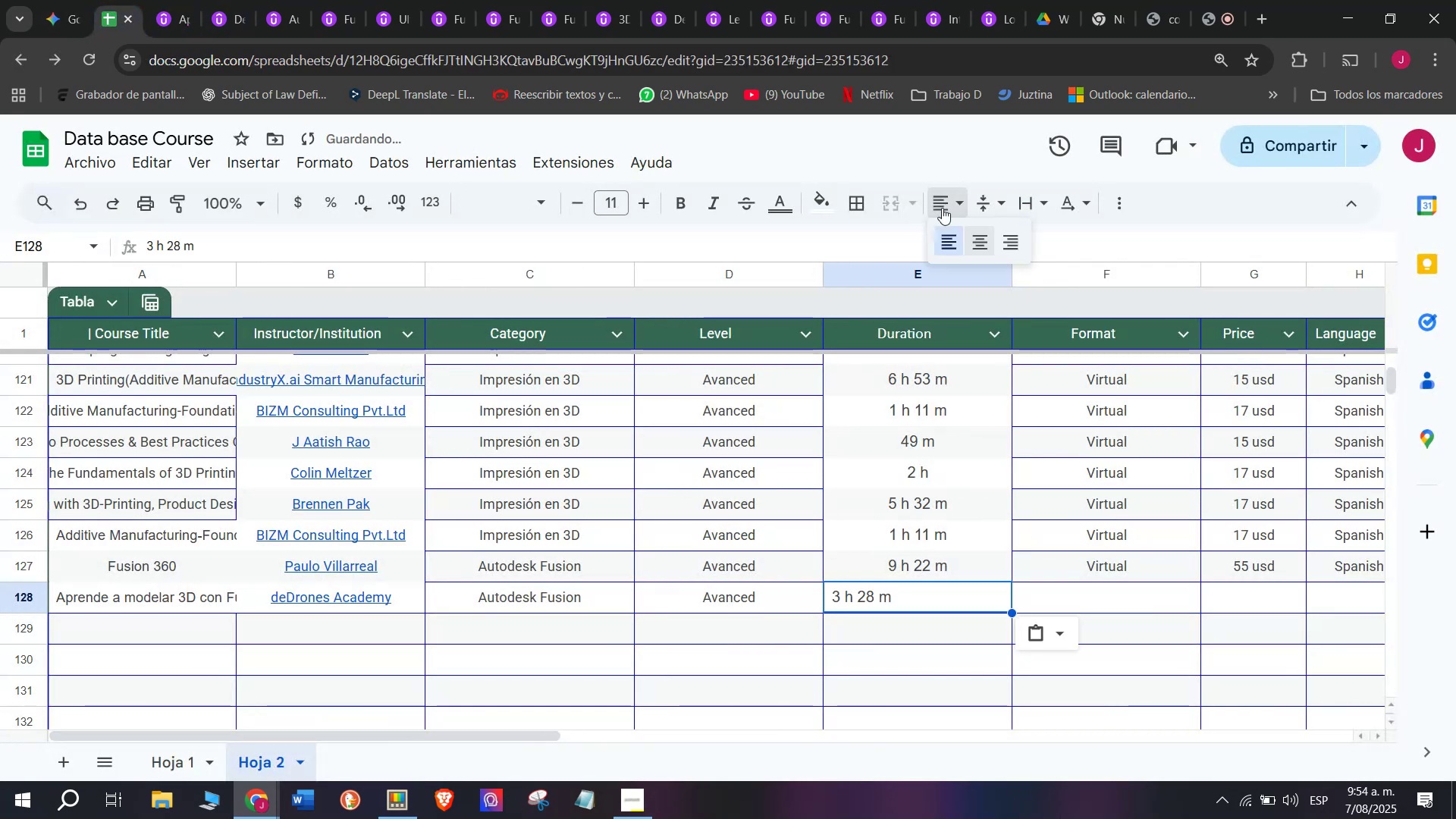 
double_click([981, 257])
 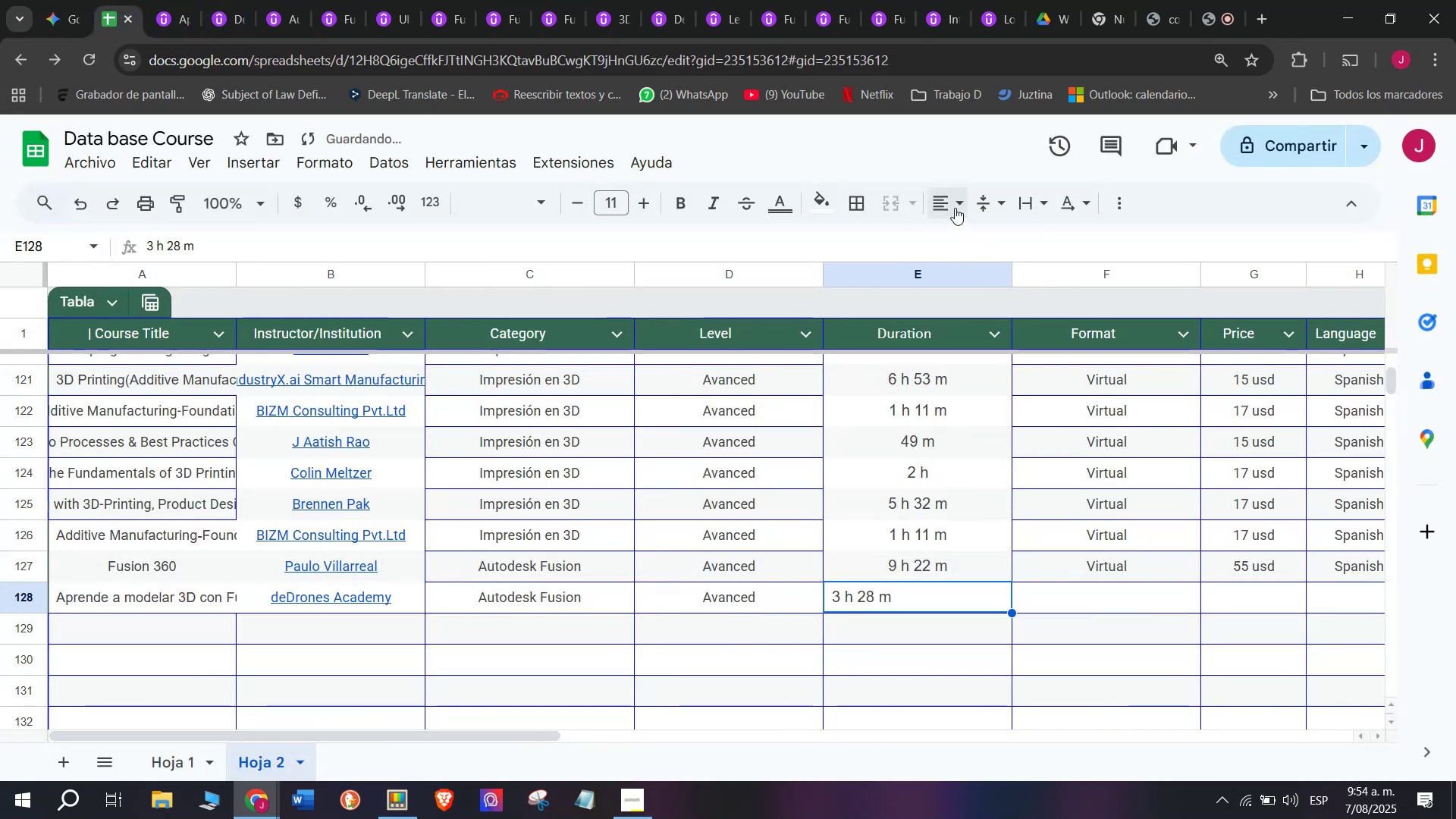 
left_click([955, 208])
 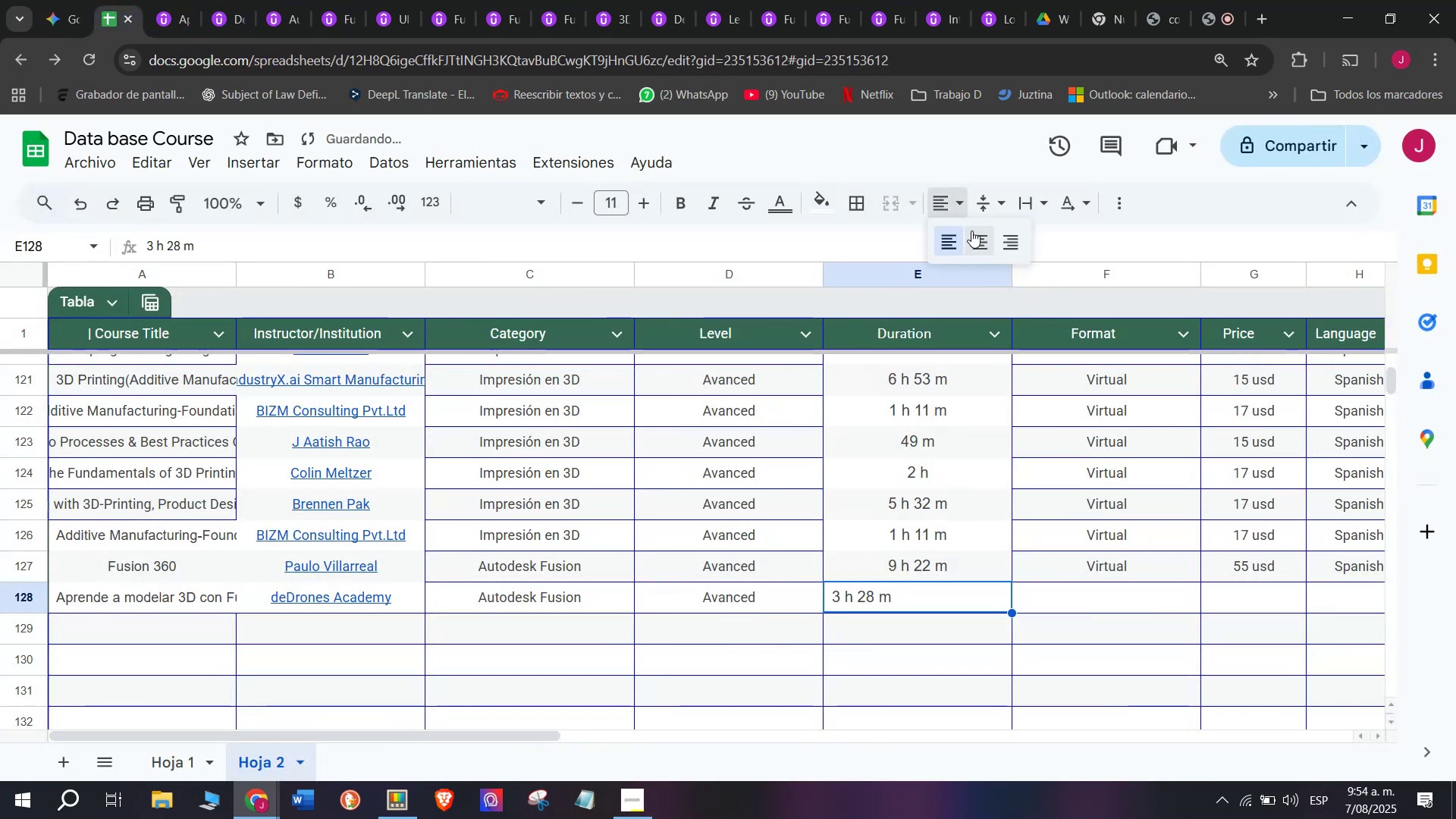 
left_click([973, 232])
 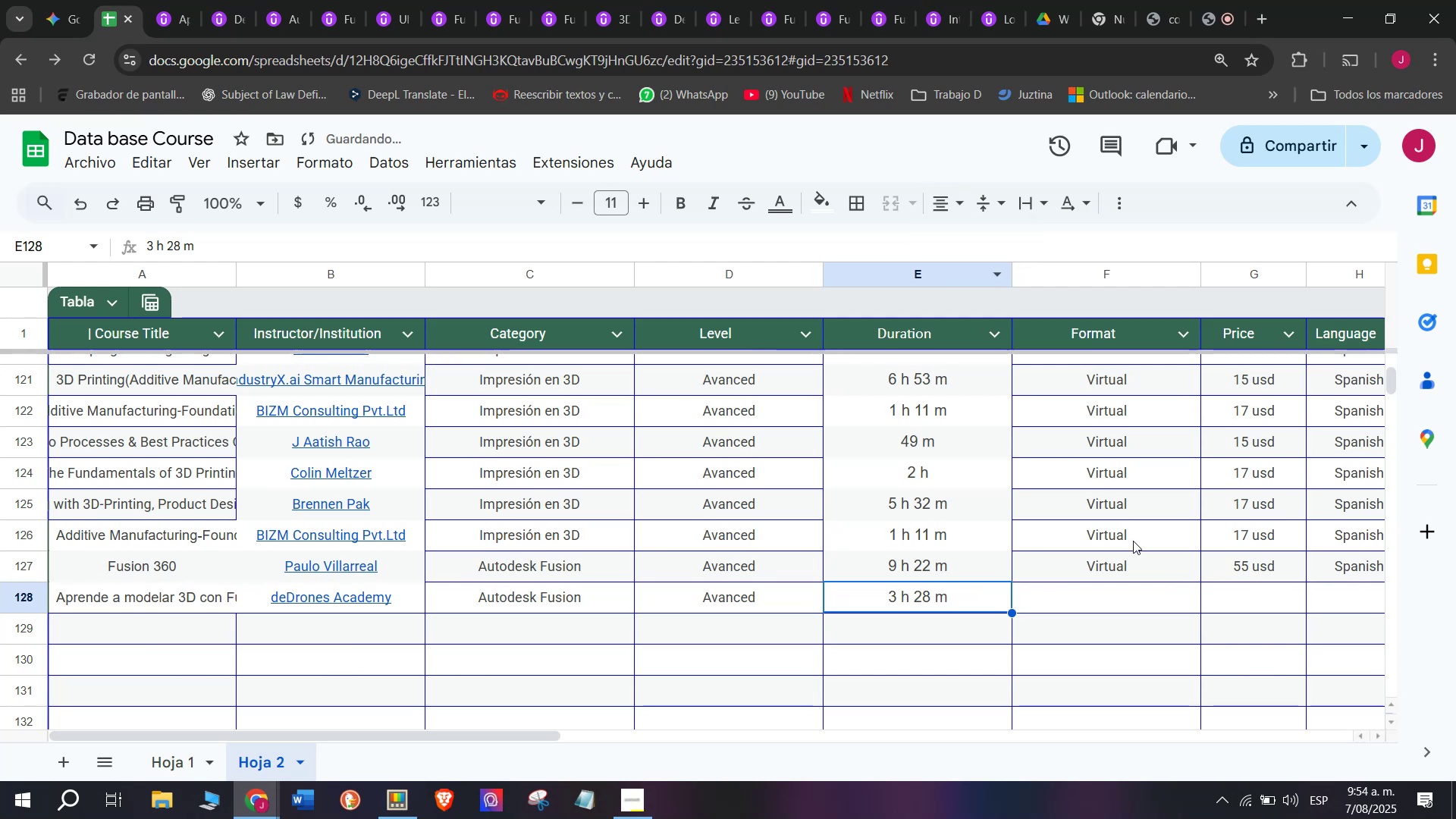 
left_click([1140, 574])
 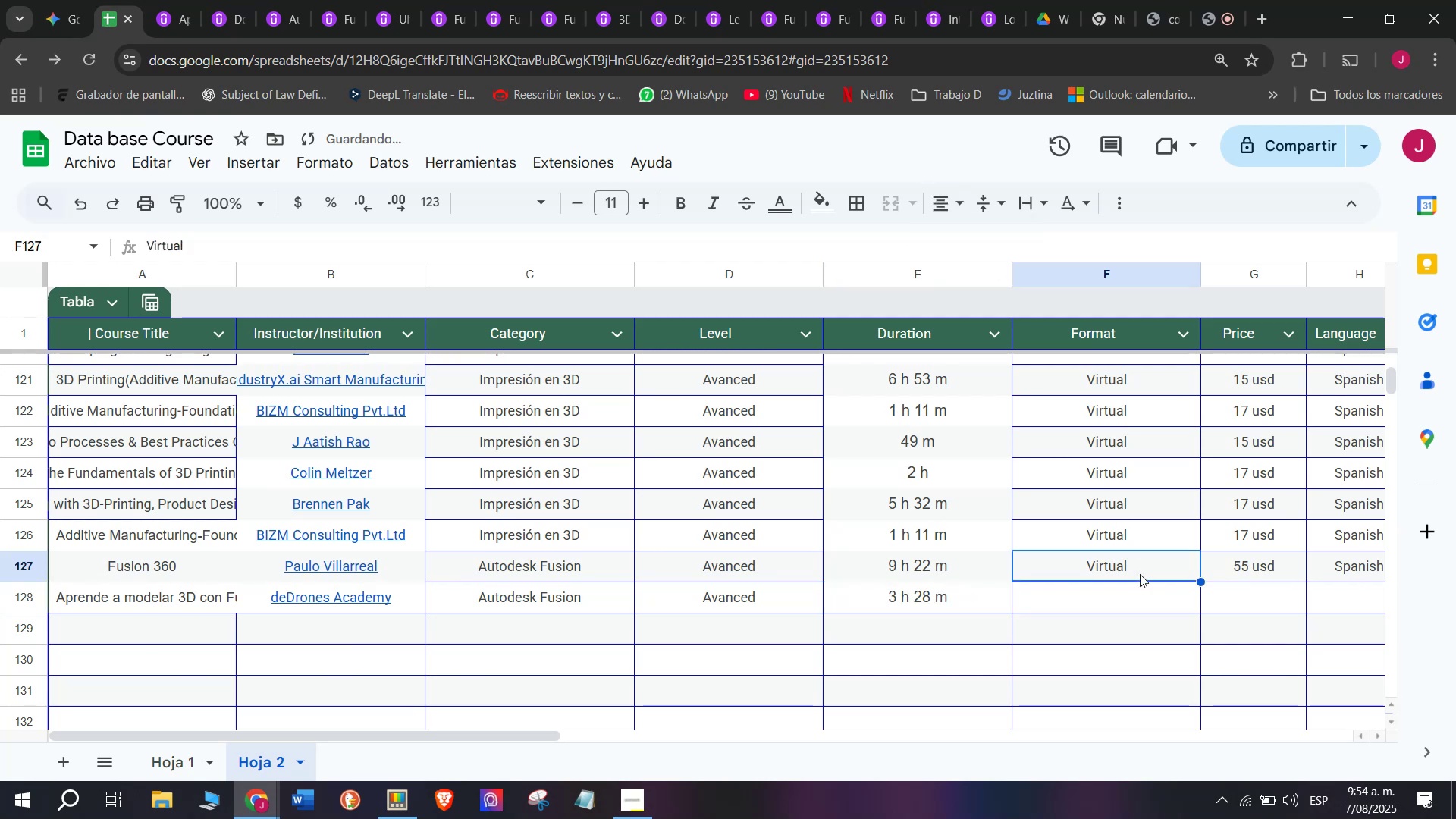 
key(Control+ControlLeft)
 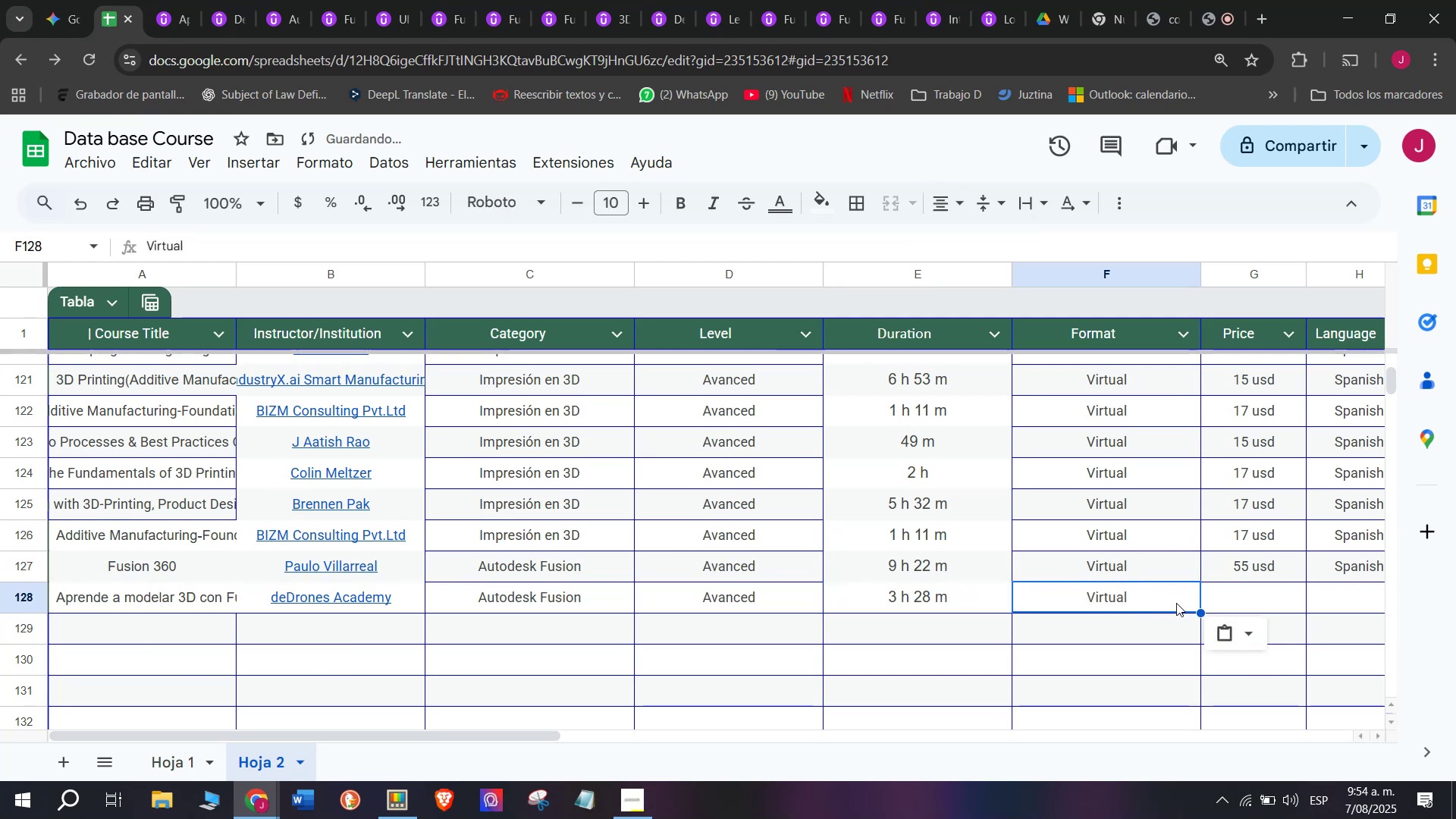 
key(Break)
 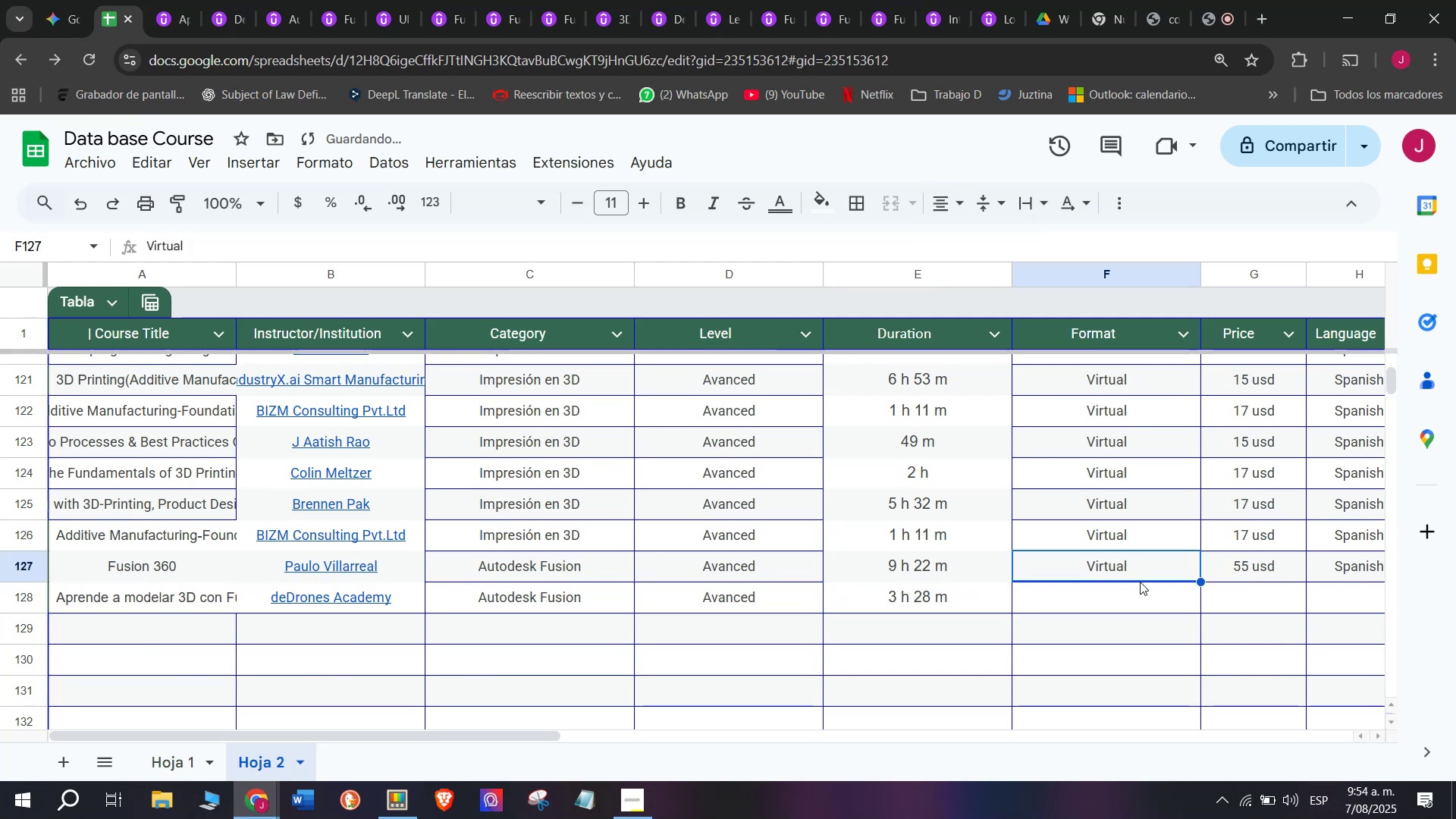 
key(Control+C)
 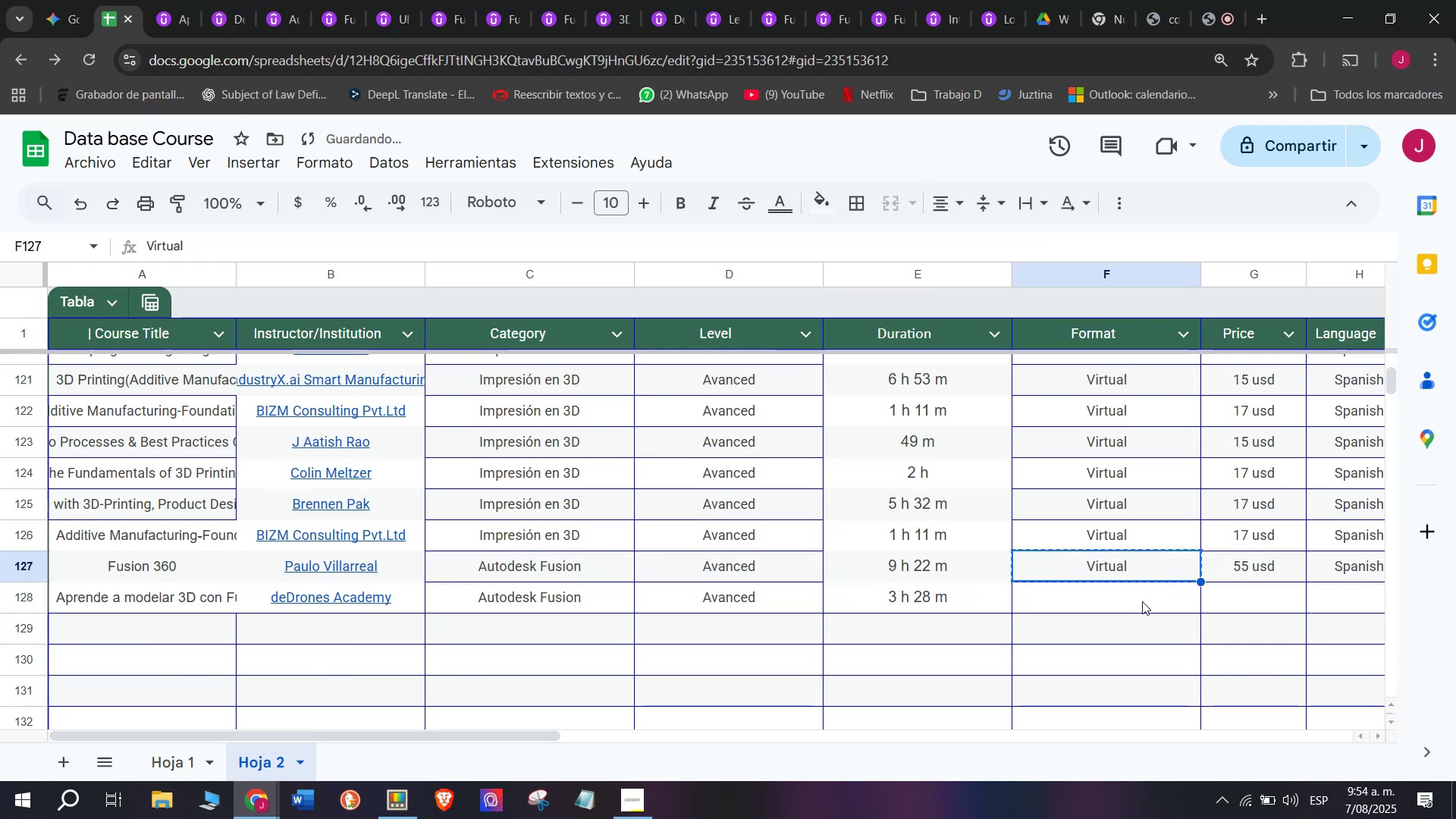 
double_click([1142, 601])
 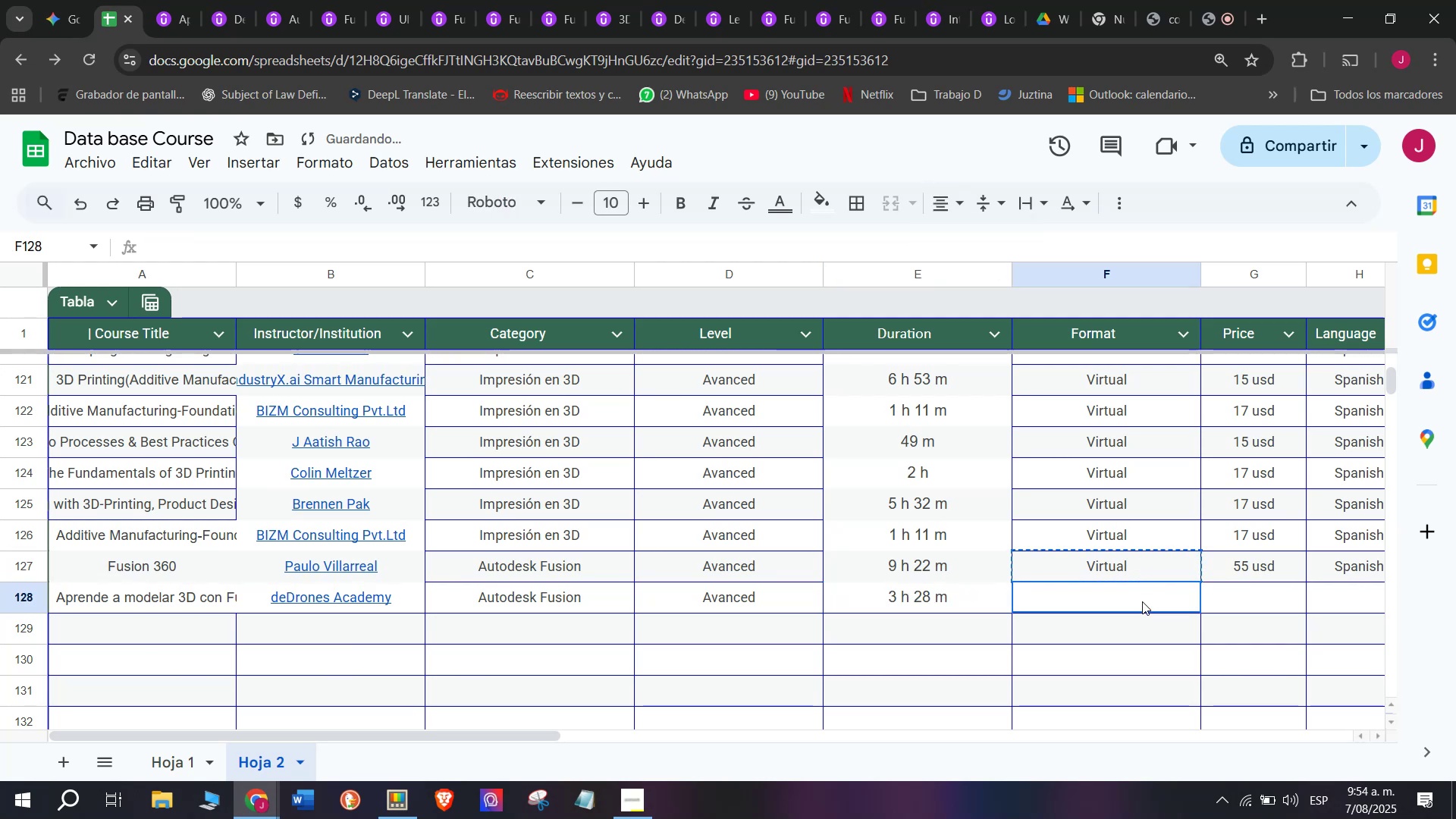 
key(Z)
 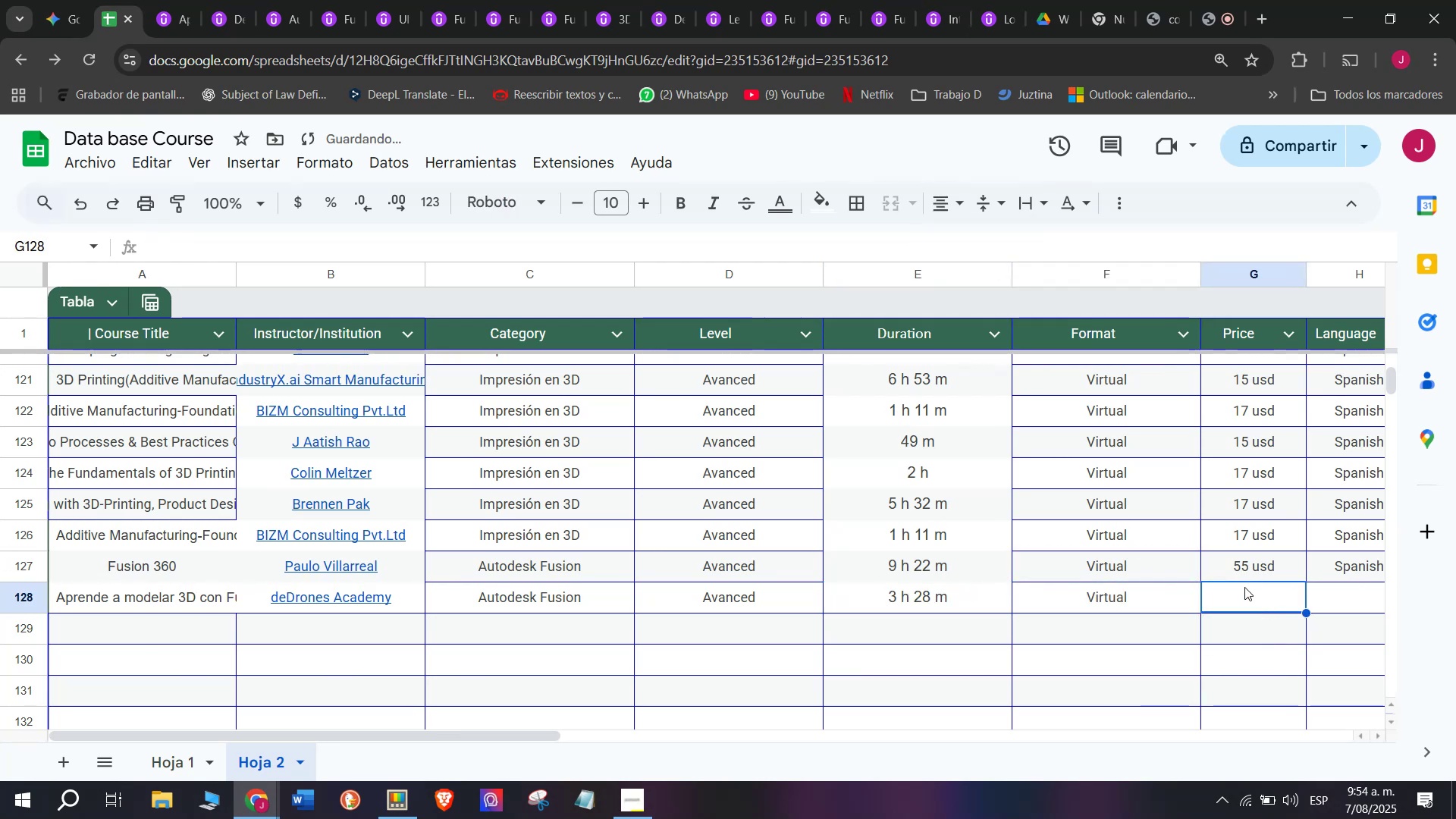 
key(Control+ControlLeft)
 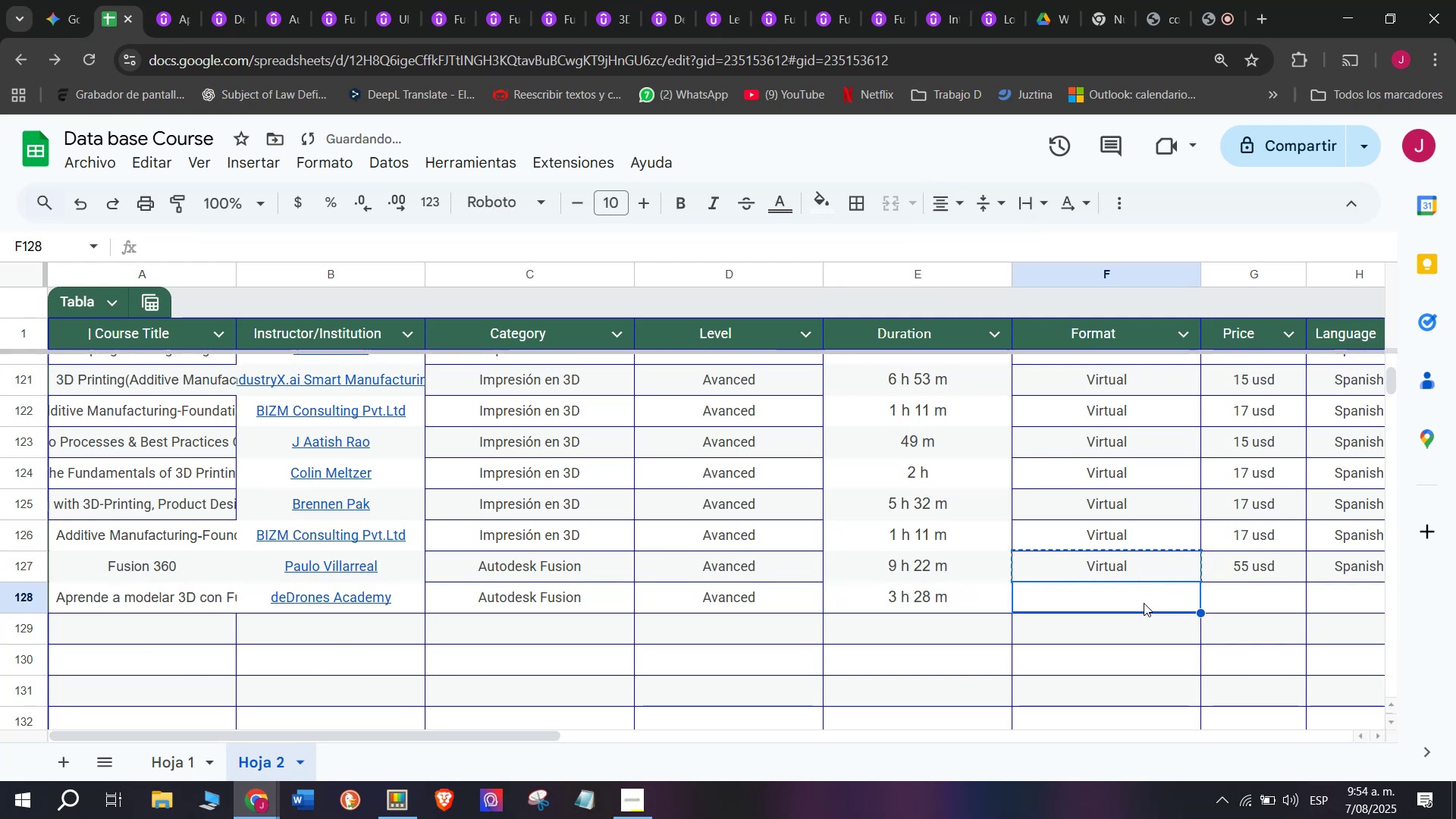 
key(Control+V)
 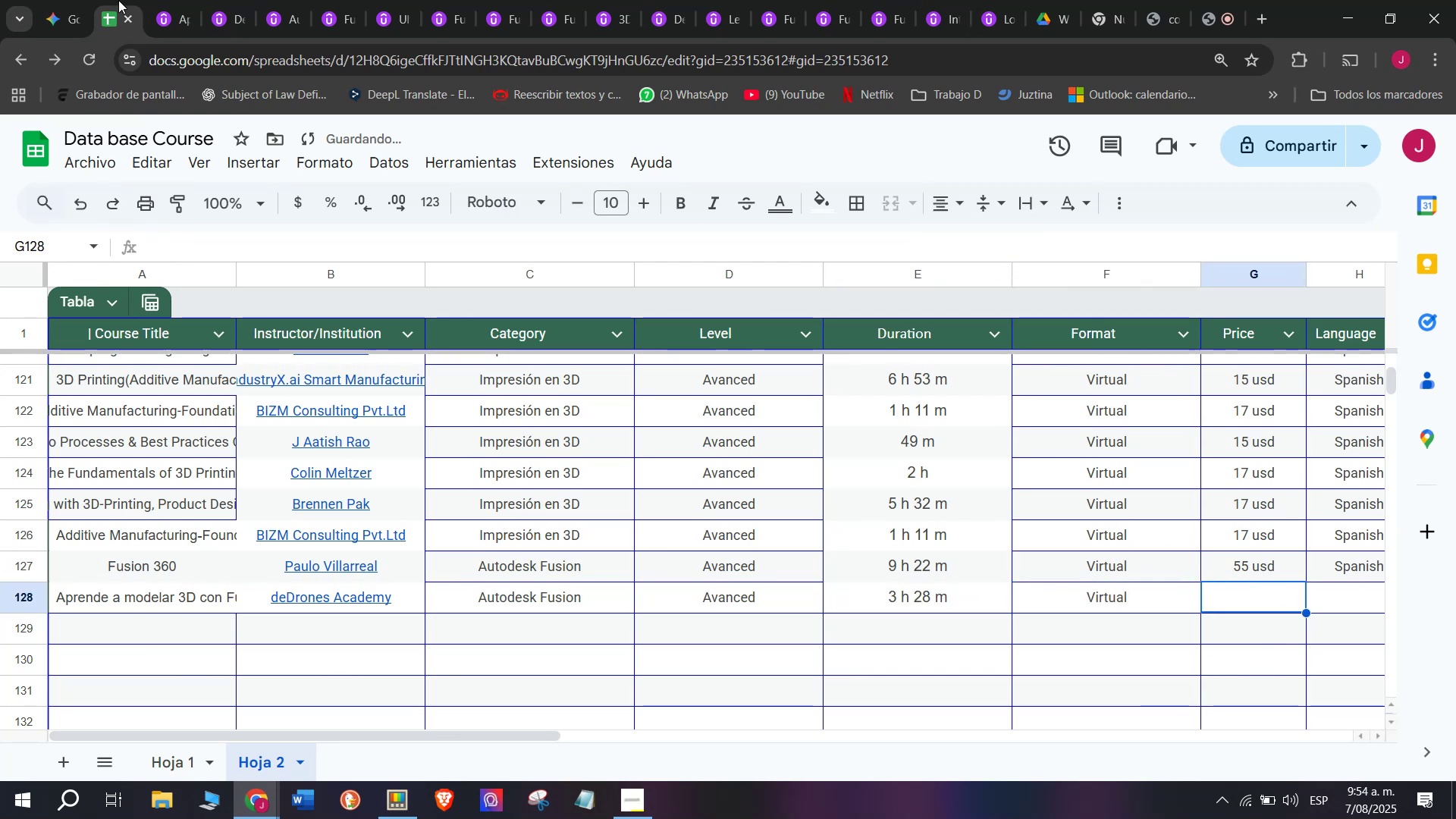 
left_click([181, 0])
 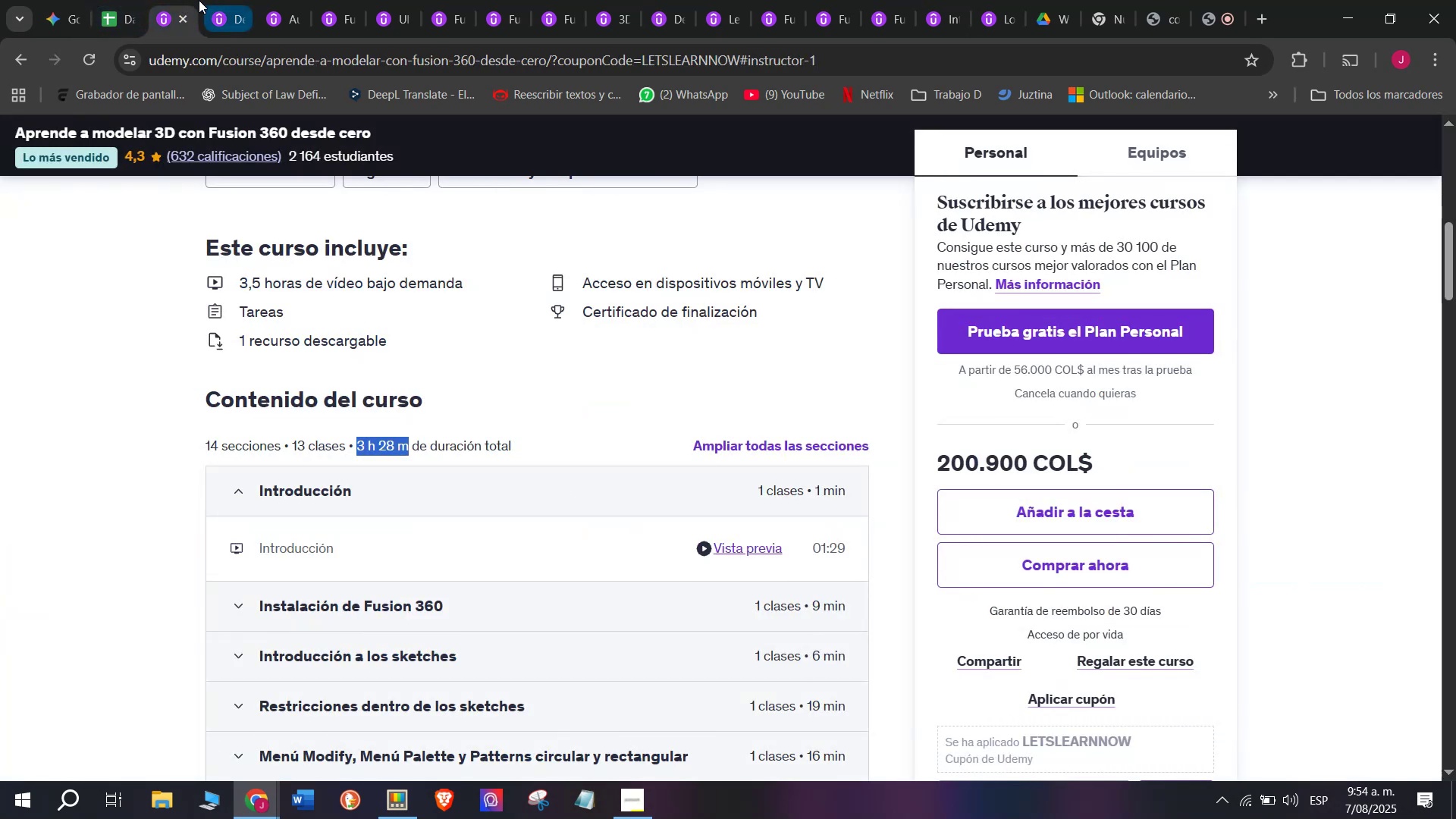 
left_click([125, 0])
 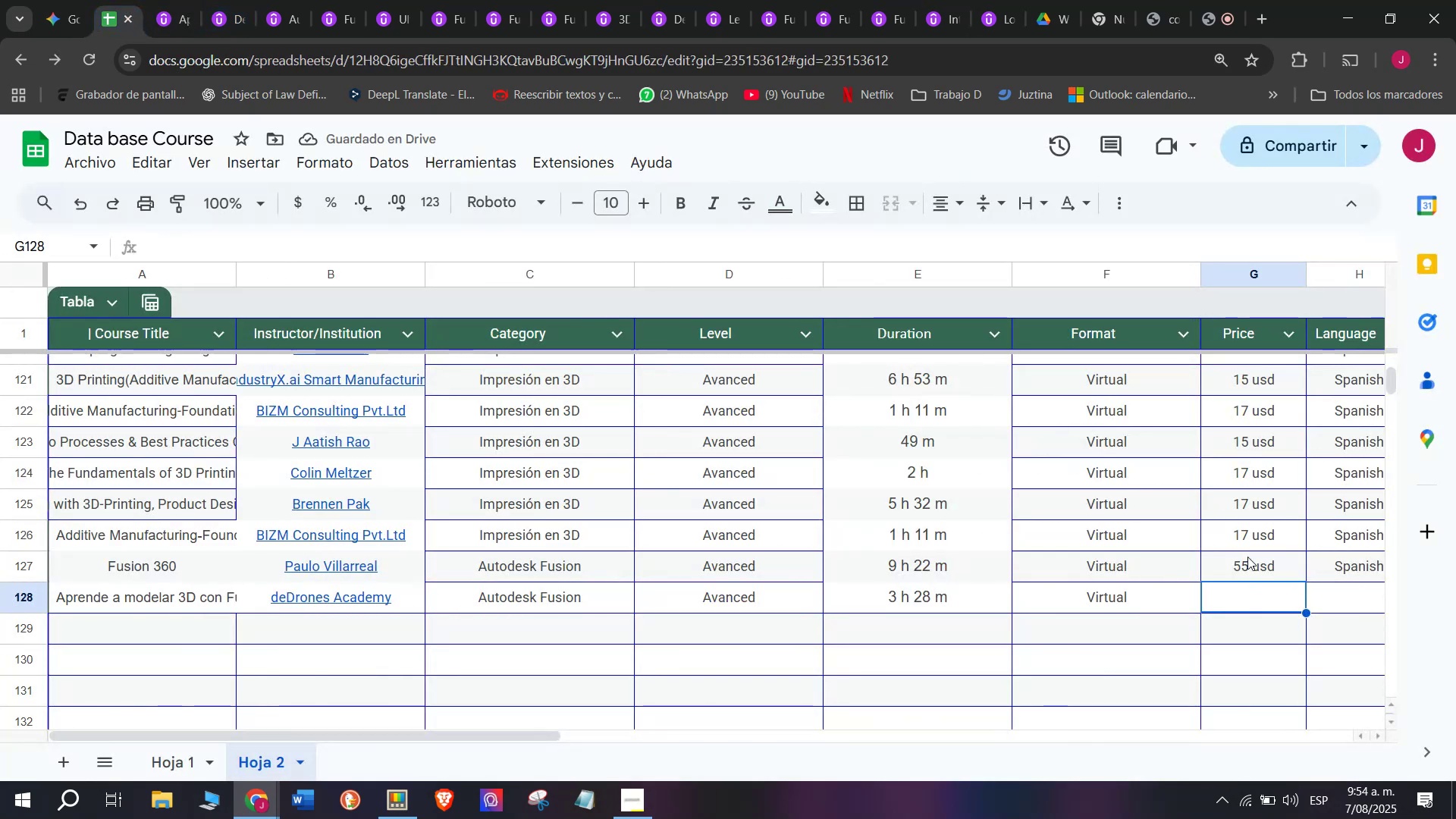 
key(Break)
 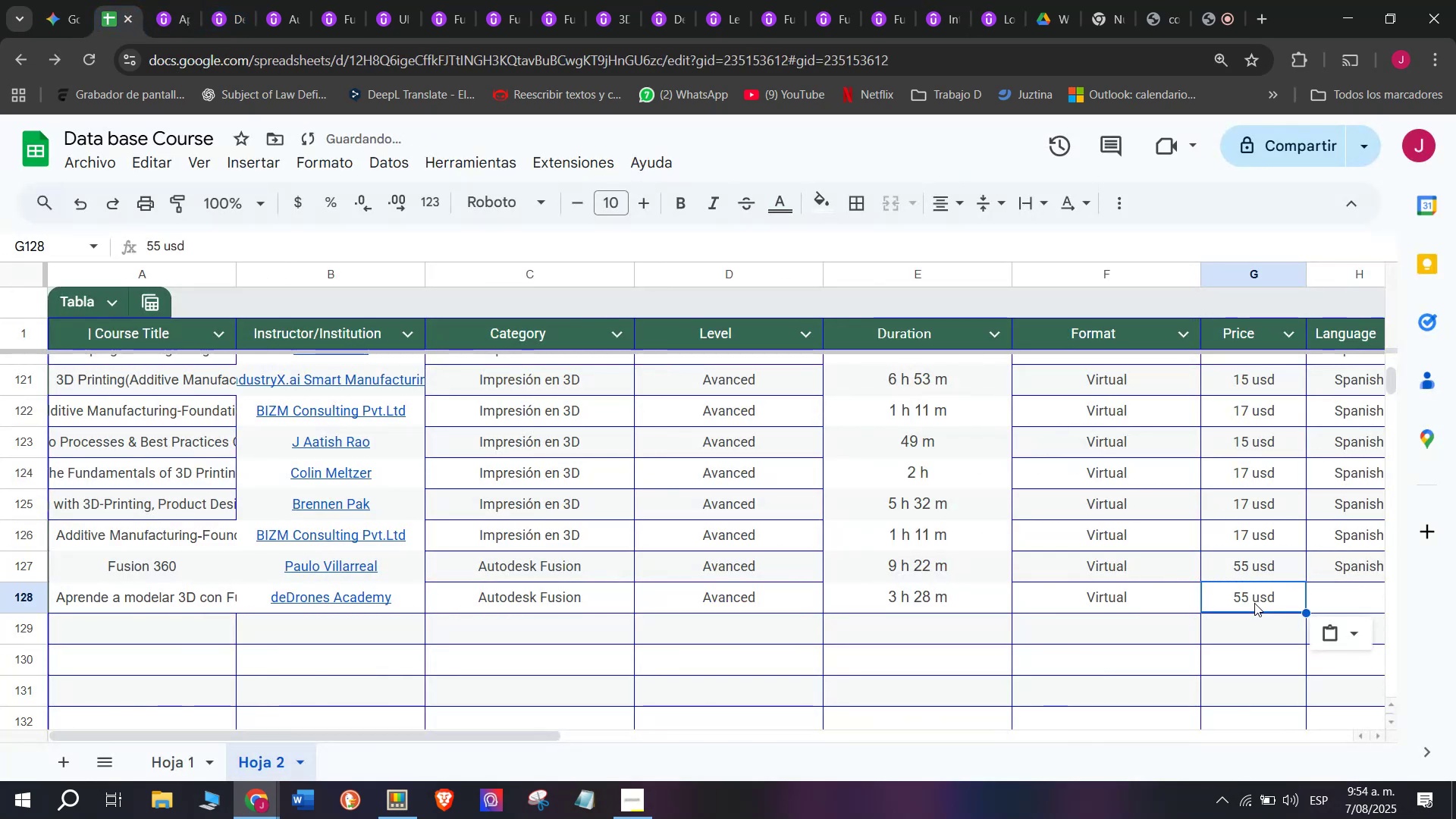 
key(Control+ControlLeft)
 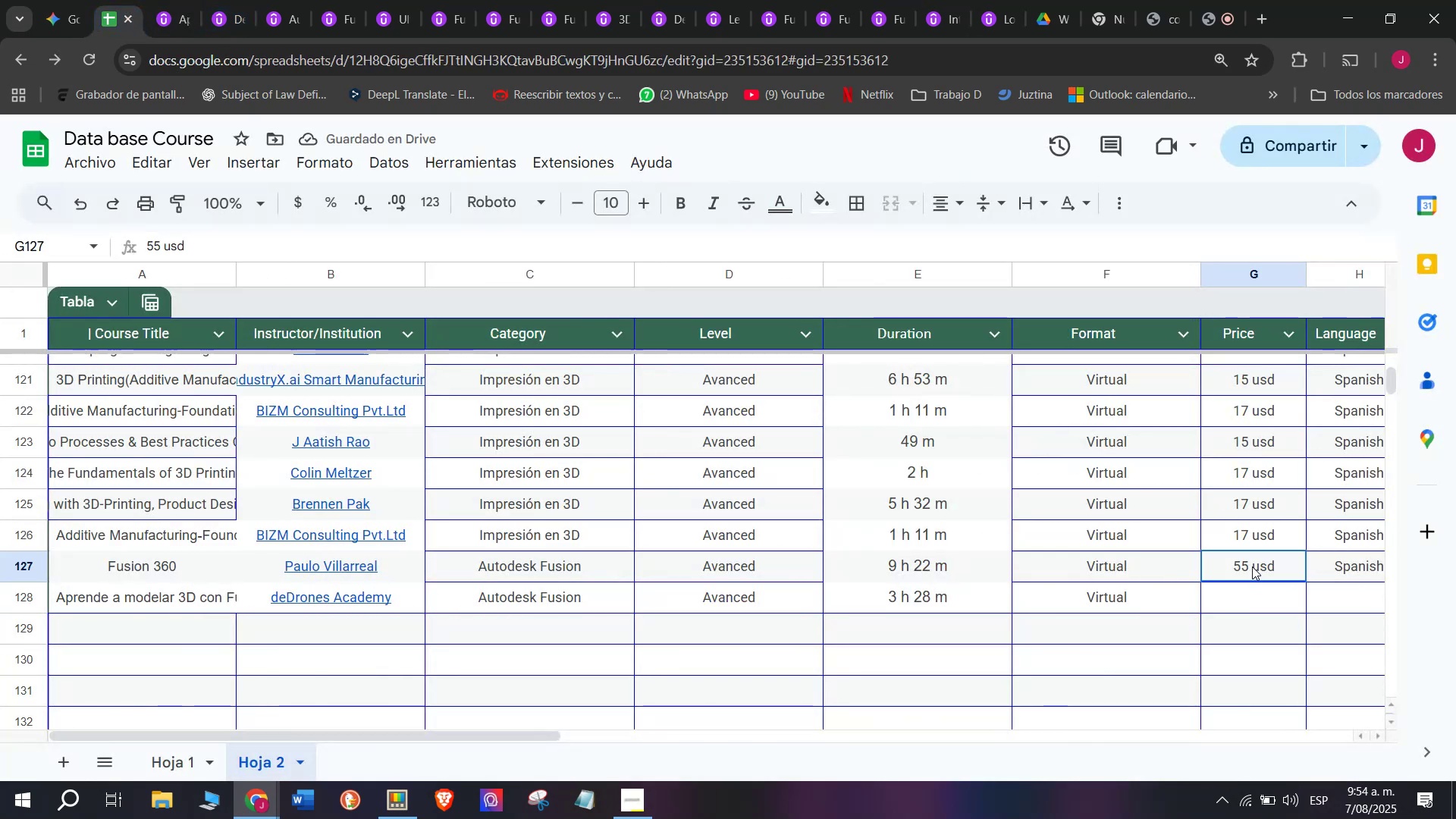 
key(Control+C)
 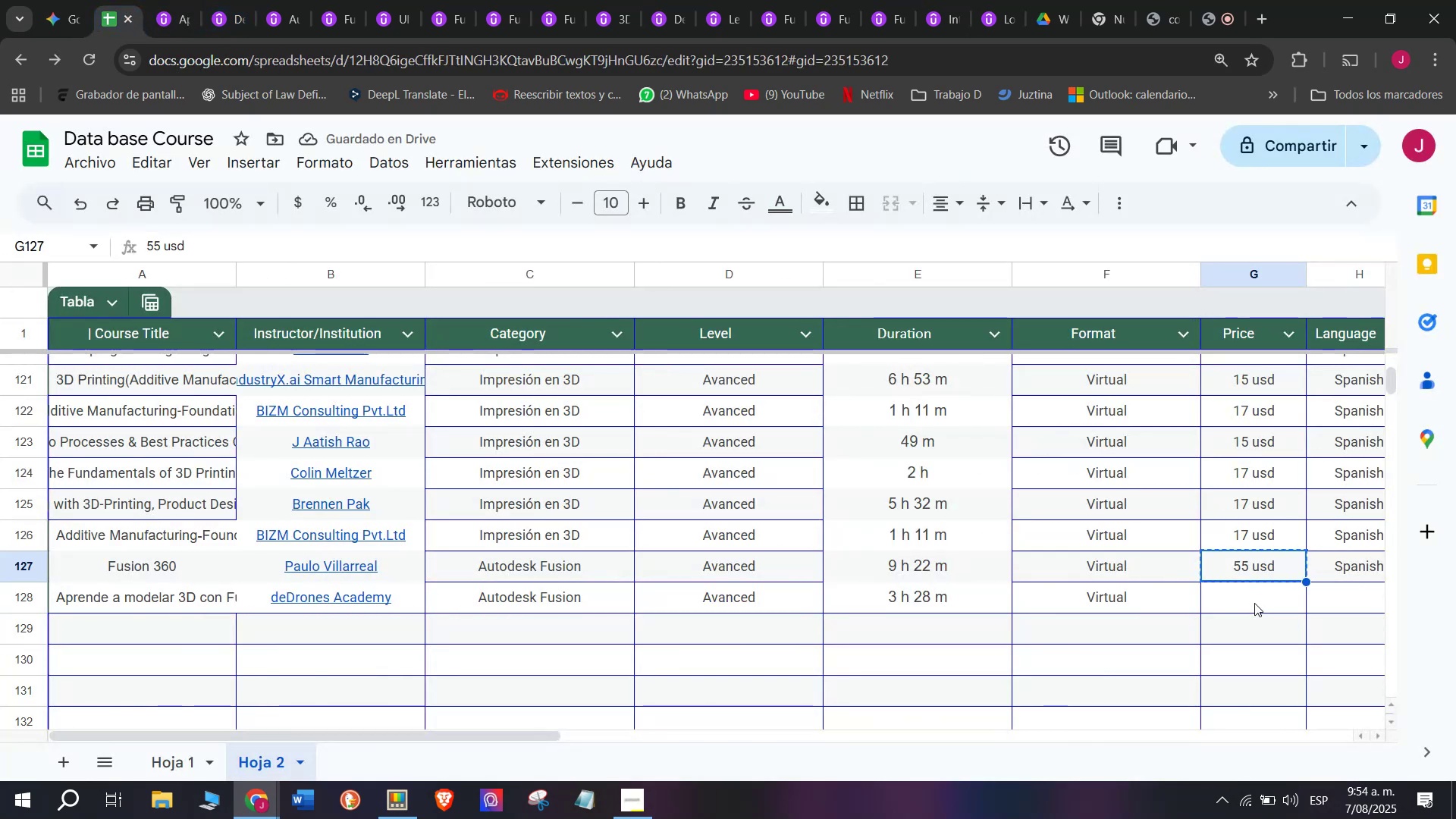 
key(Control+ControlLeft)
 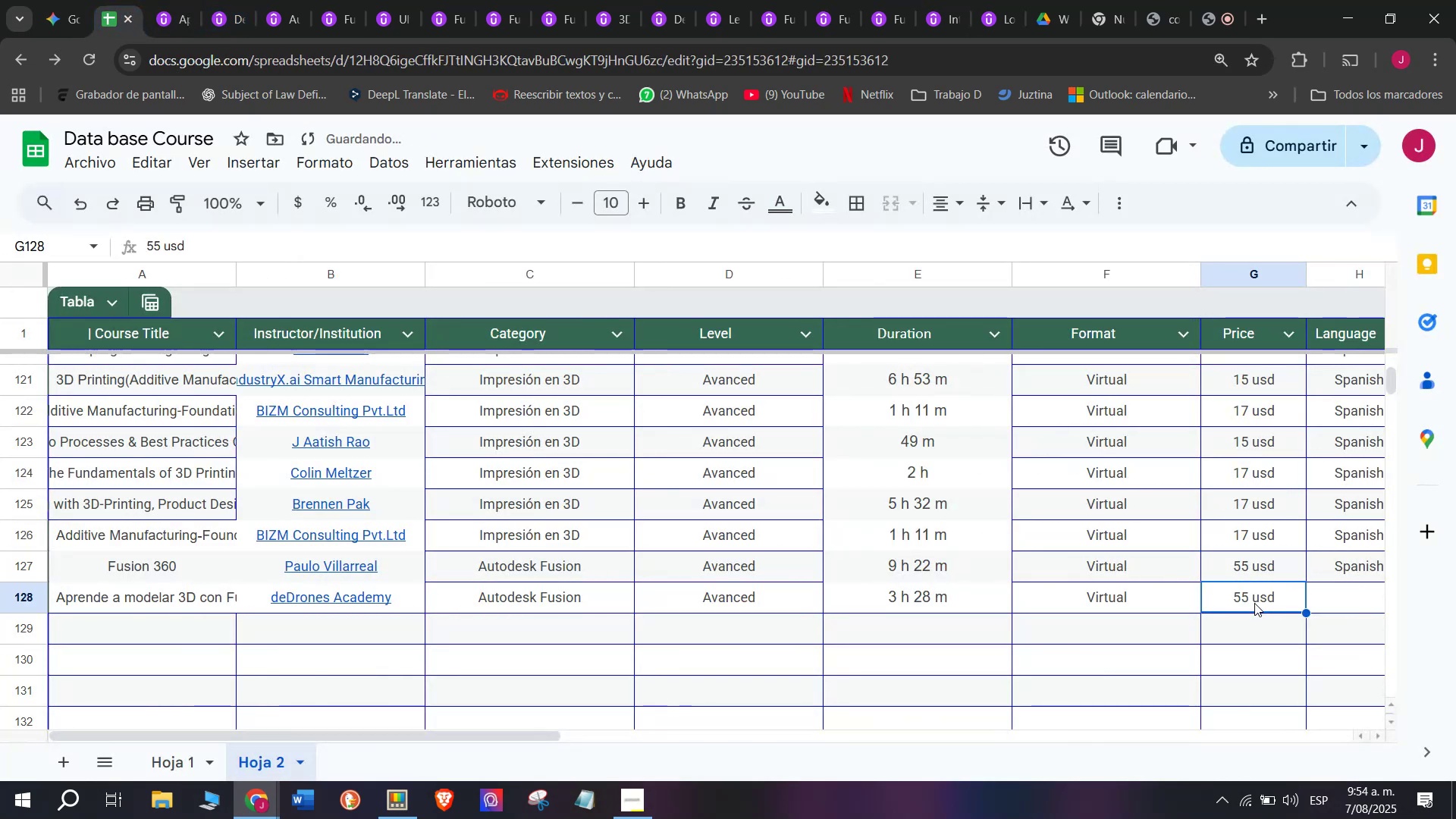 
key(Z)
 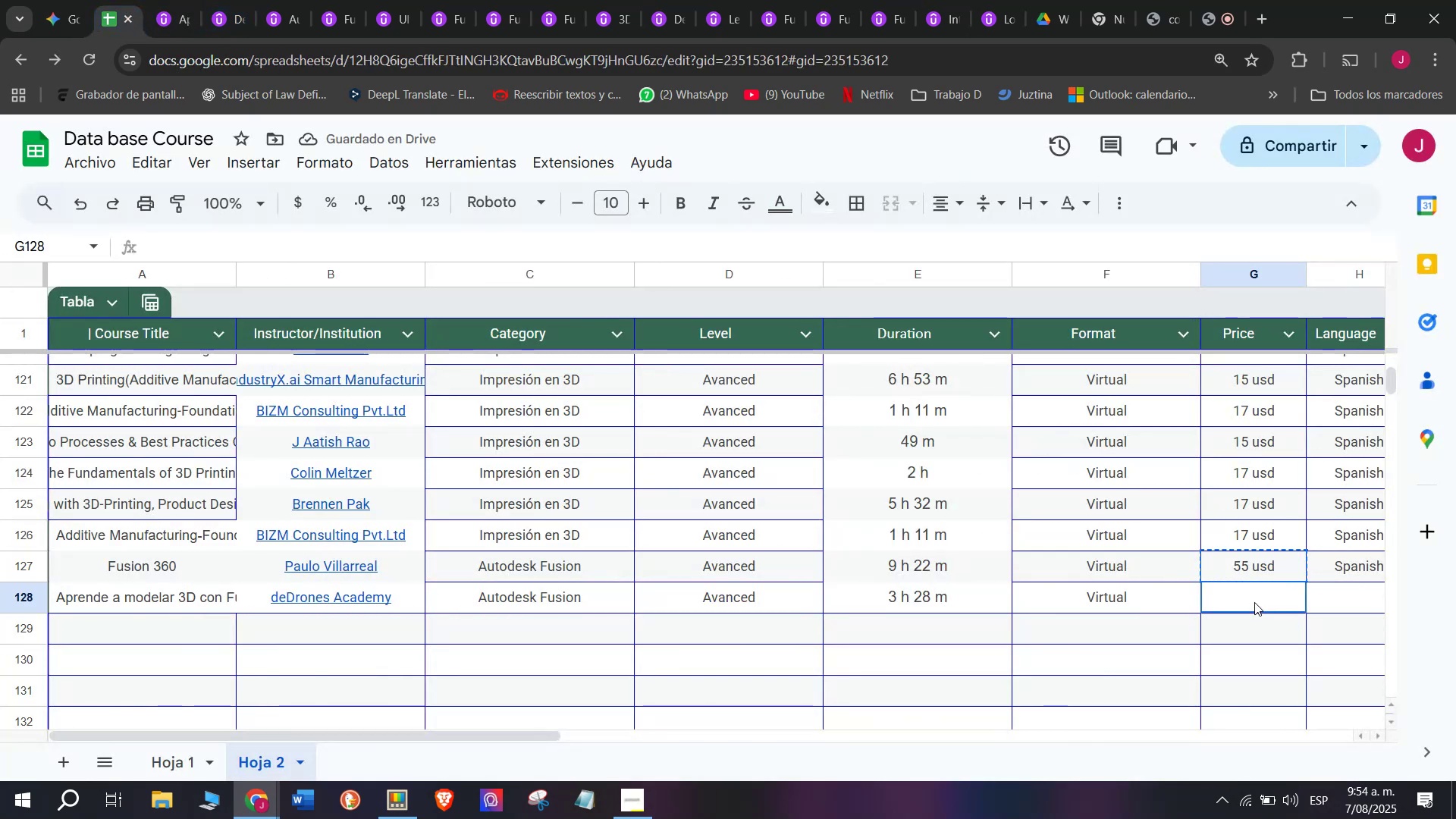 
key(Control+V)
 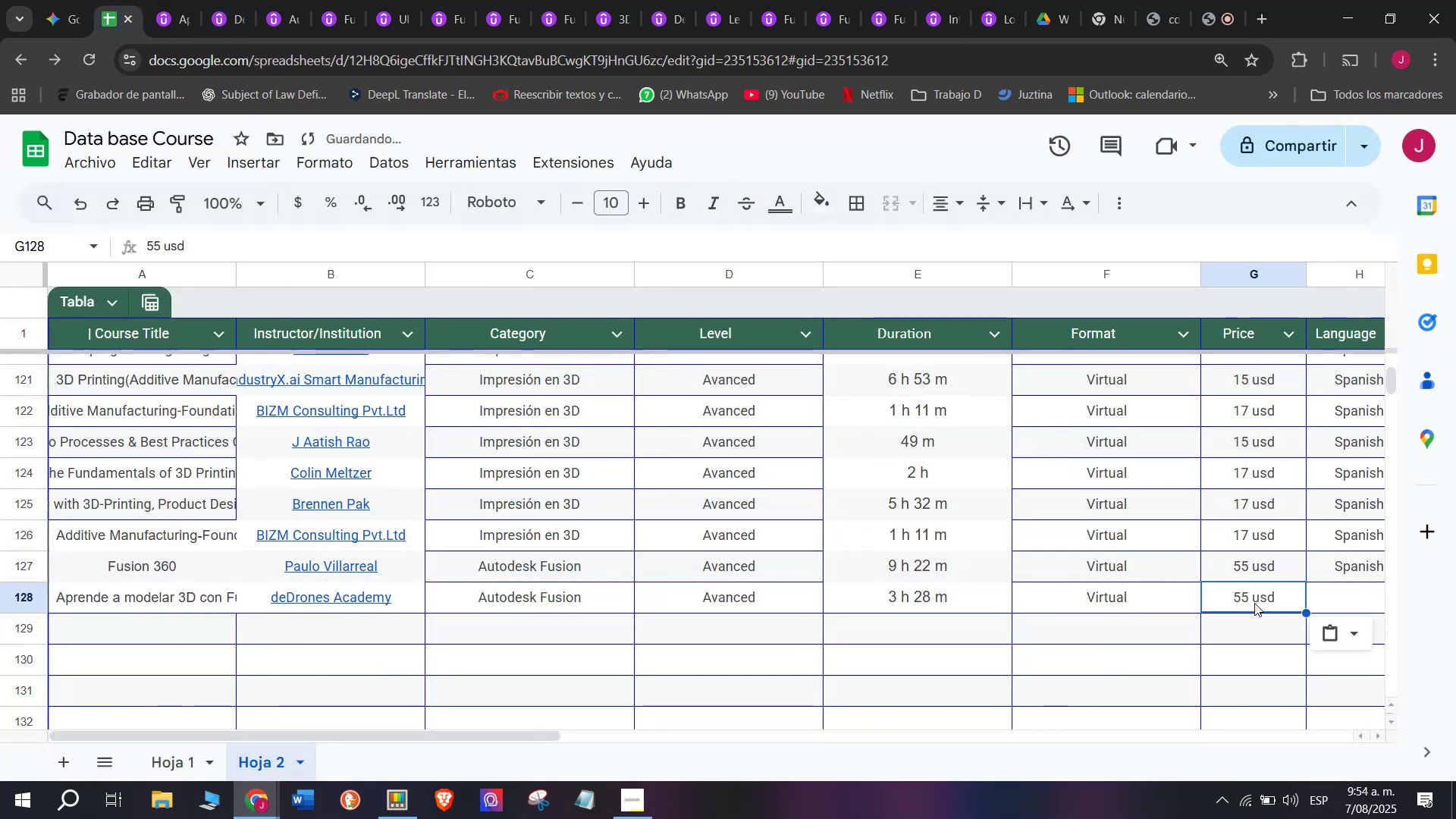 
triple_click([1254, 603])
 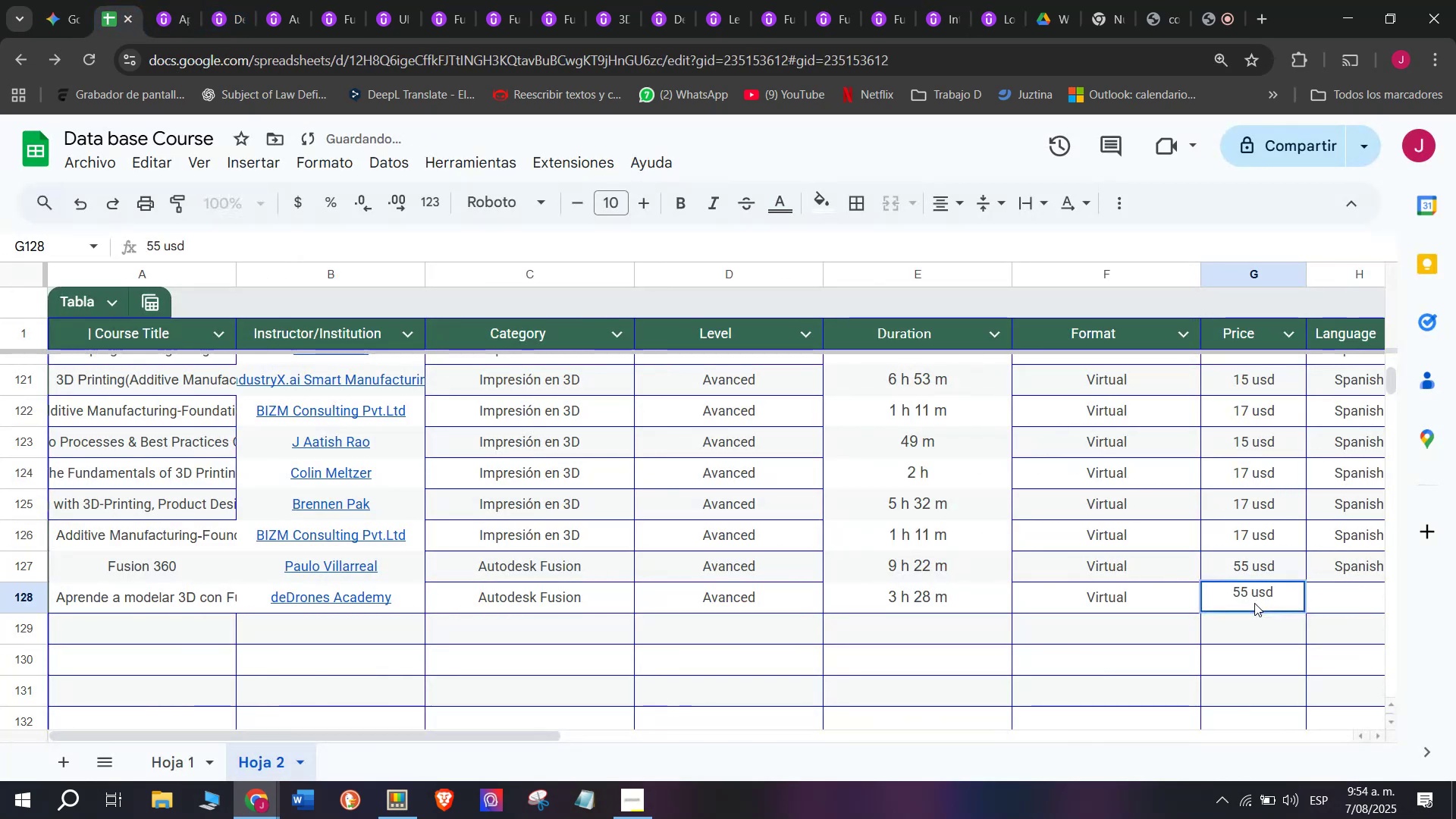 
triple_click([1254, 603])
 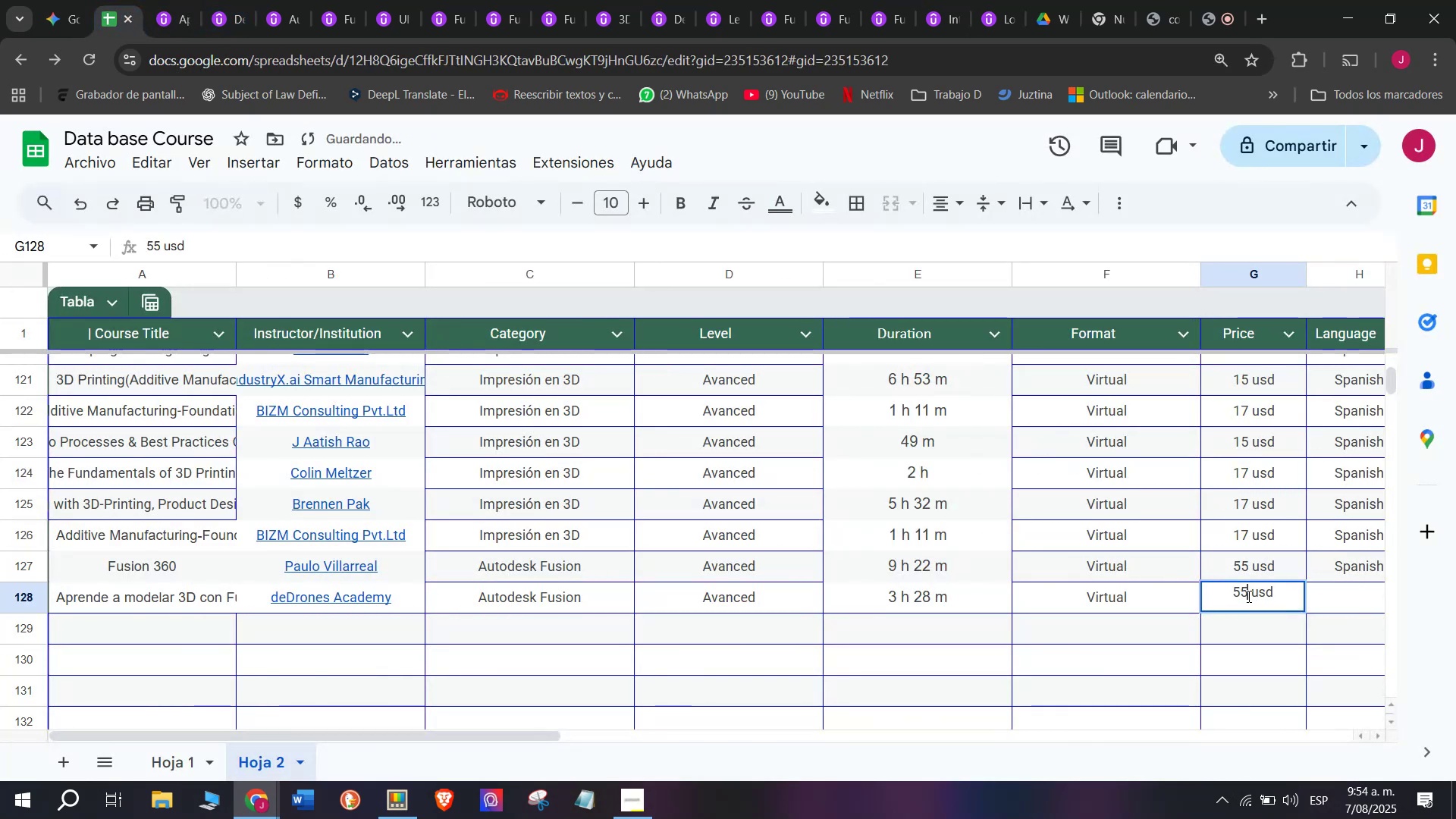 
key(Backspace)
 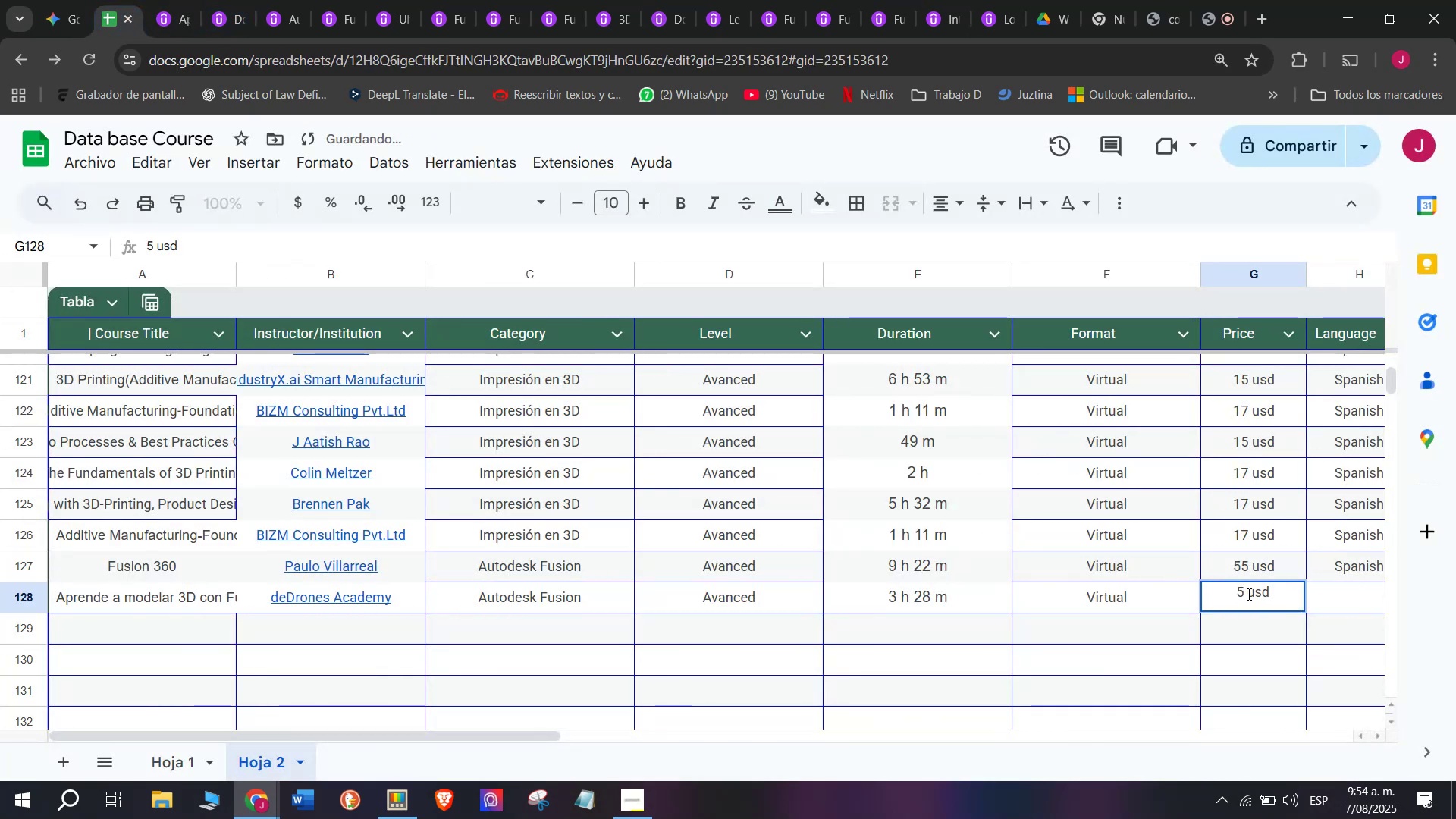 
key(Q)
 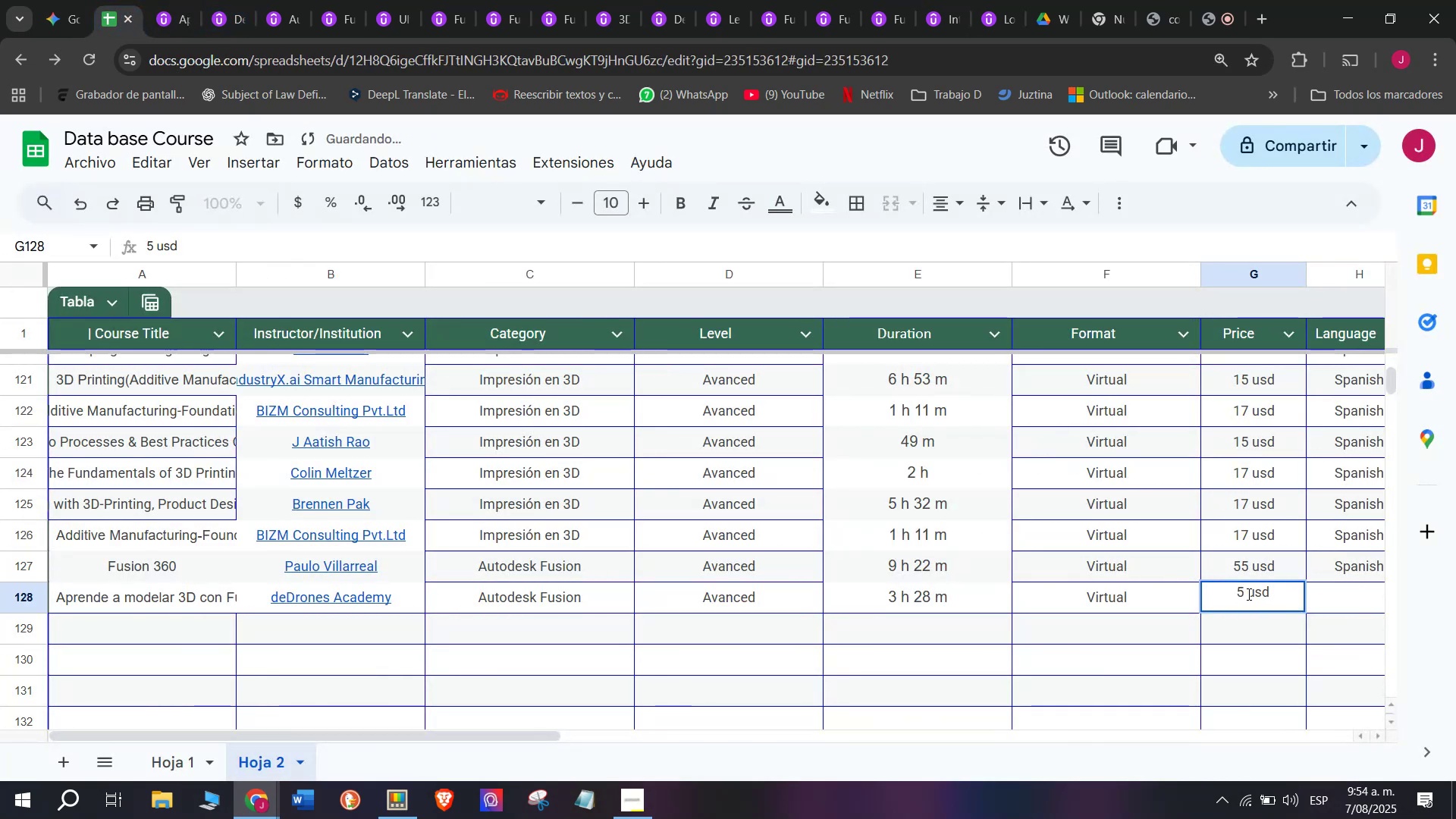 
key(0)
 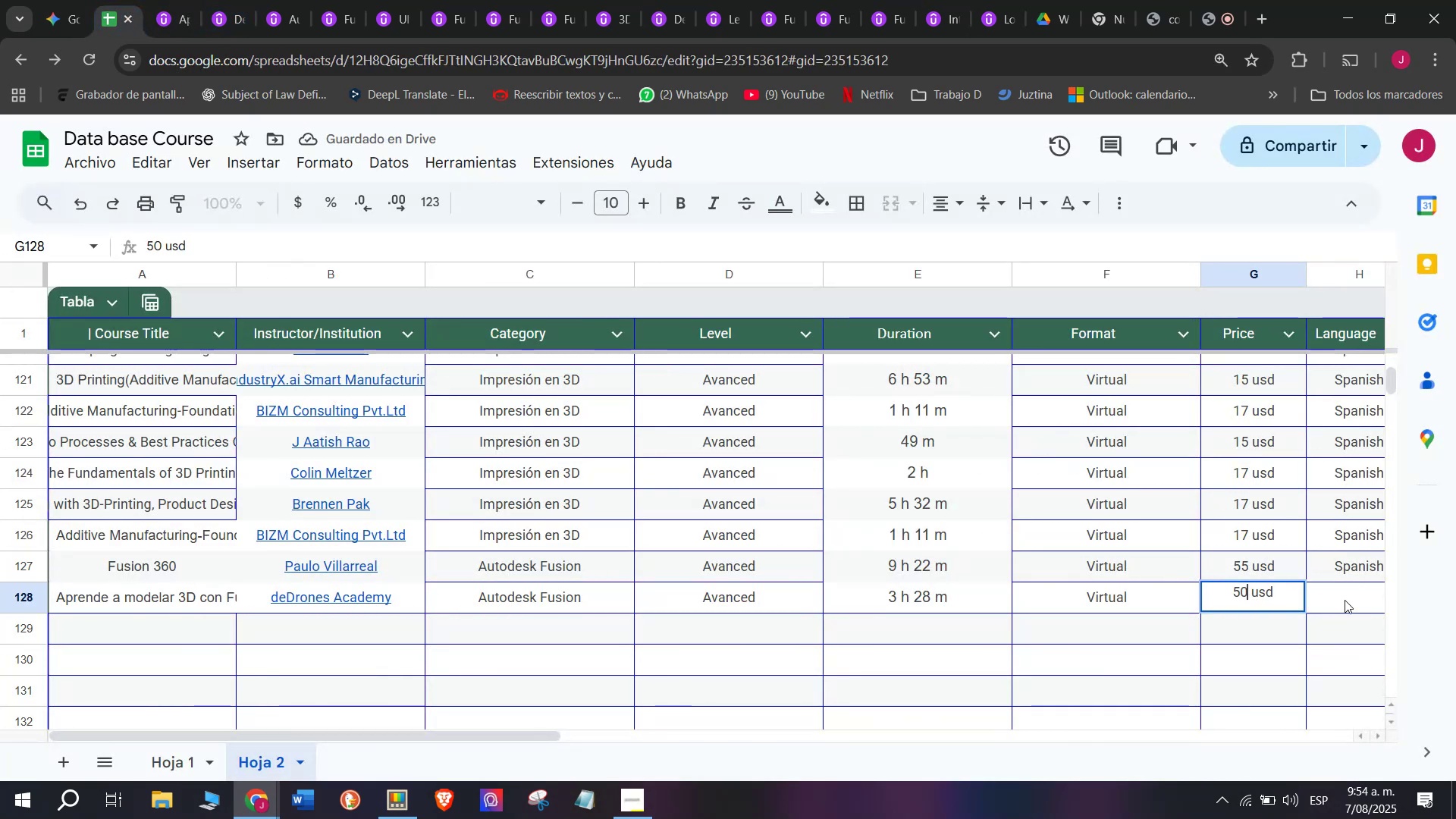 
left_click([1354, 606])
 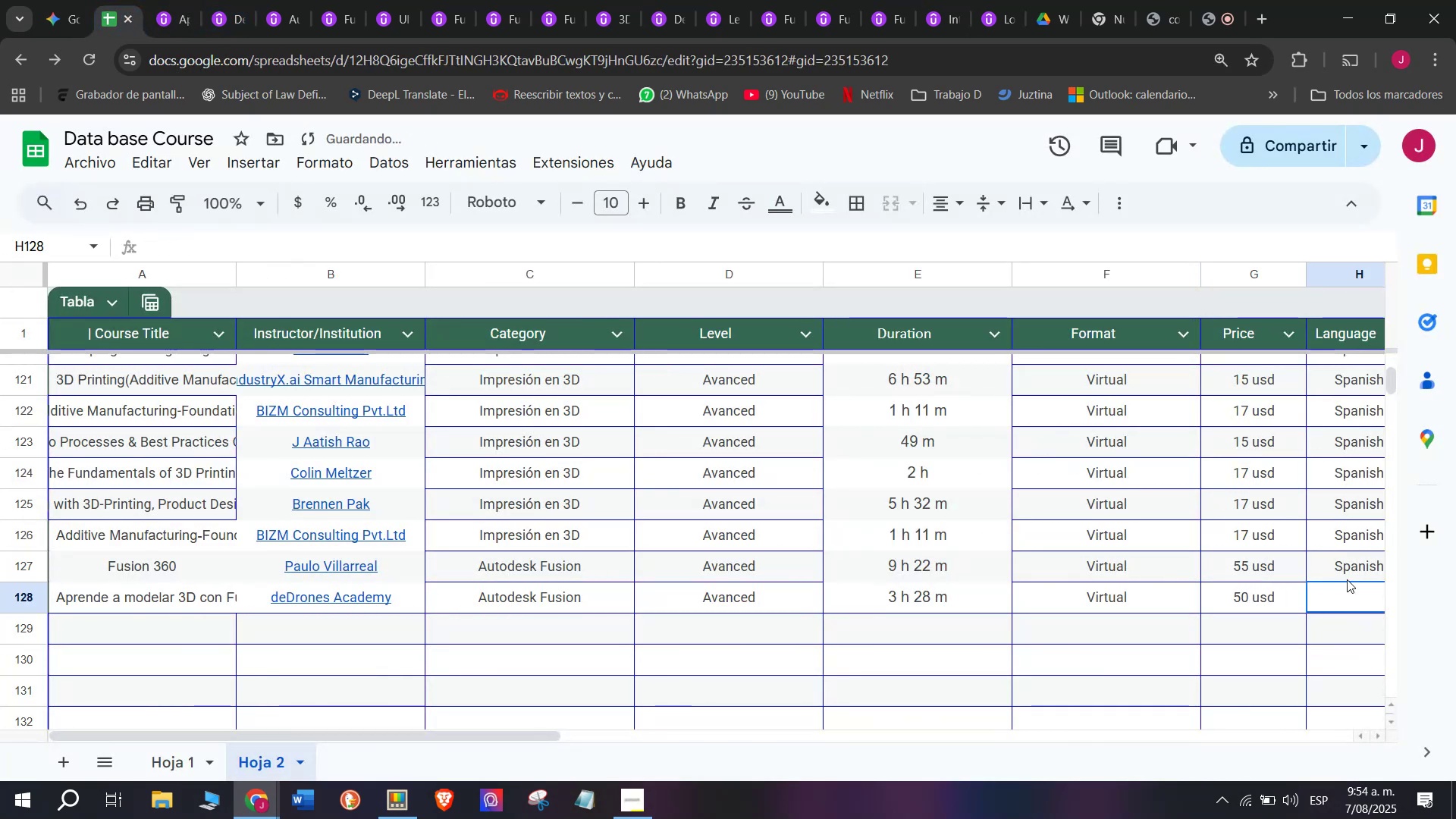 
left_click([1347, 579])
 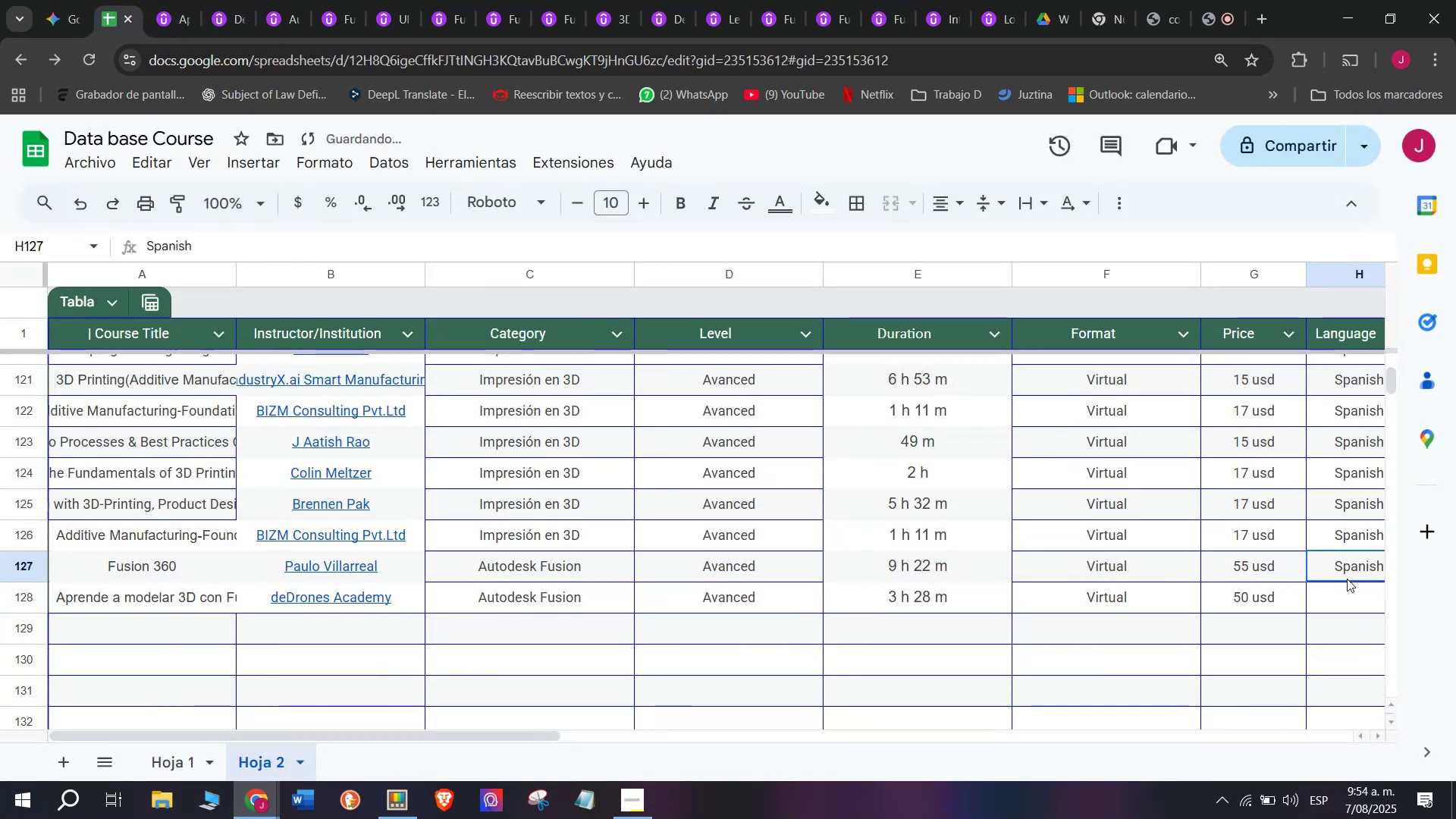 
key(Control+ControlLeft)
 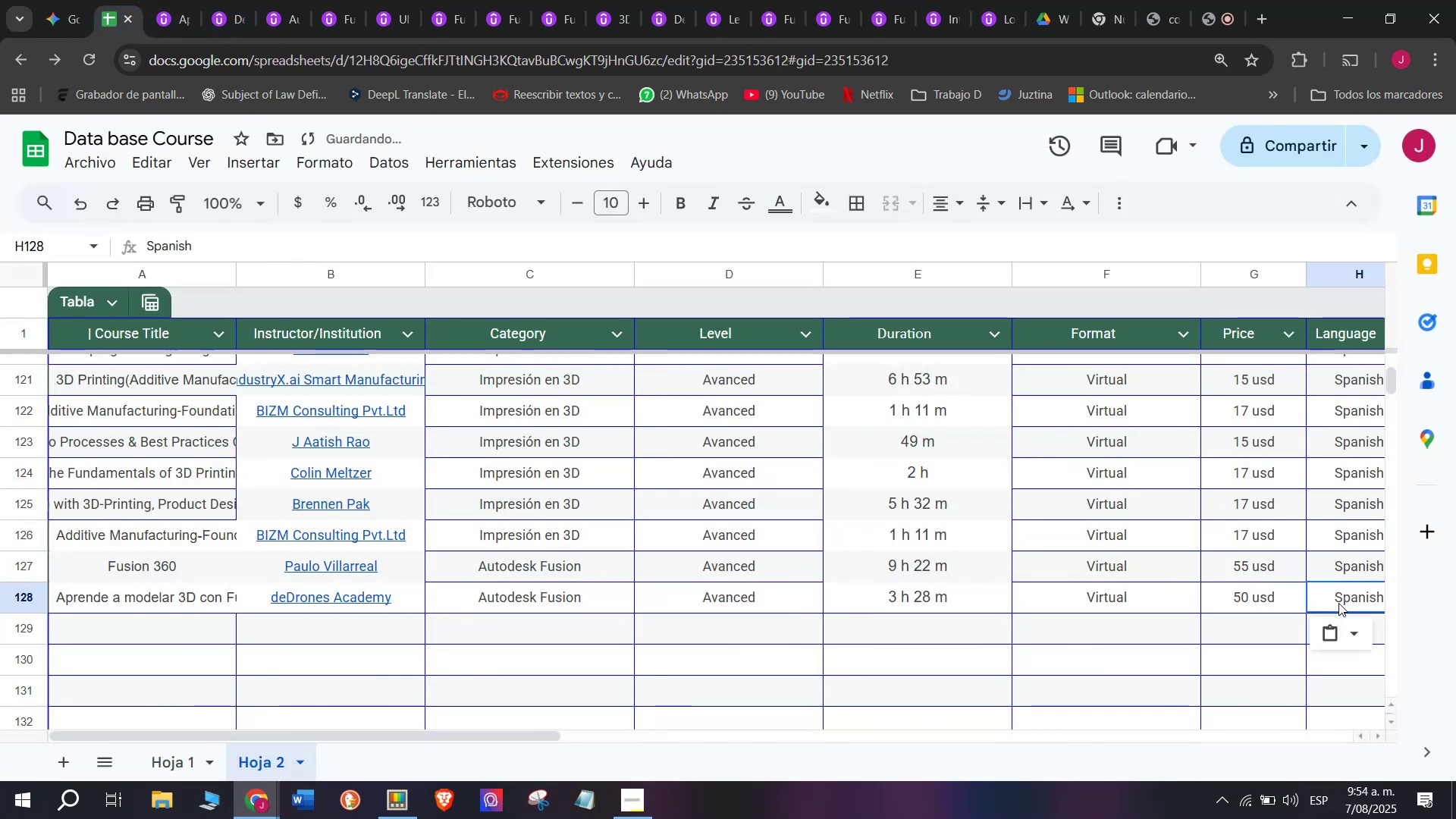 
key(Break)
 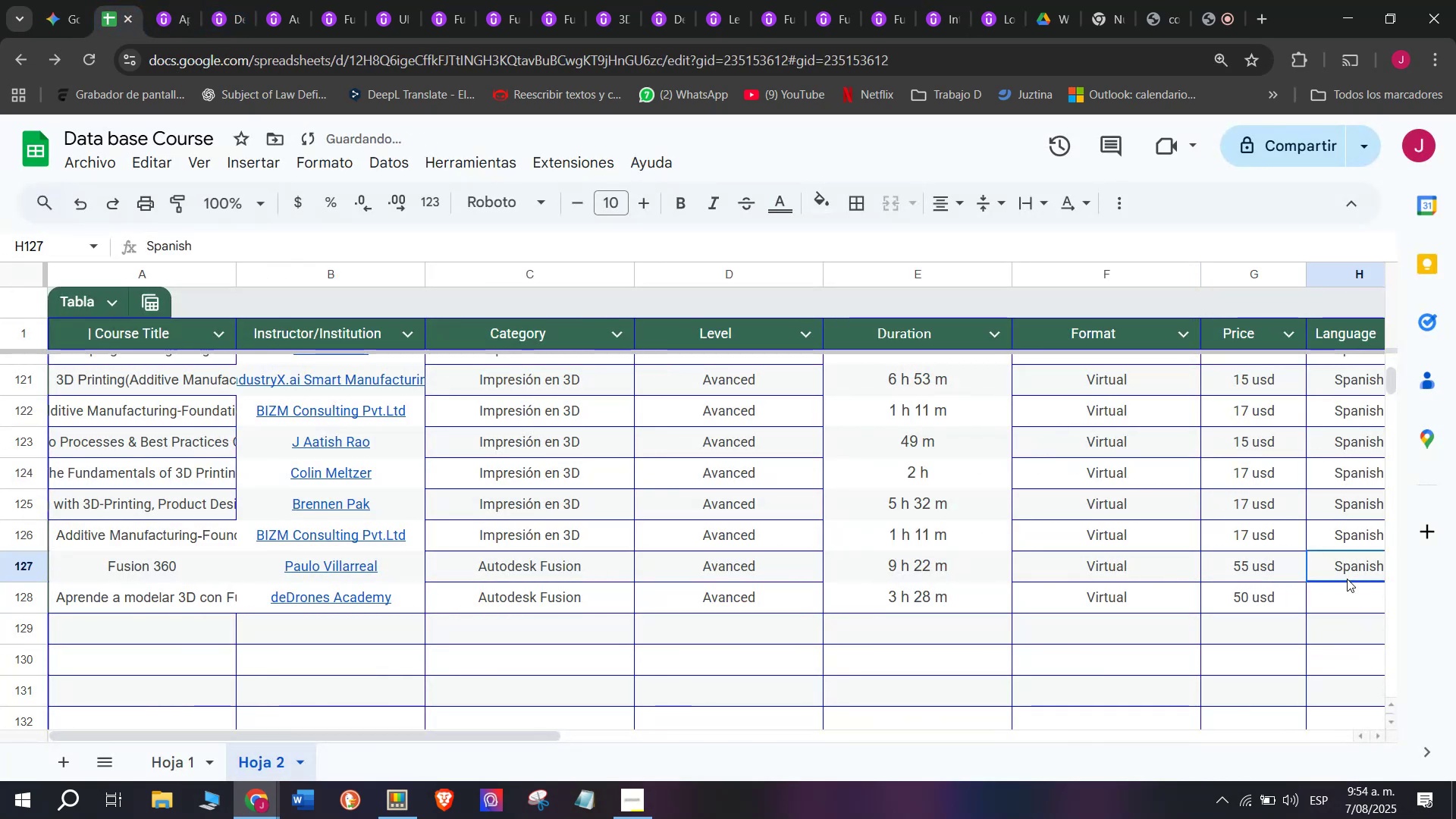 
key(Control+C)
 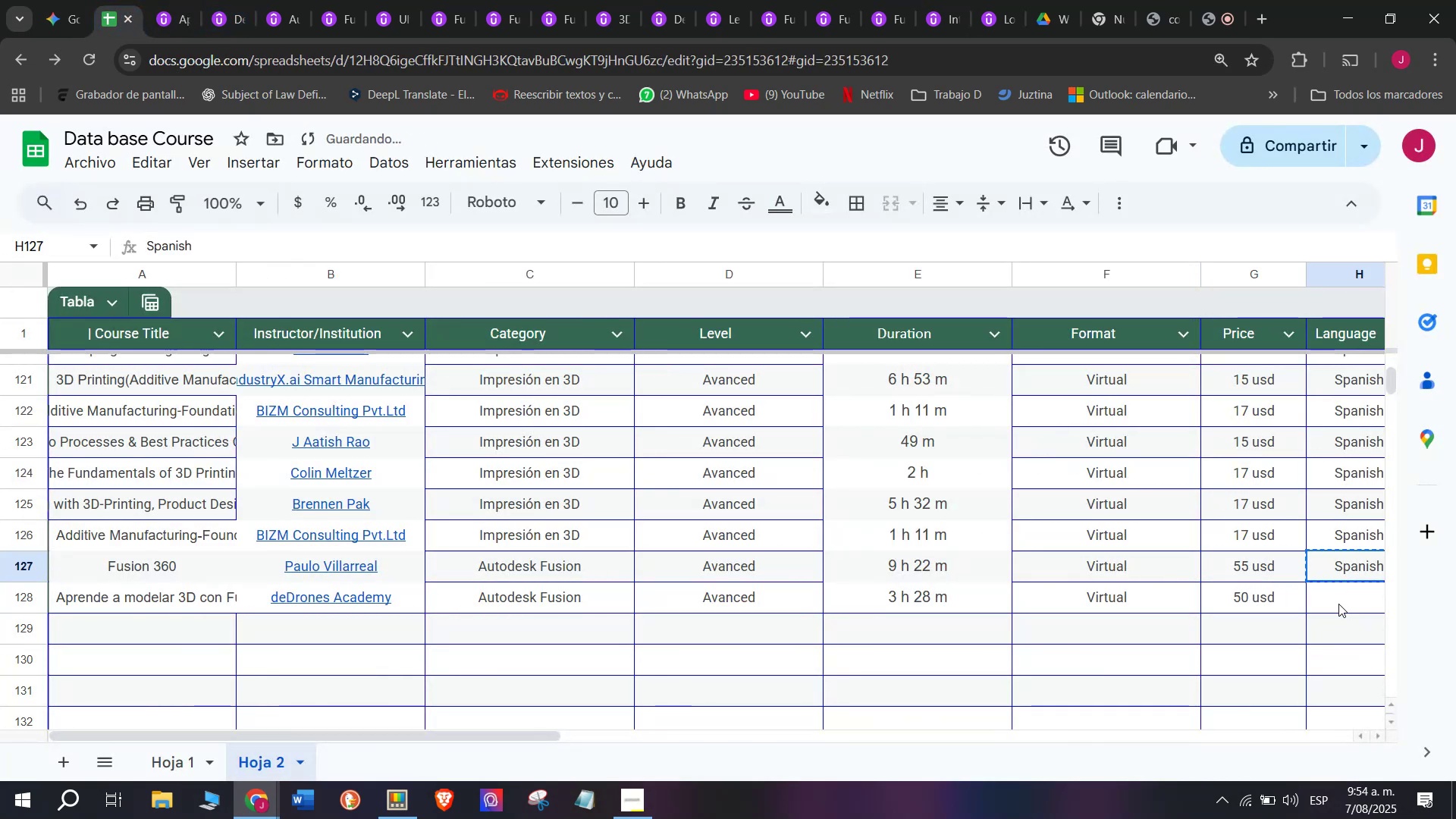 
double_click([1338, 604])
 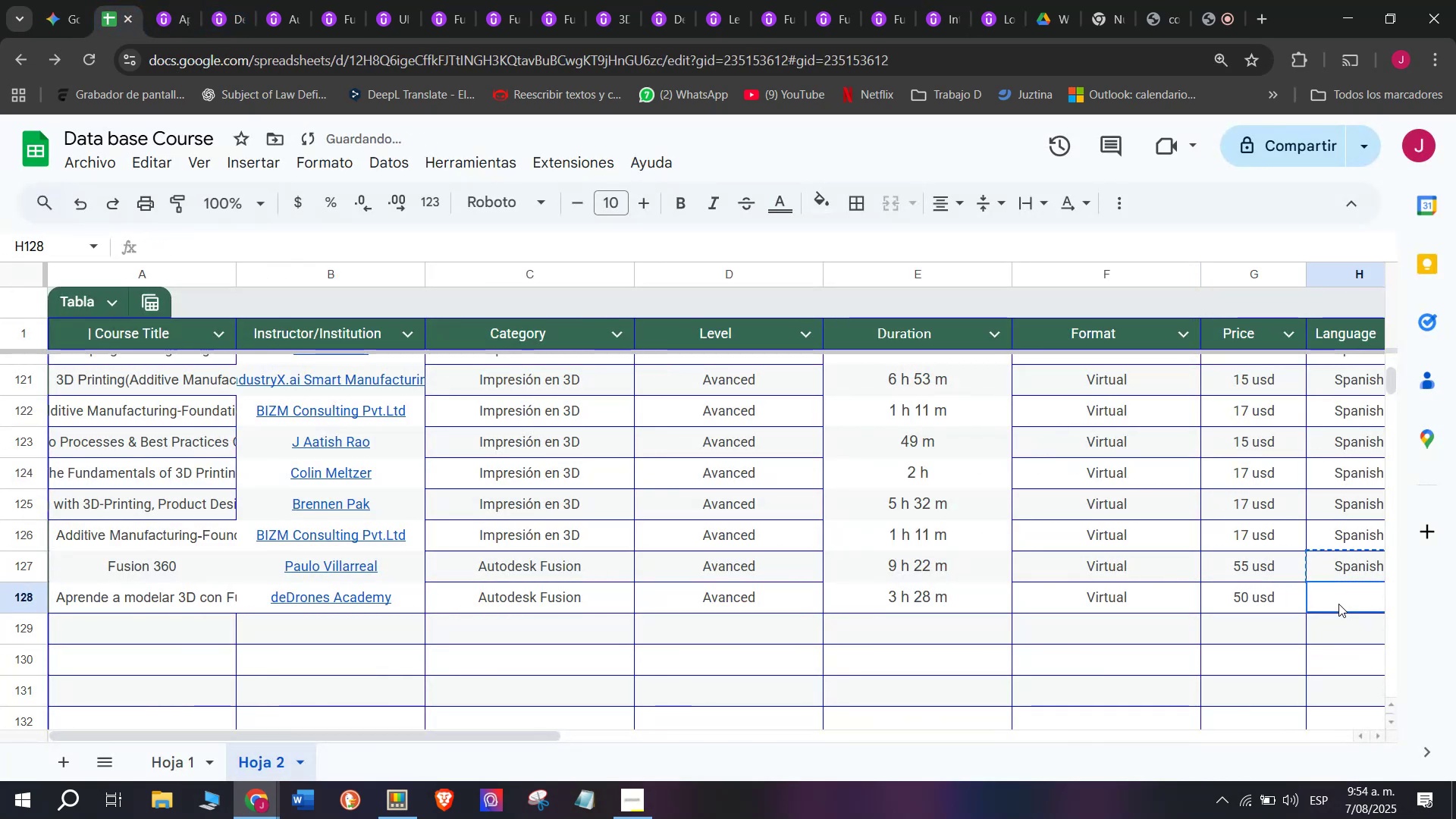 
key(Z)
 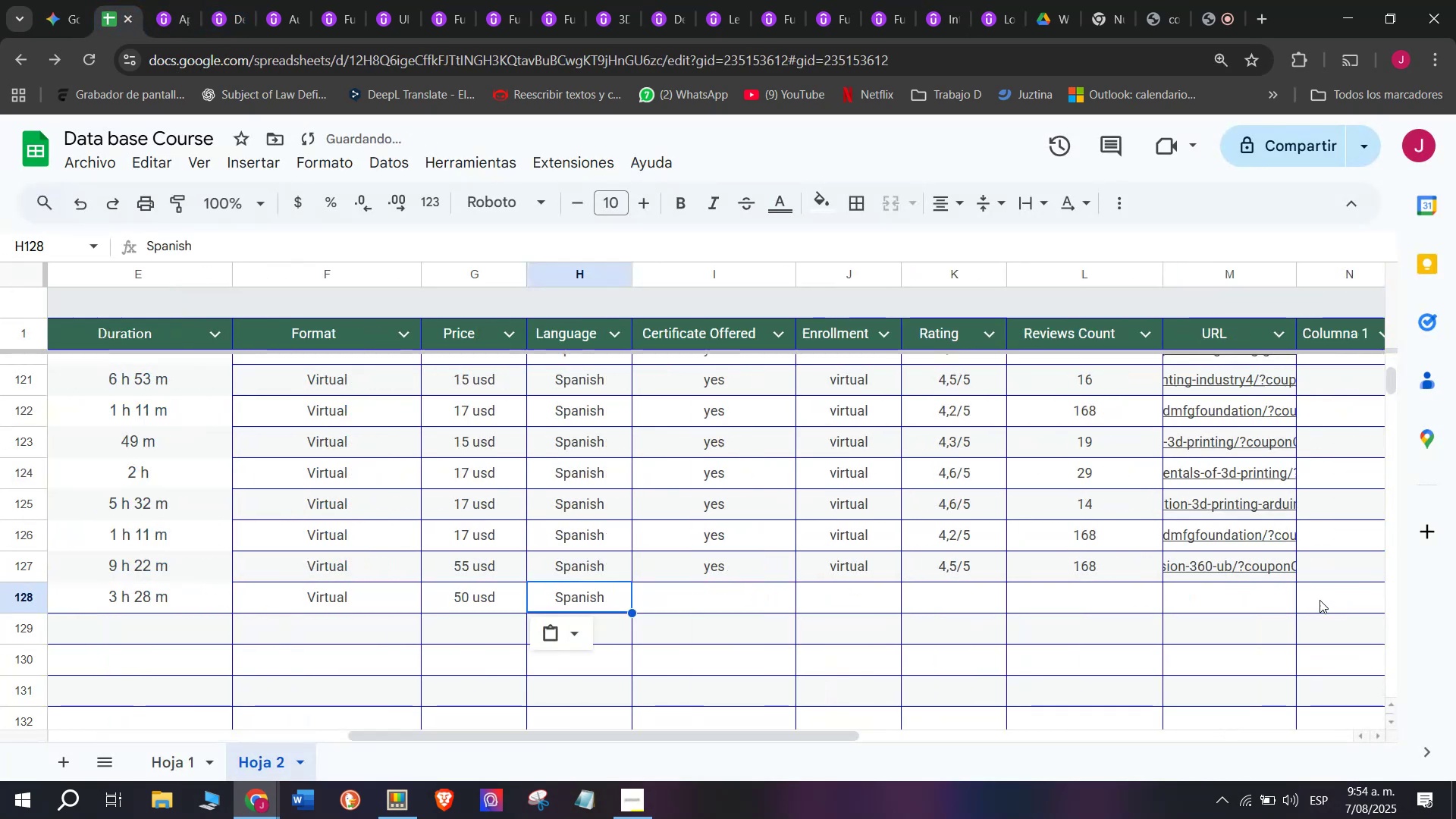 
key(Control+ControlLeft)
 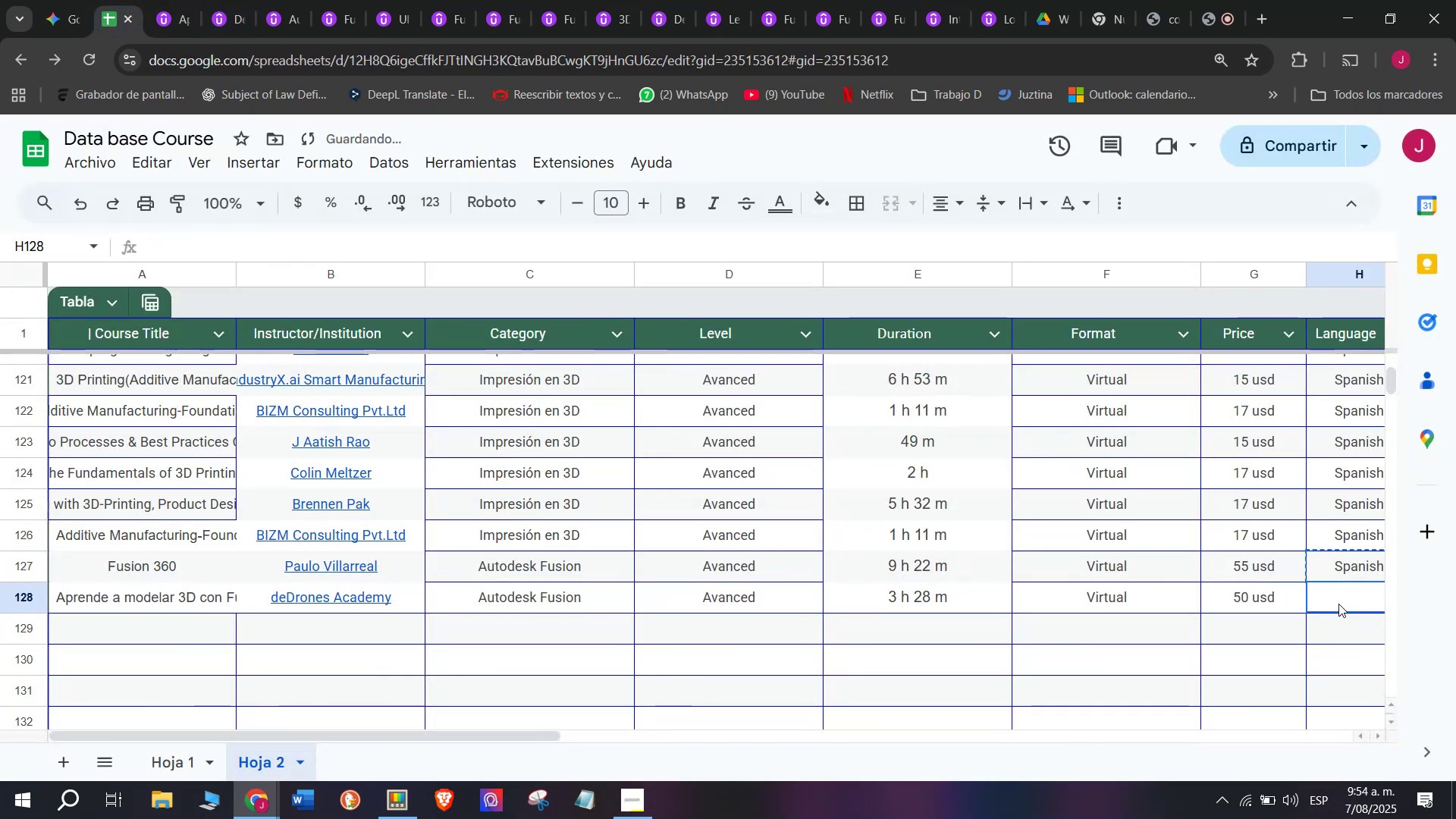 
key(Control+V)
 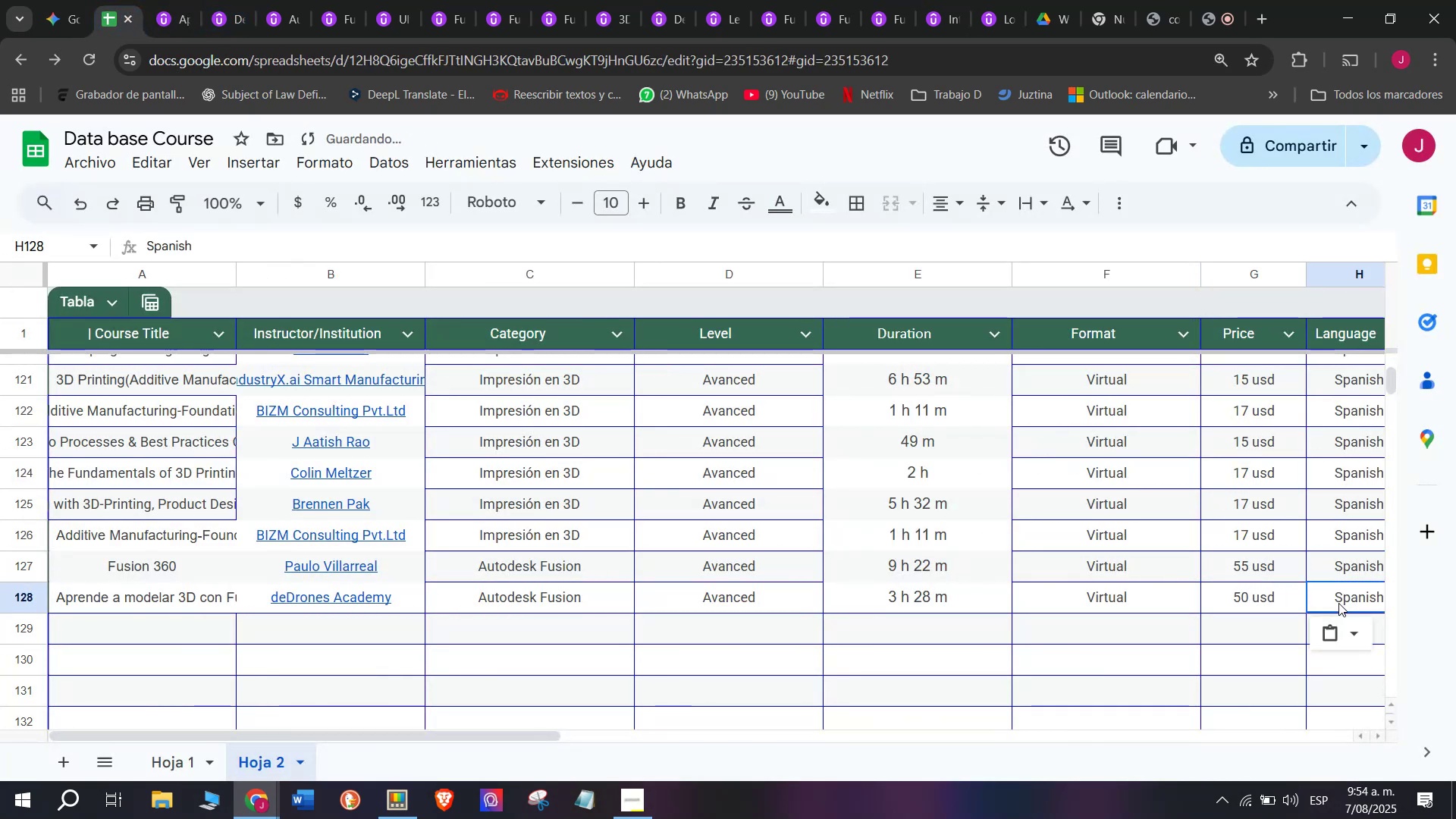 
scroll: coordinate [174, 600], scroll_direction: down, amount: 2.0
 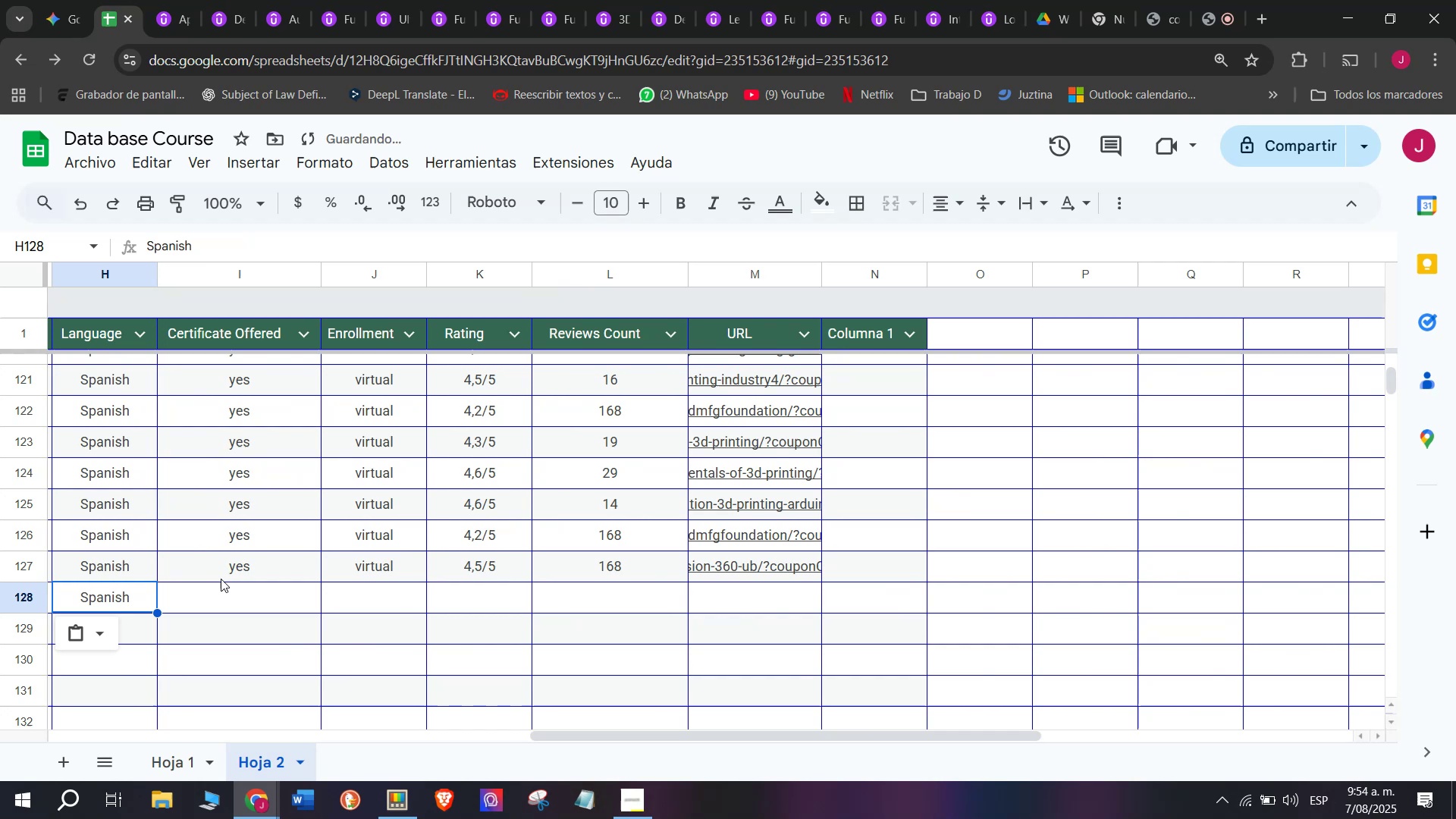 
left_click([221, 579])
 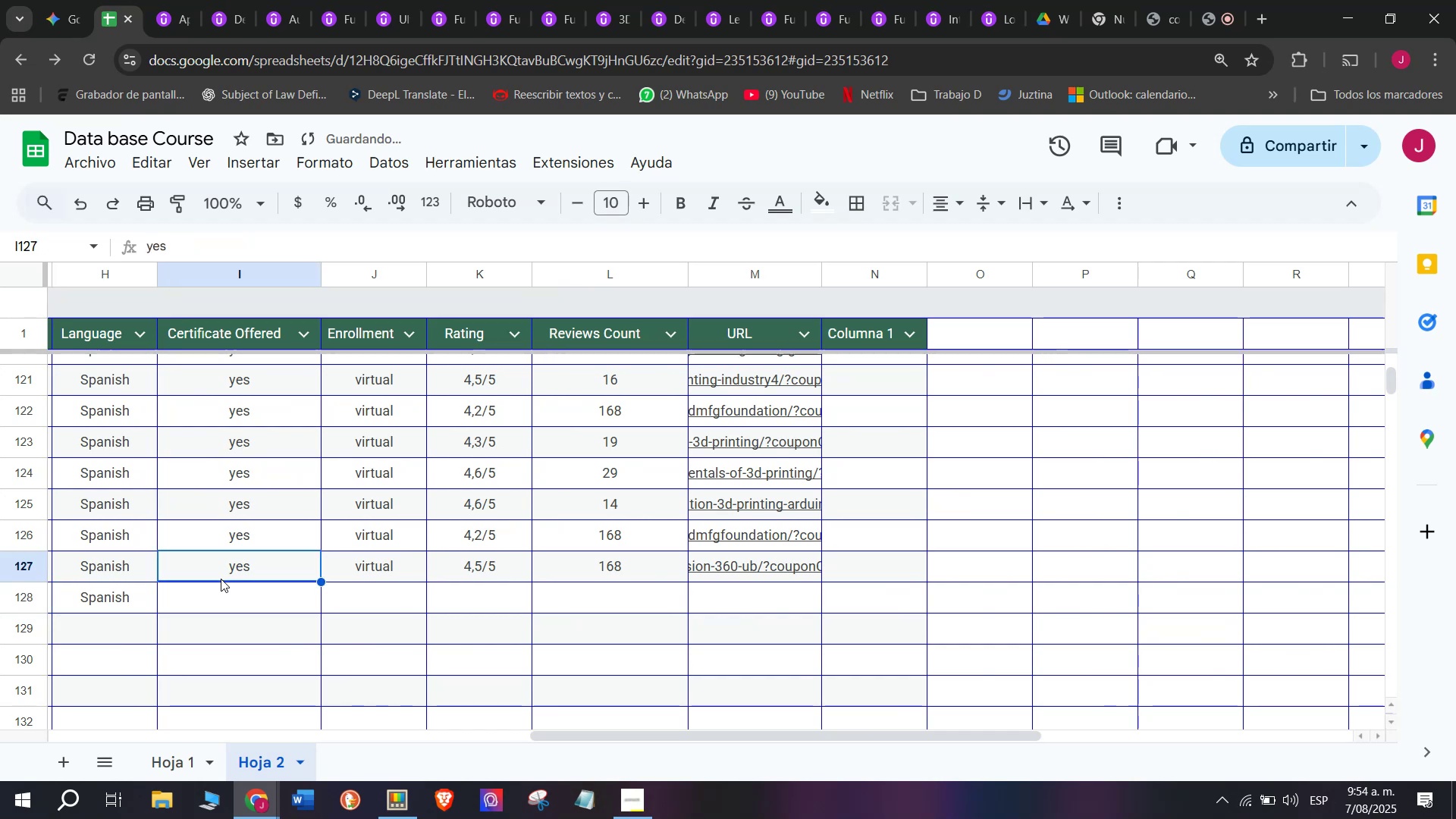 
key(Break)
 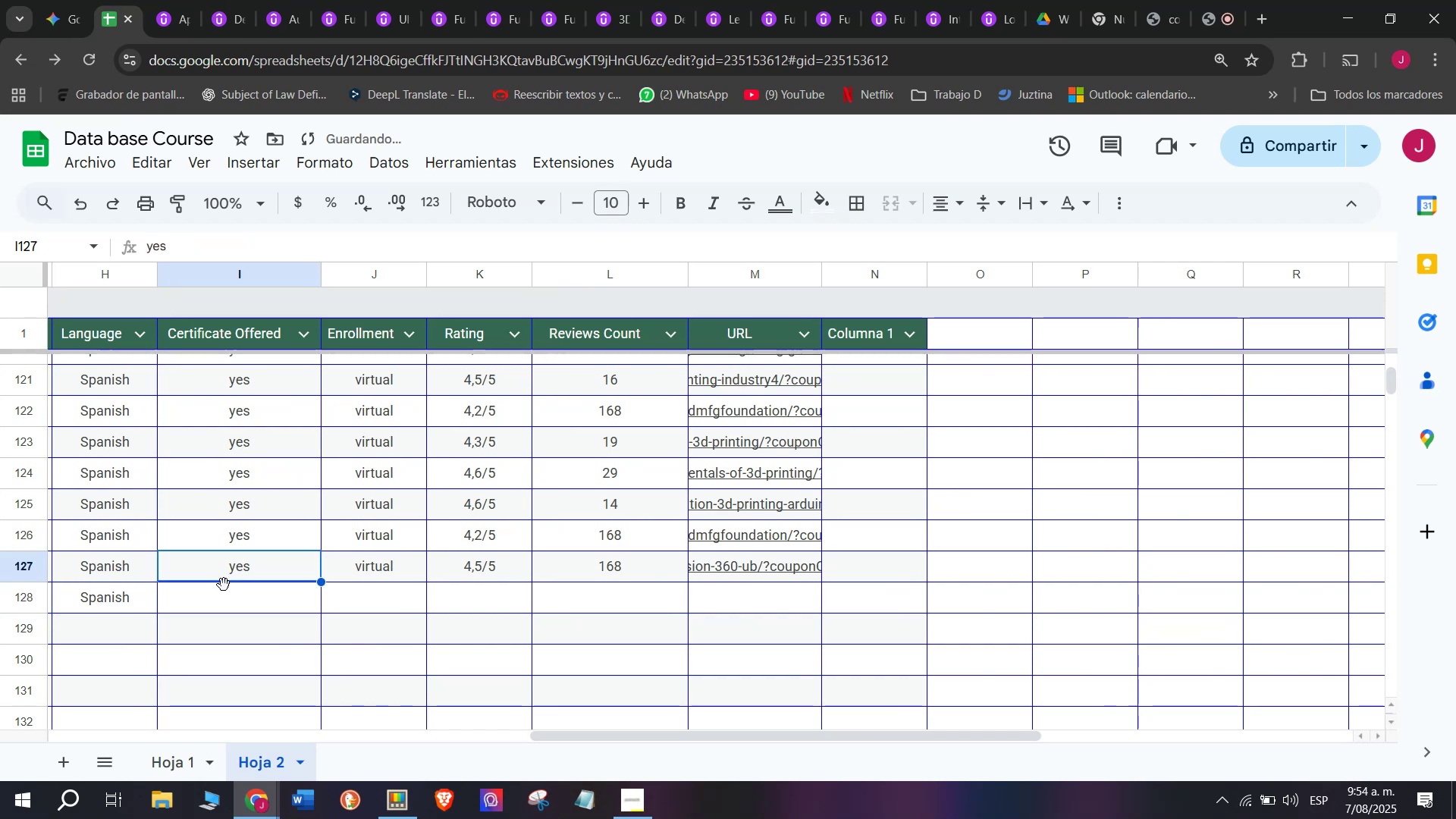 
key(Control+ControlLeft)
 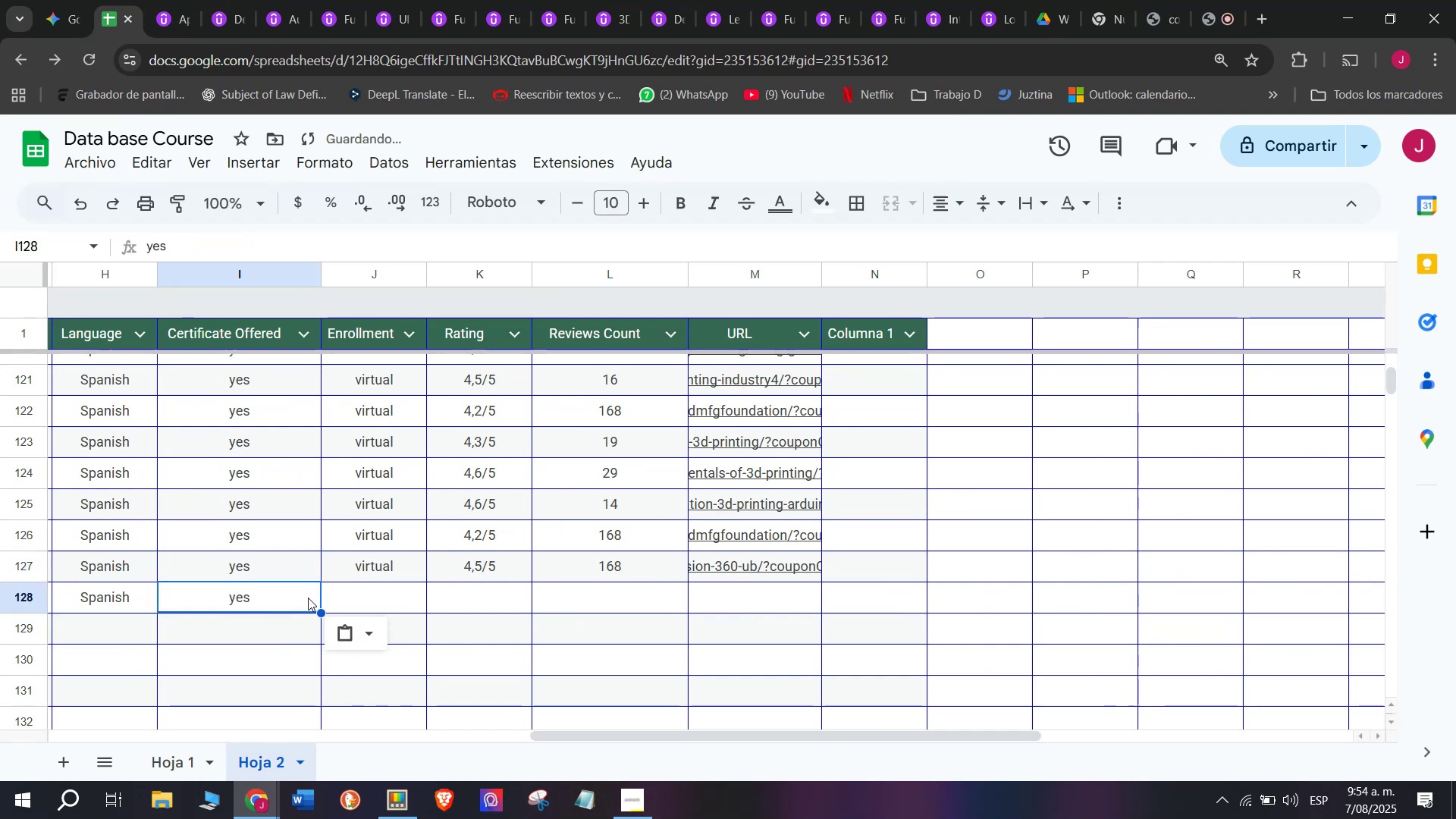 
key(Control+C)
 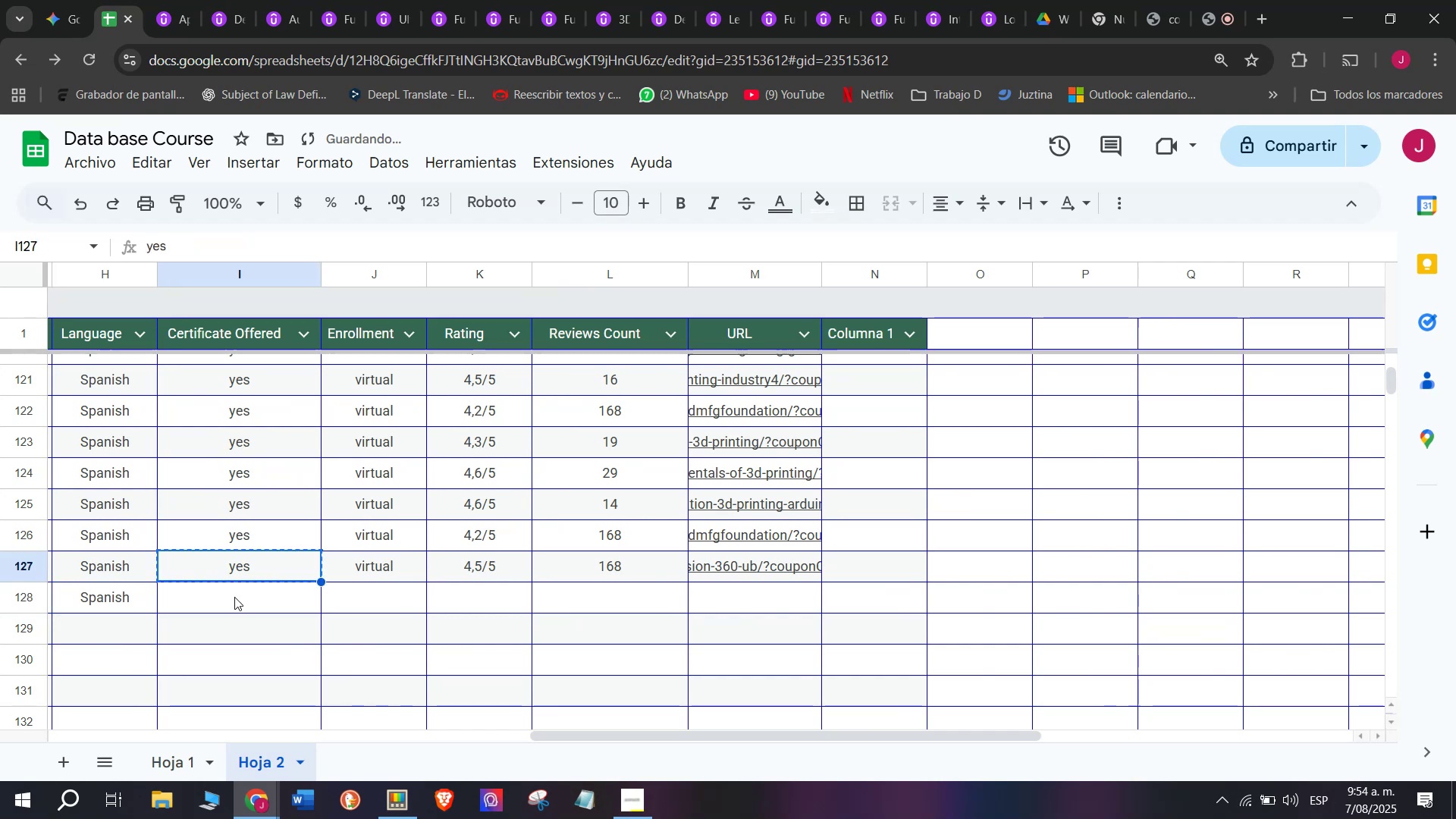 
double_click([234, 596])
 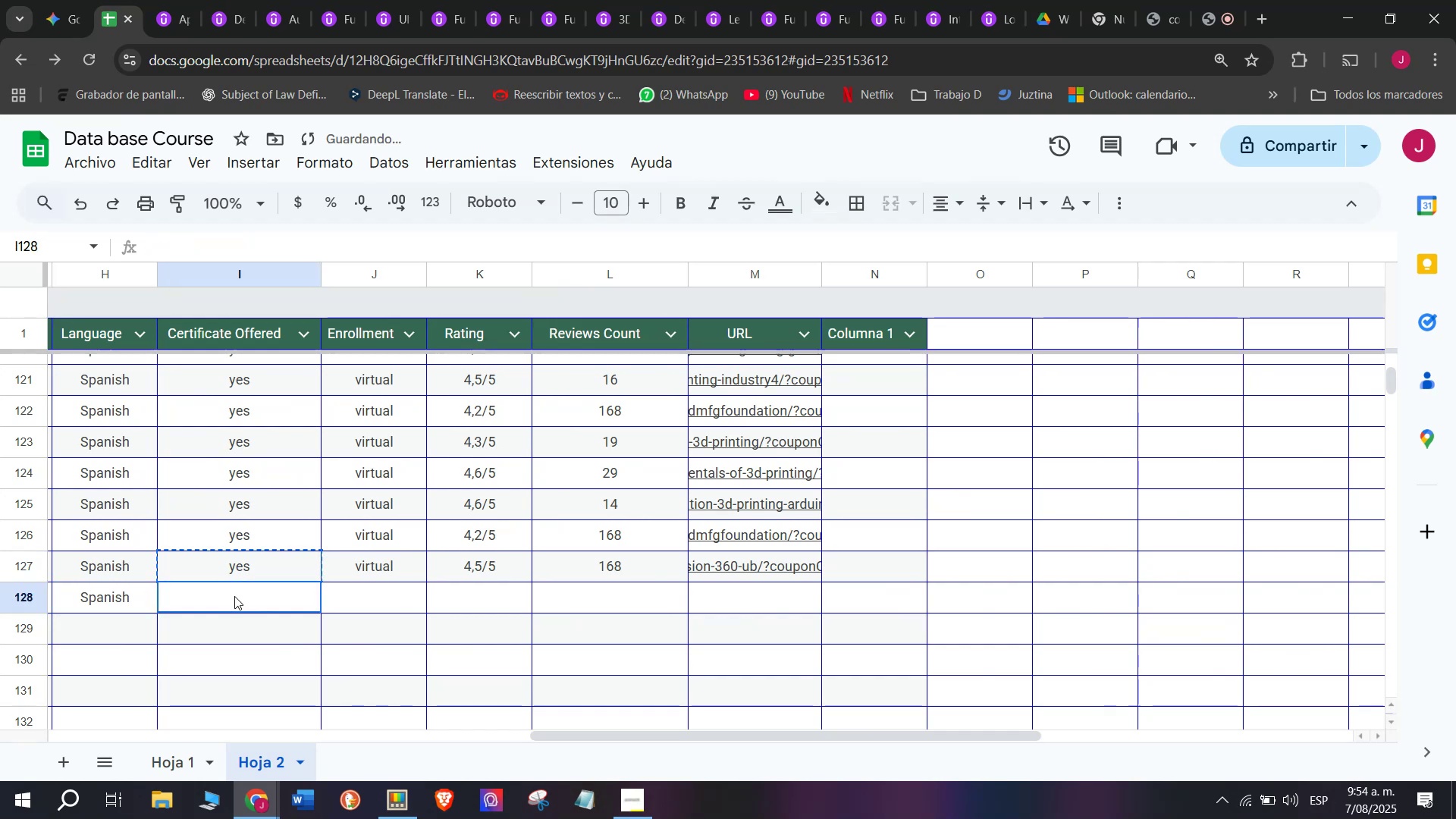 
key(Z)
 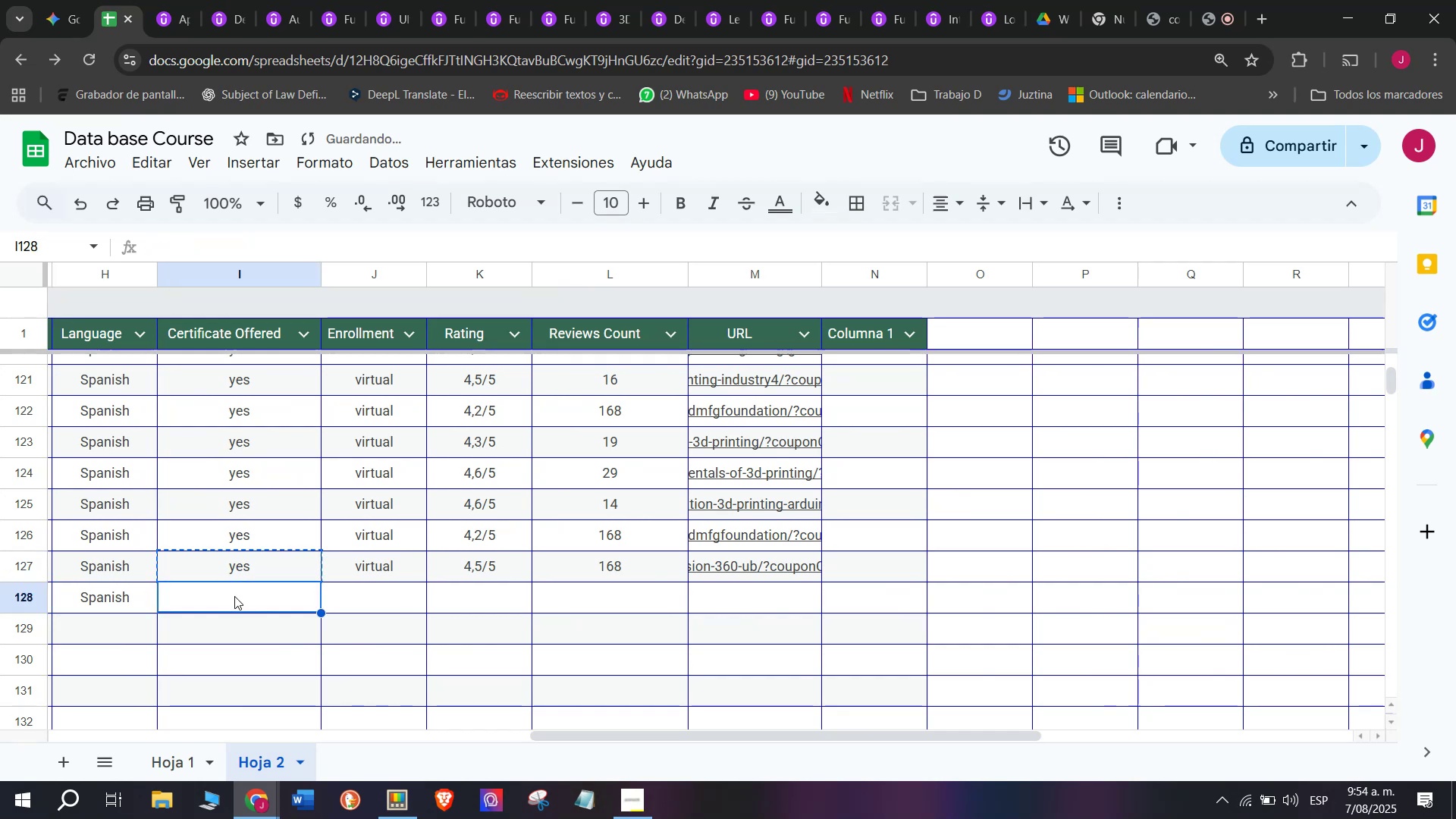 
key(Control+ControlLeft)
 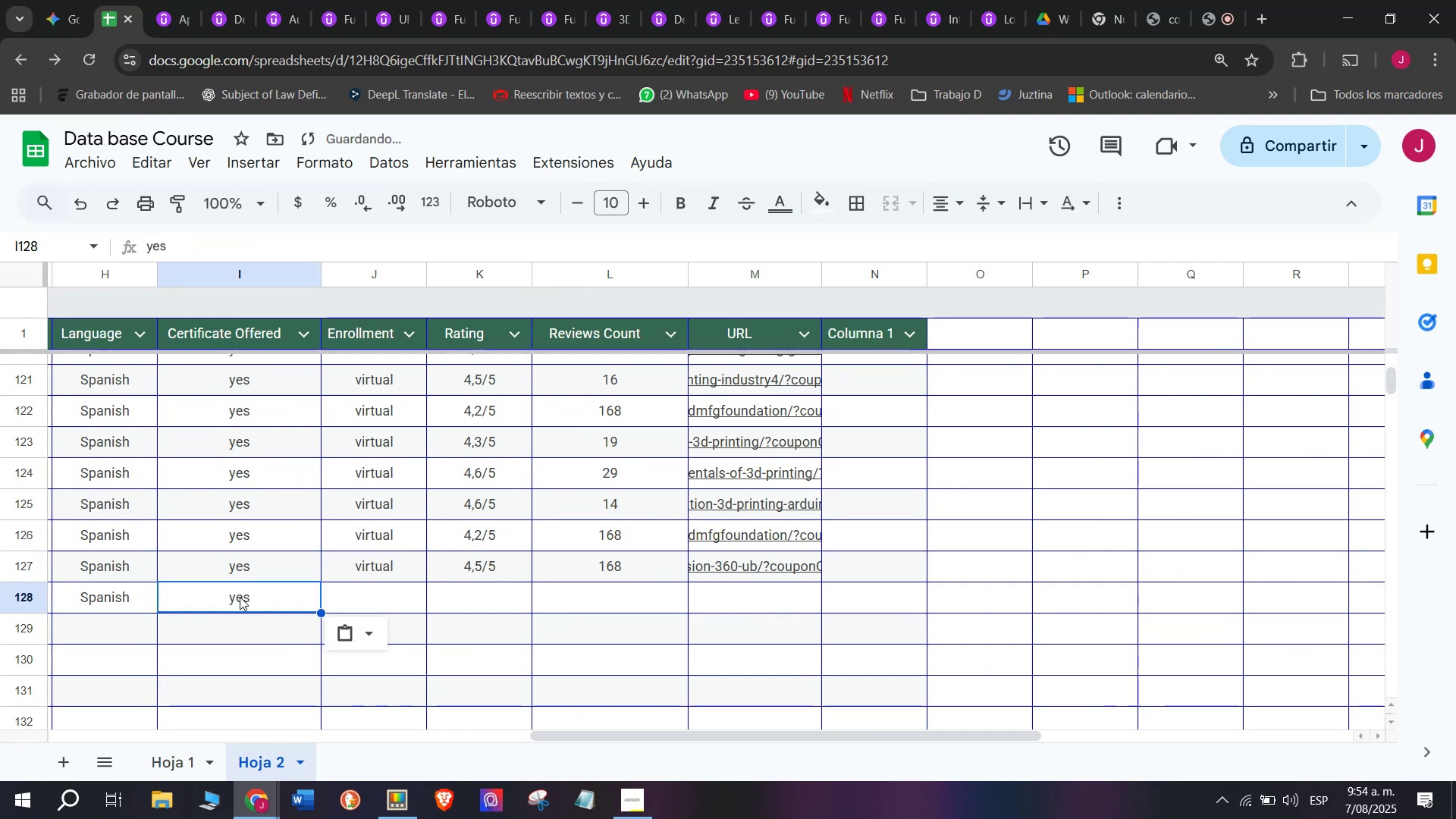 
key(Control+V)
 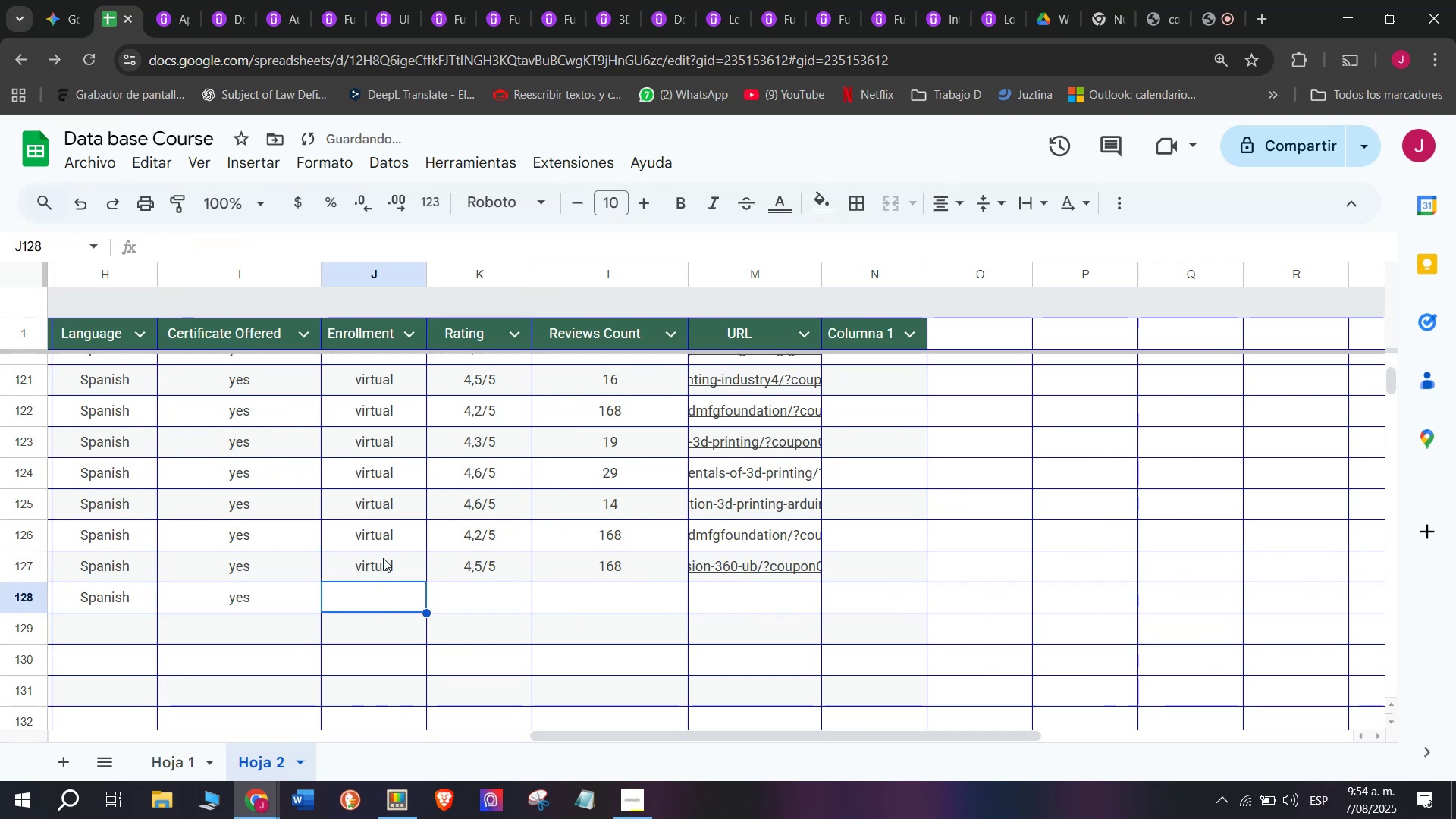 
triple_click([388, 545])
 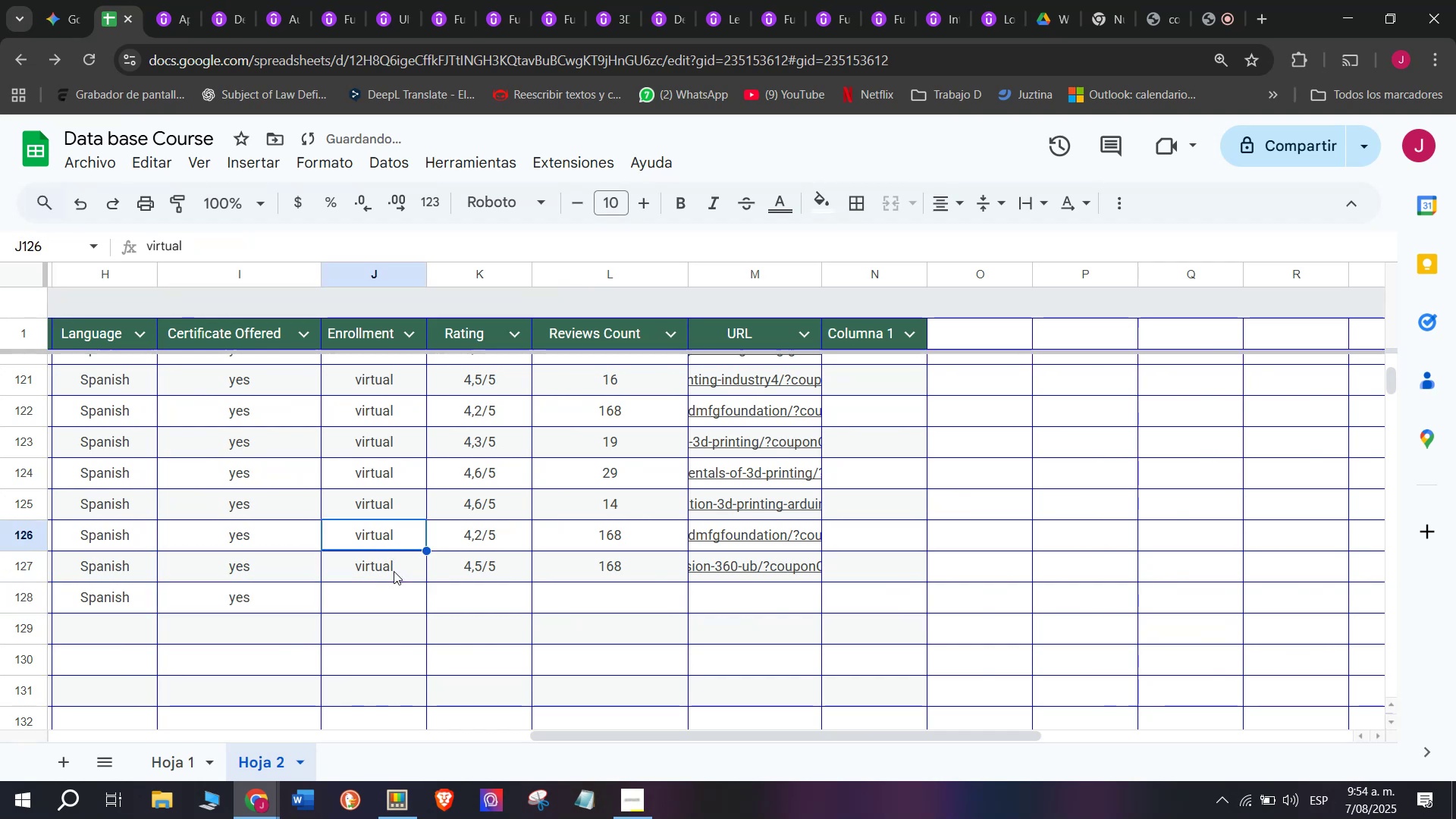 
triple_click([394, 571])
 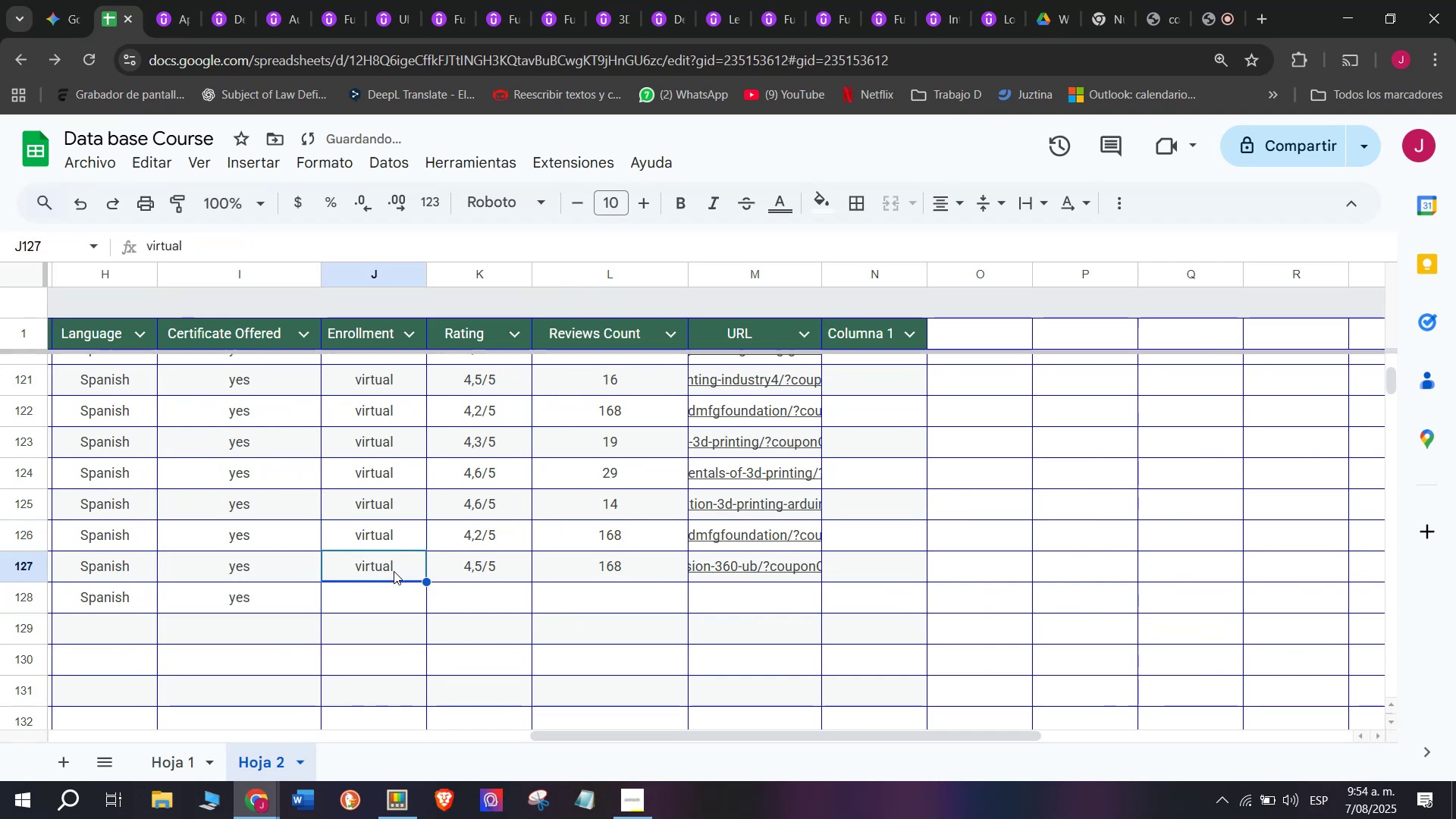 
key(Break)
 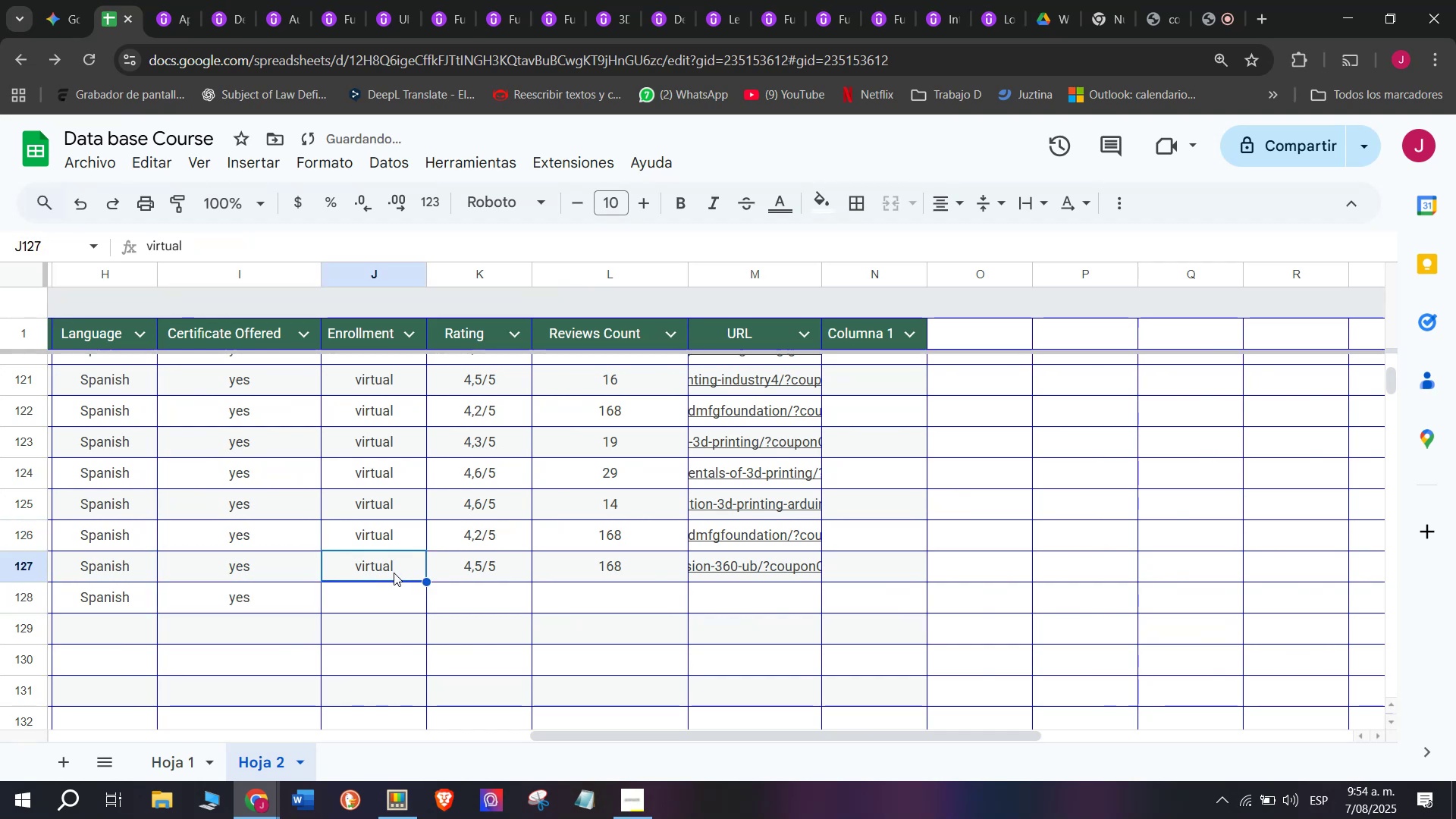 
key(Control+ControlLeft)
 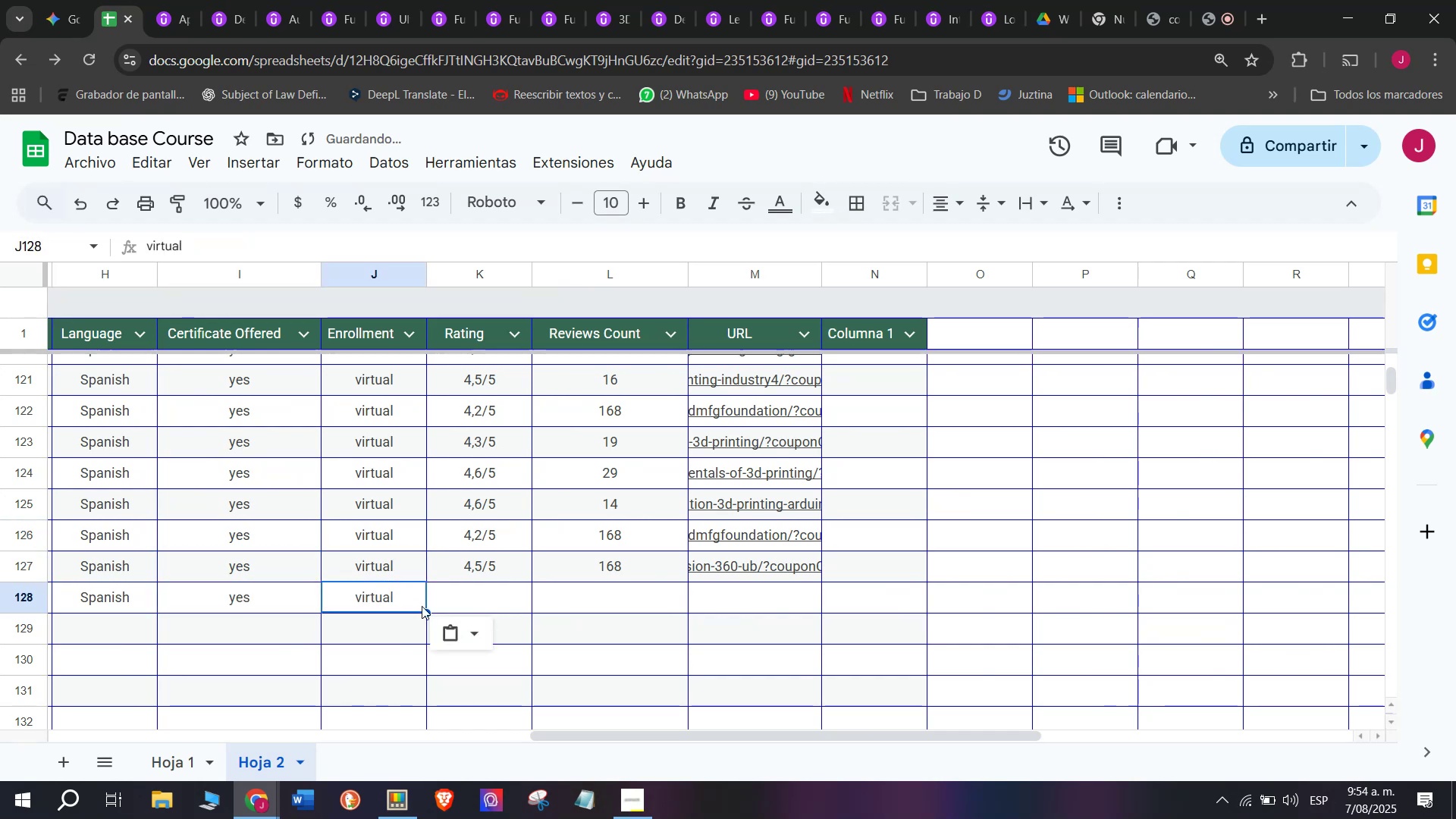 
key(Control+C)
 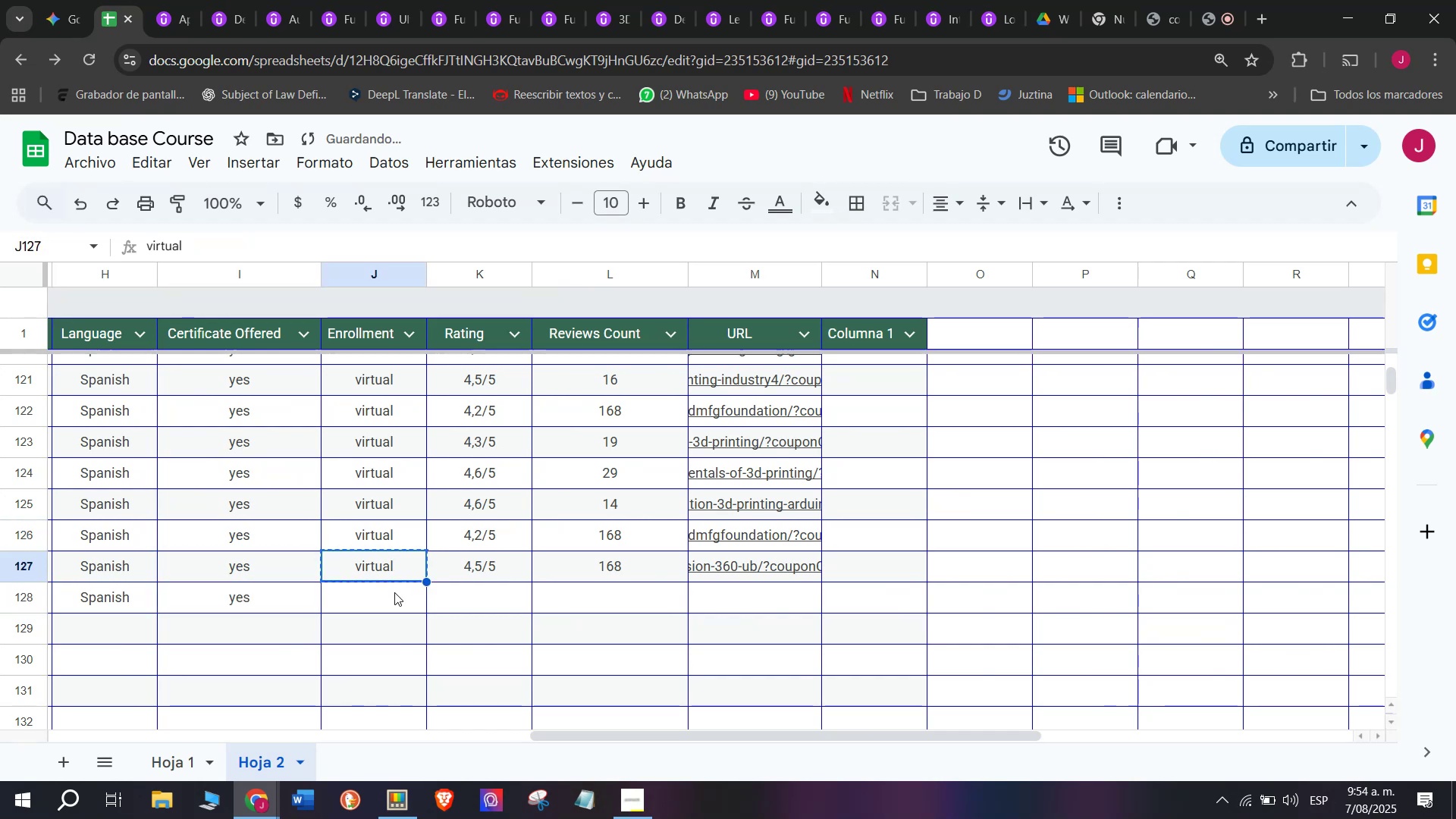 
key(Z)
 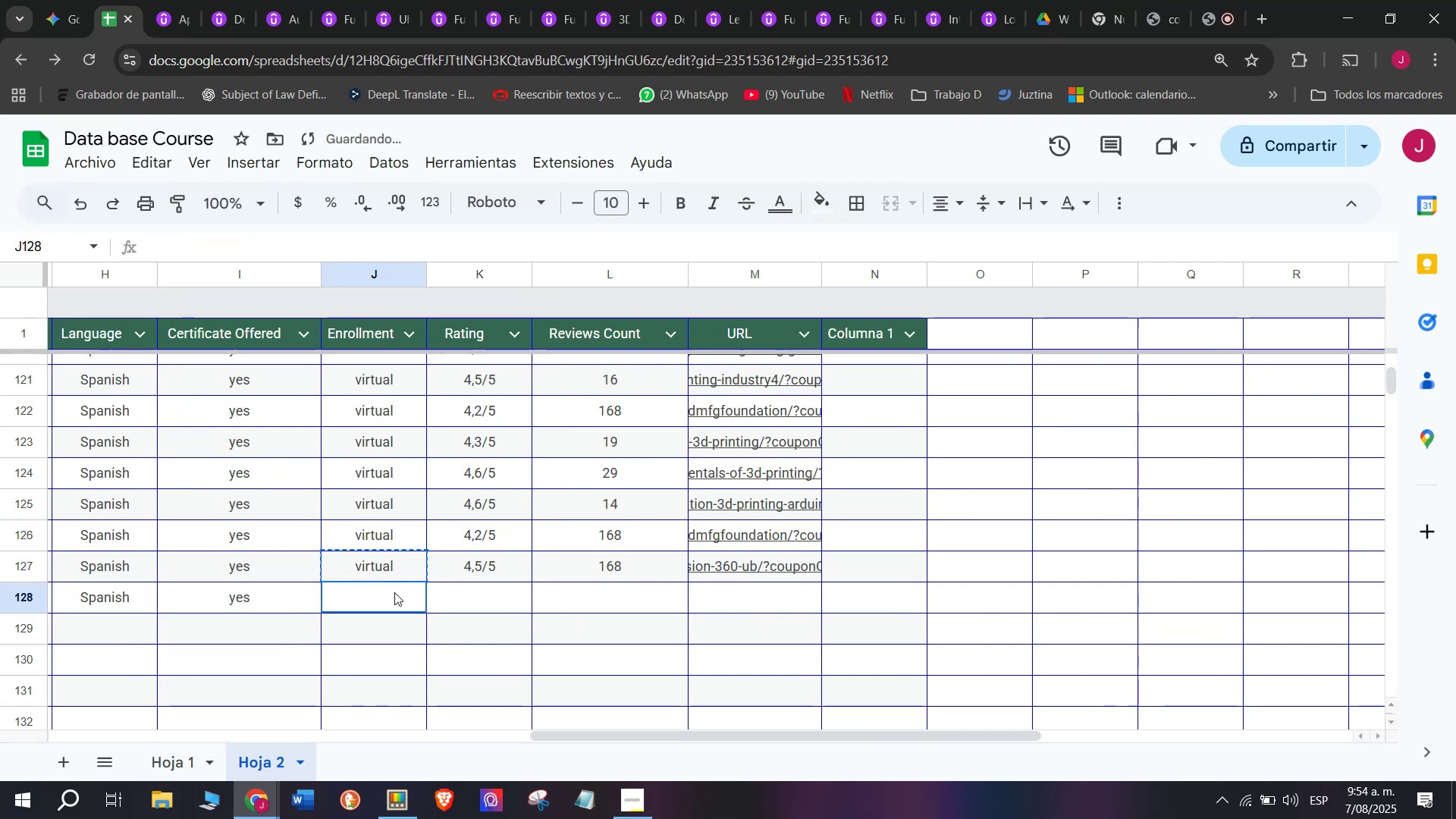 
key(Control+ControlLeft)
 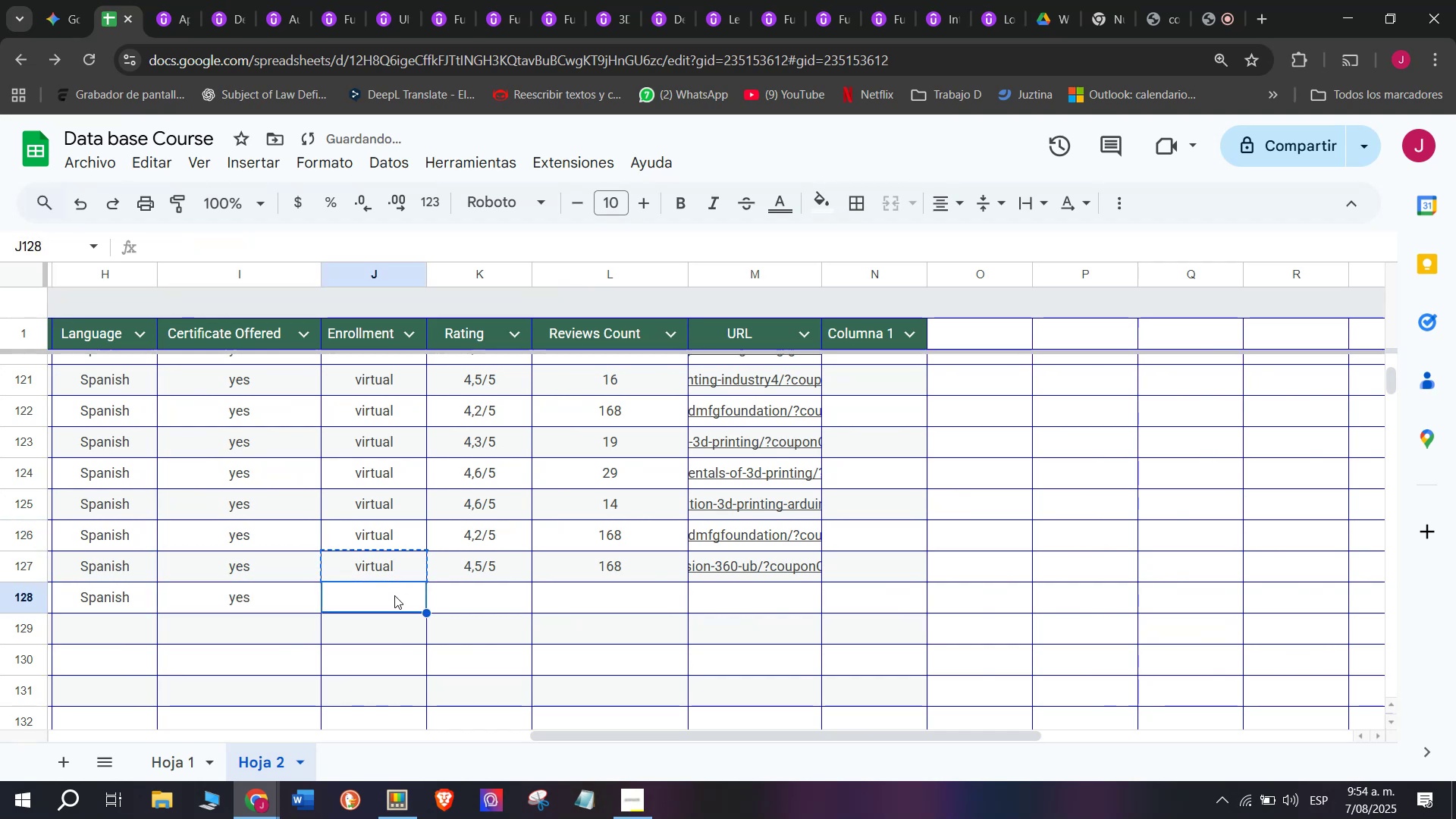 
key(Control+V)
 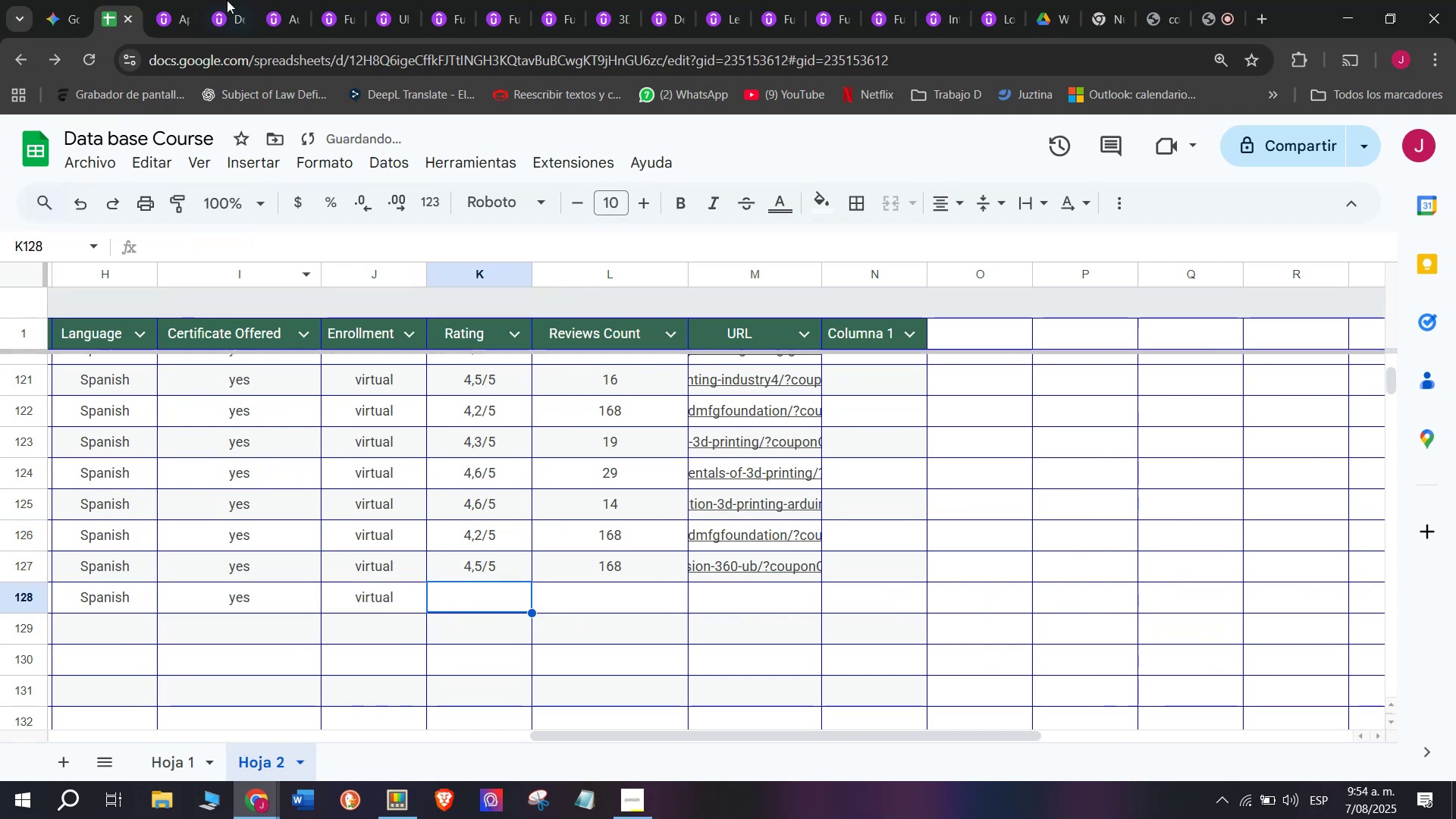 
left_click([171, 0])
 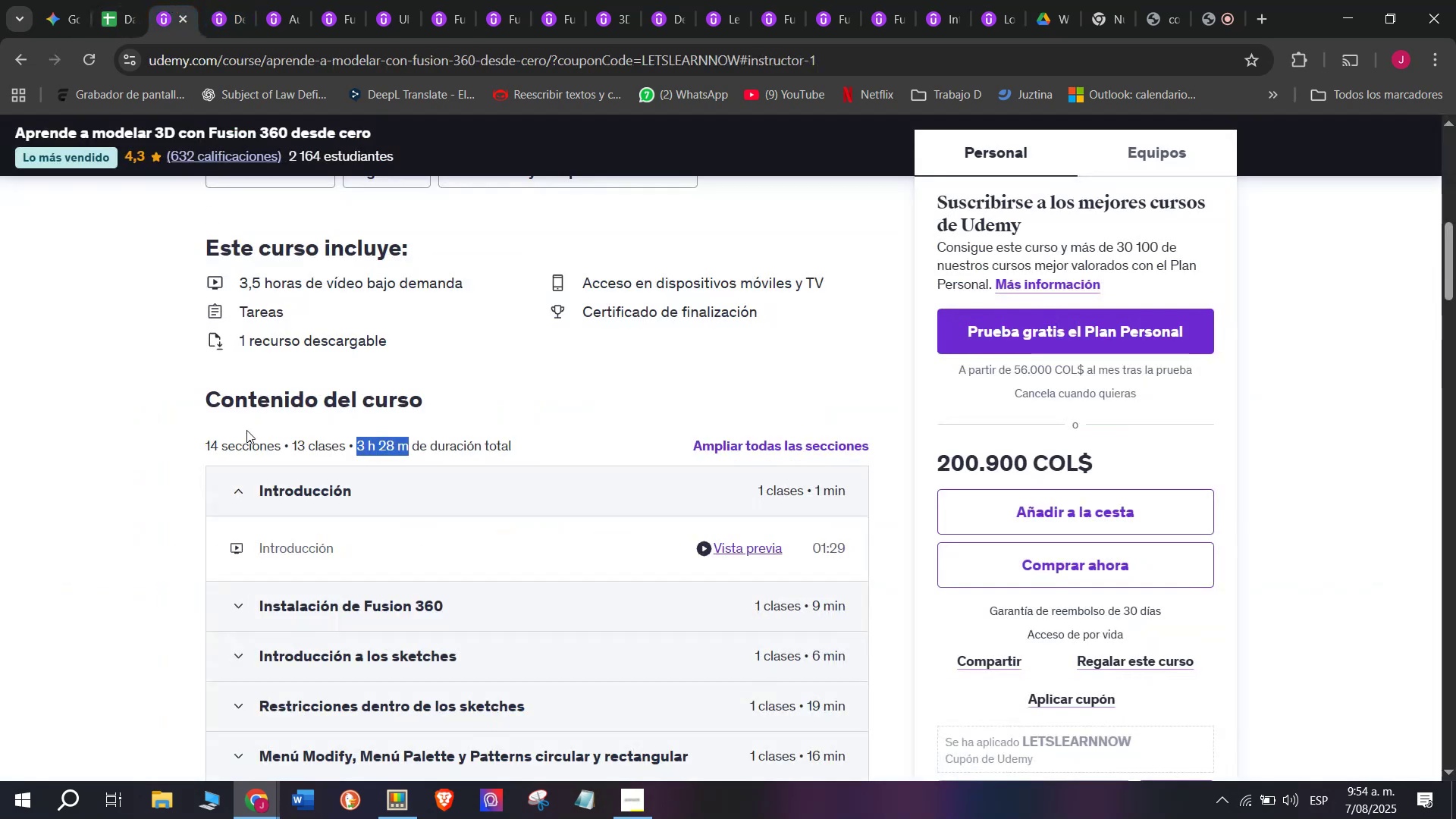 
scroll: coordinate [263, 491], scroll_direction: up, amount: 5.0
 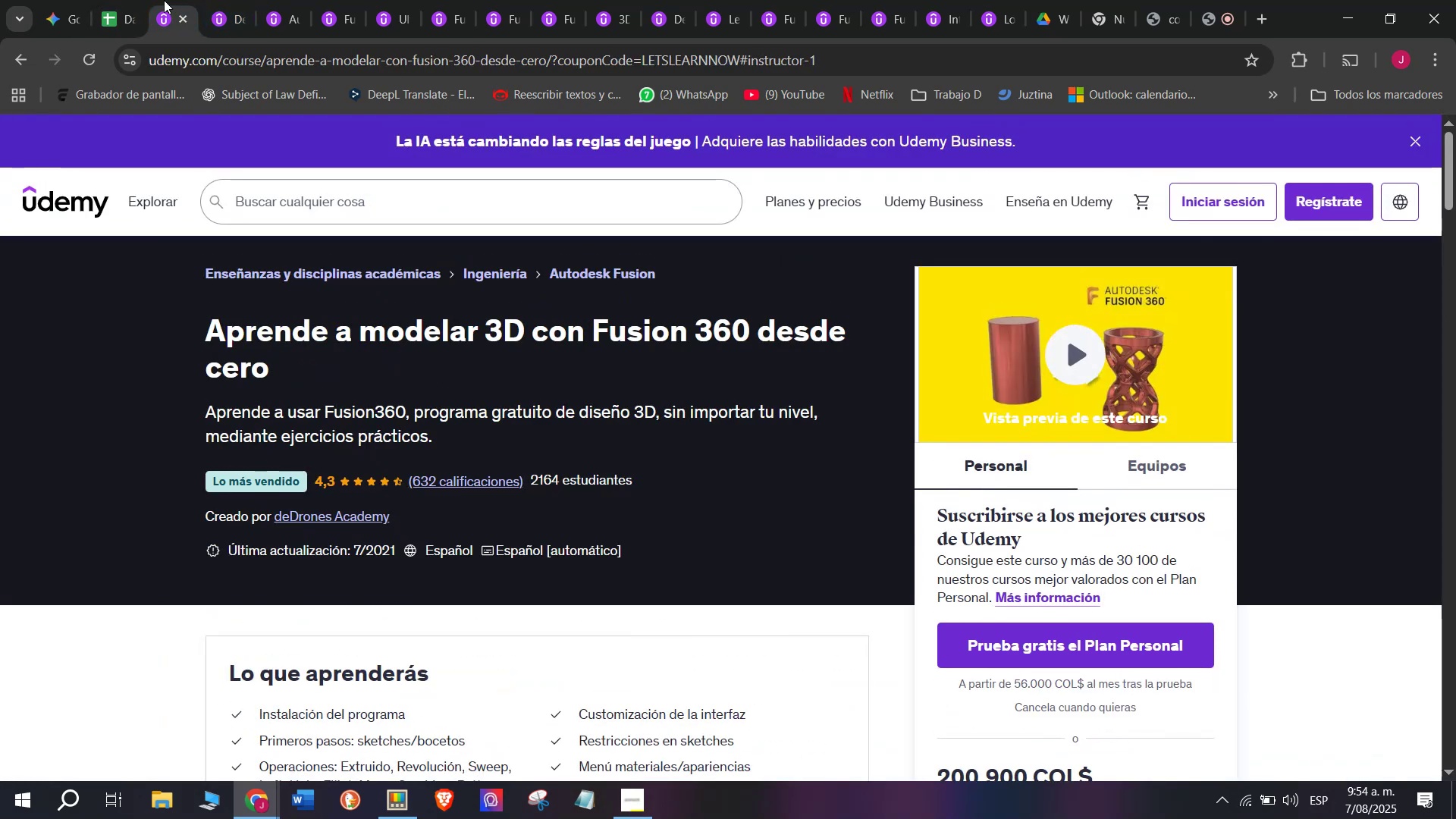 
left_click([111, 0])
 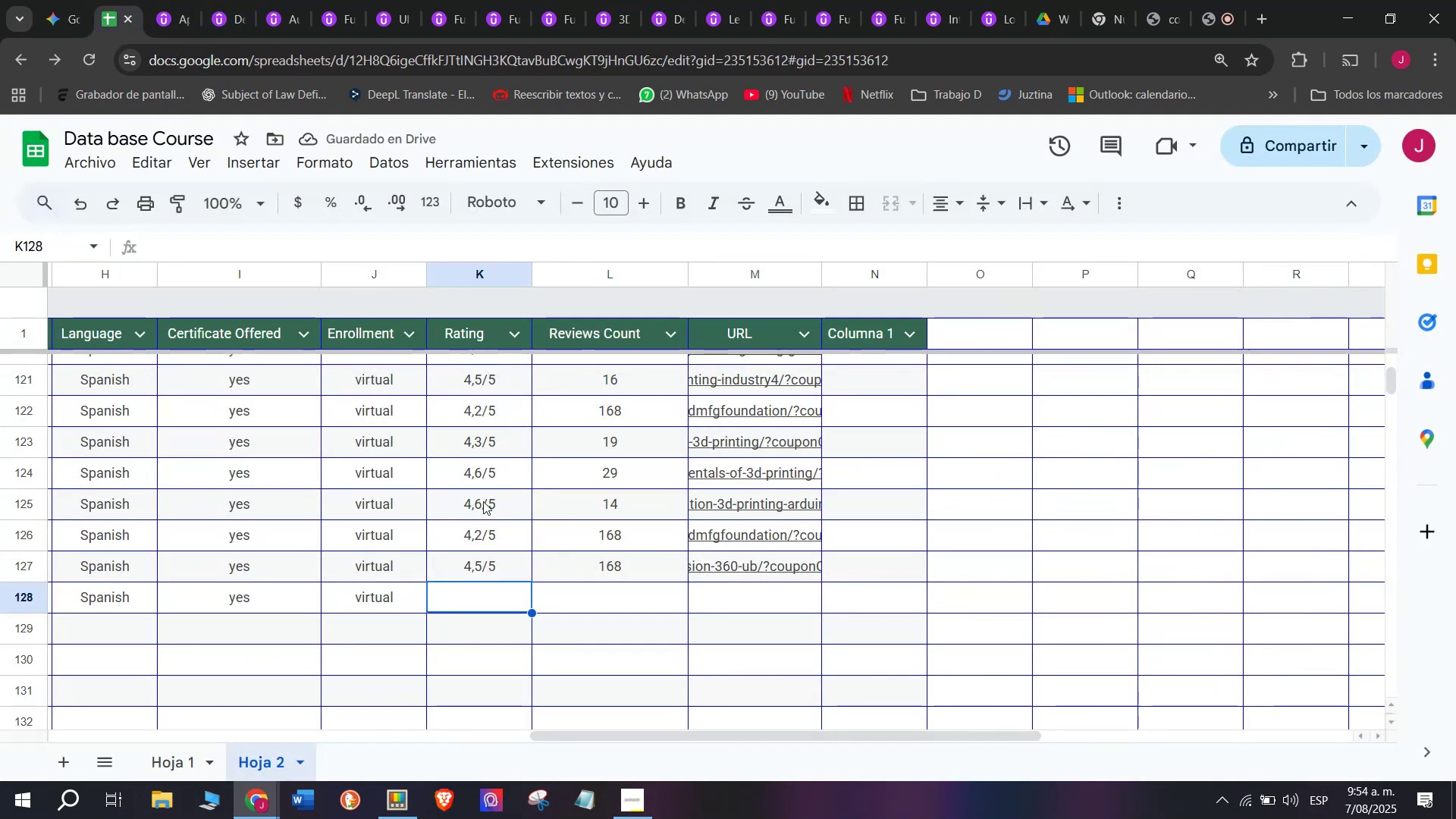 
key(Control+ControlLeft)
 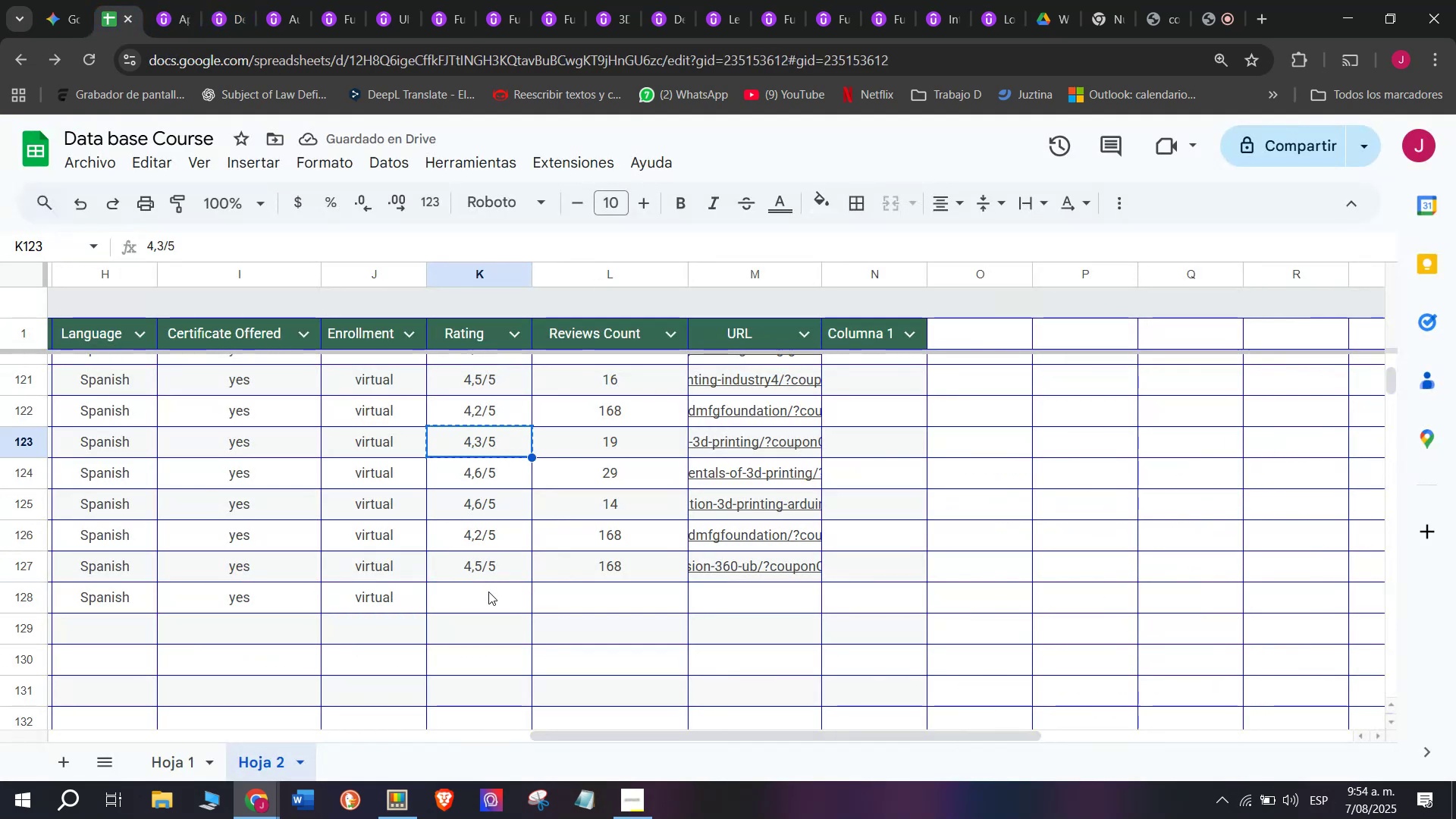 
key(Break)
 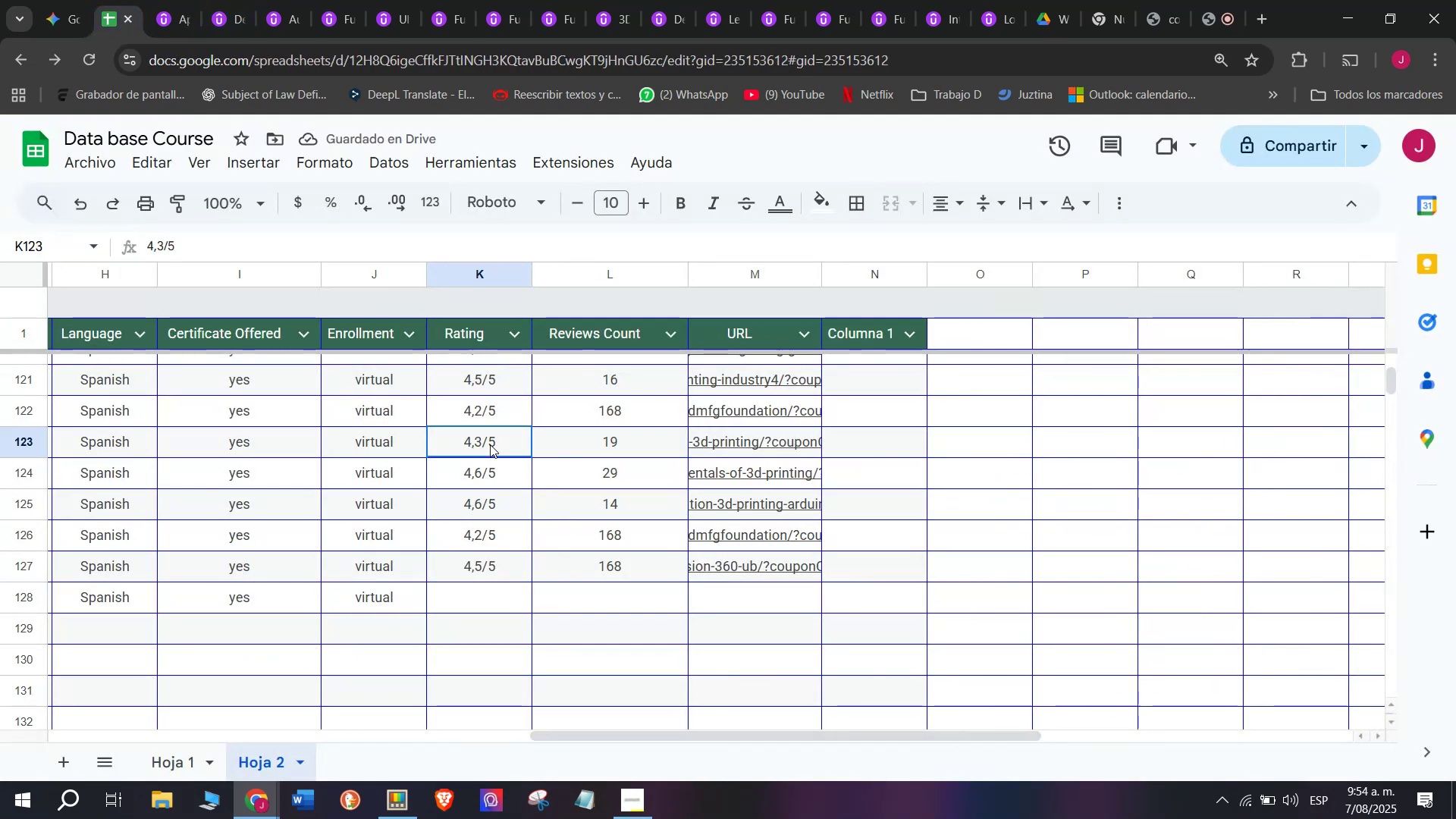 
key(Control+C)
 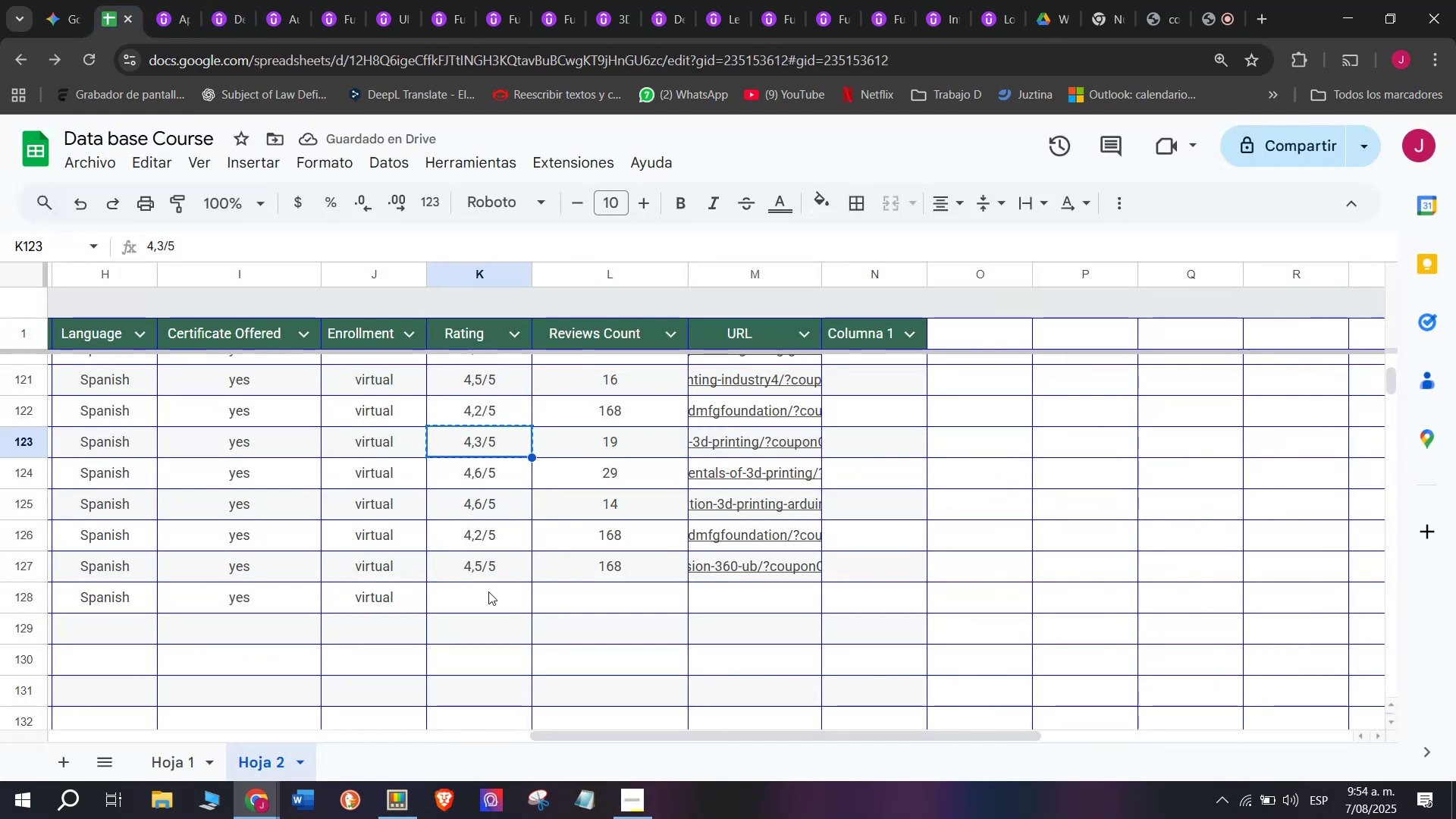 
key(Z)
 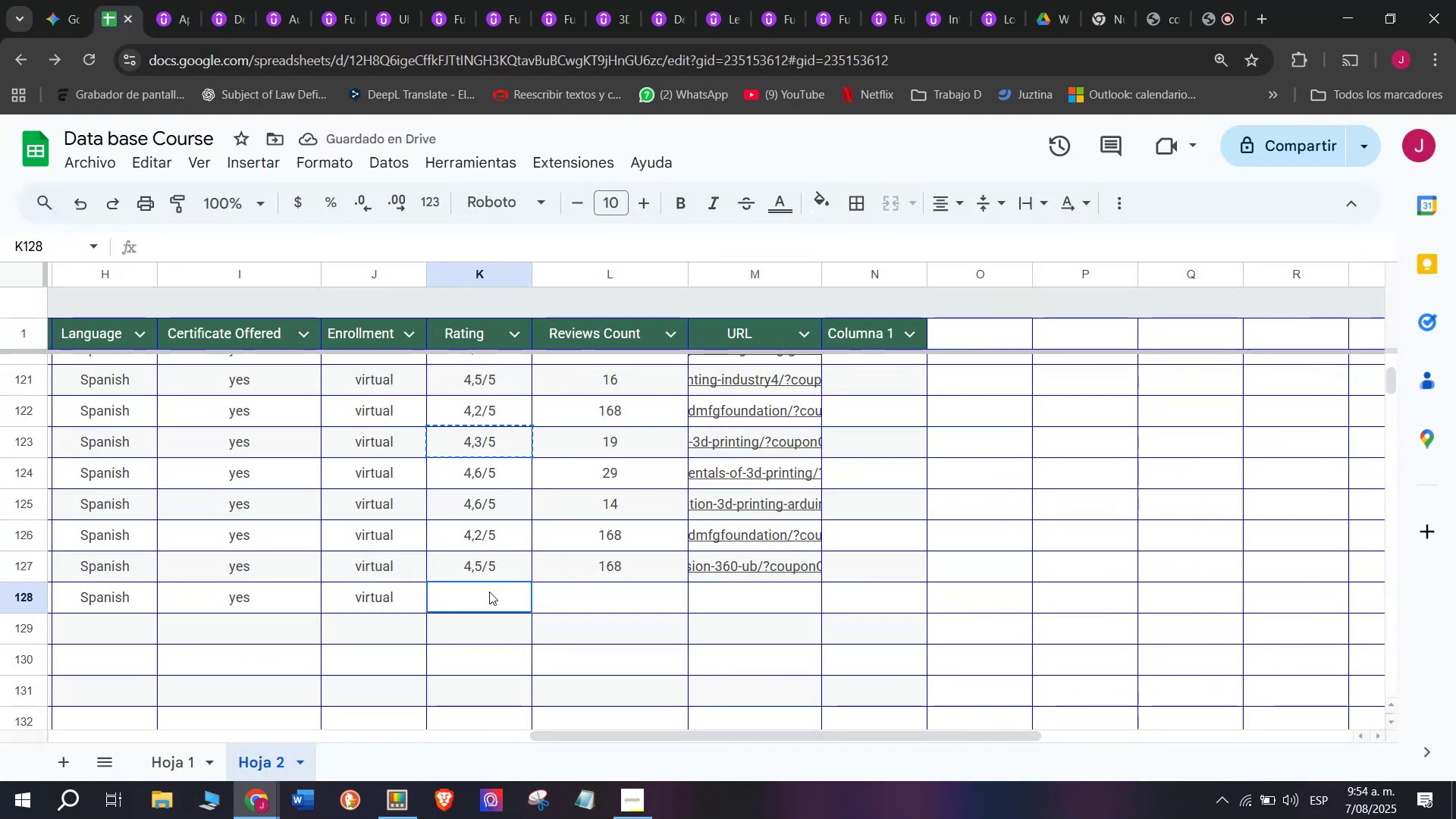 
key(Control+ControlLeft)
 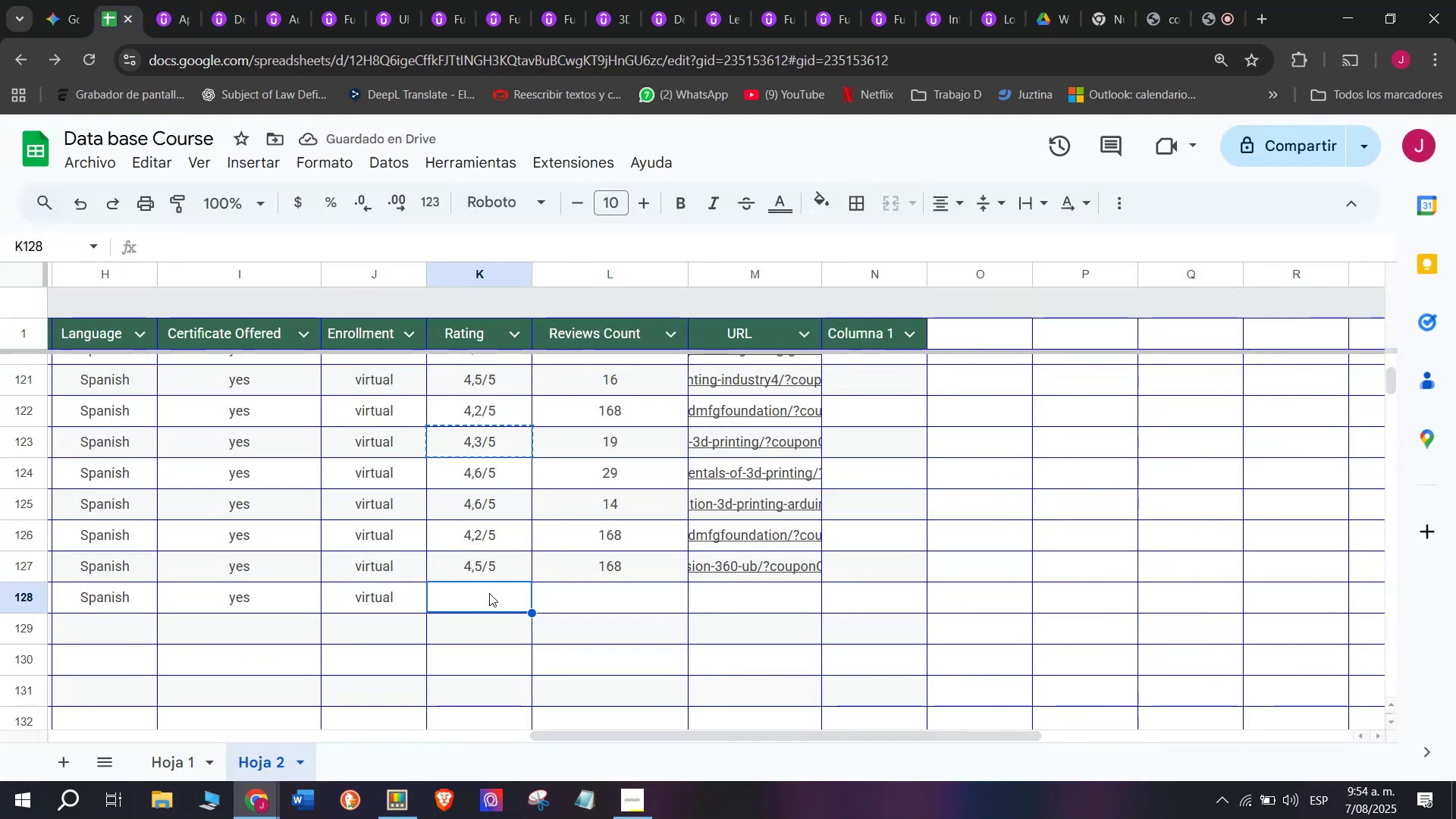 
key(Control+V)
 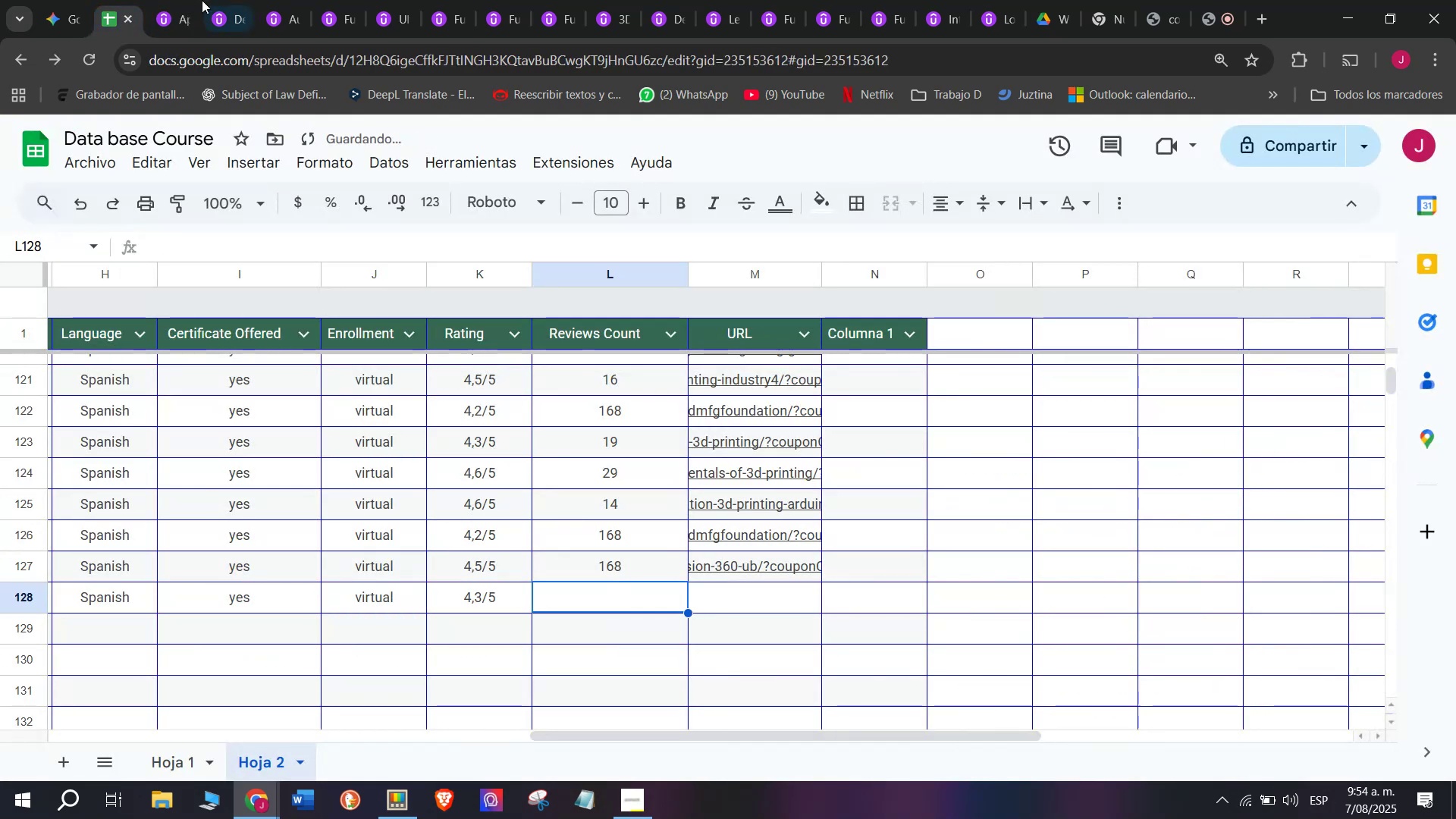 
left_click([195, 0])
 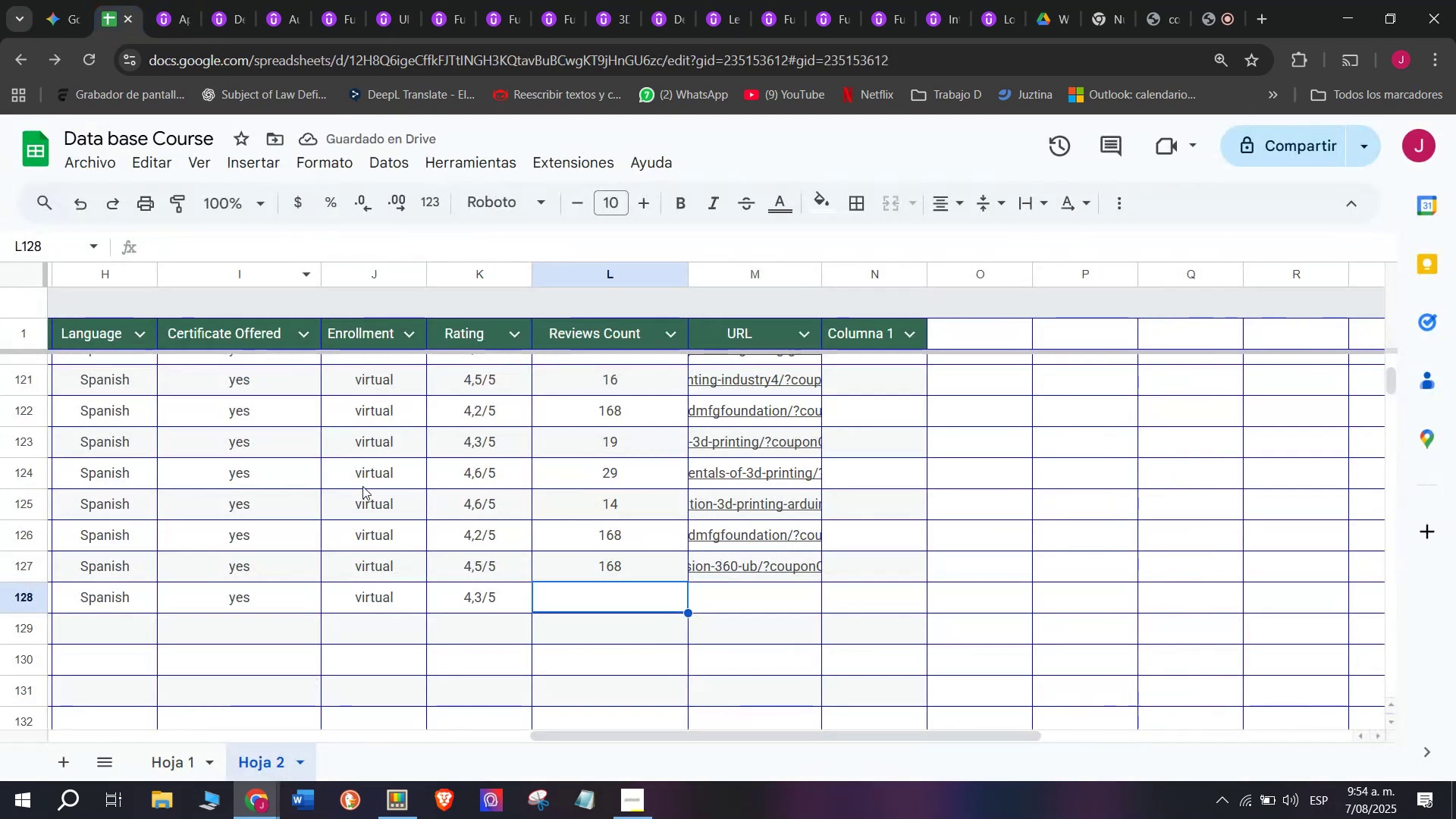 
type(632)
 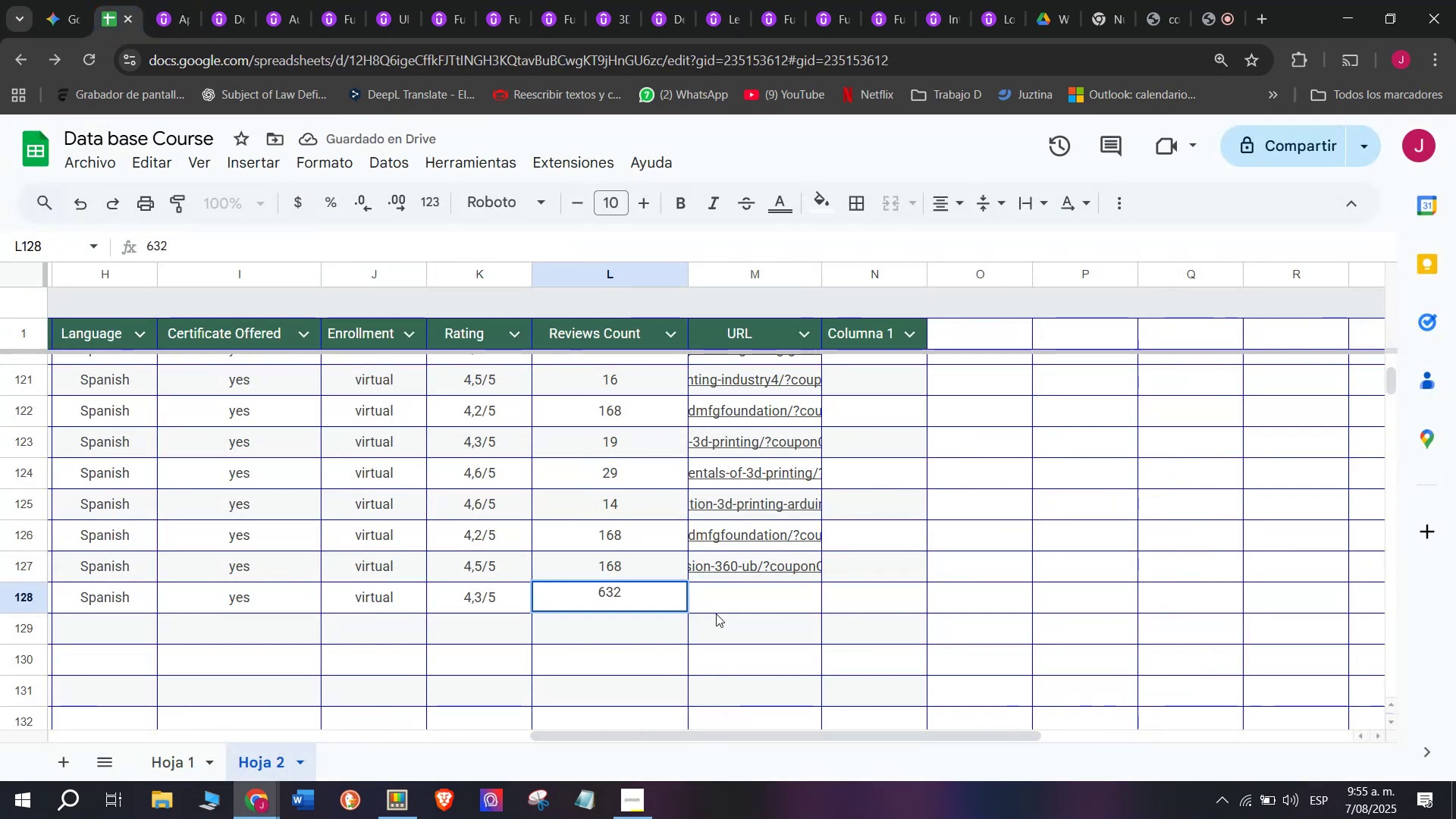 
left_click([729, 598])
 